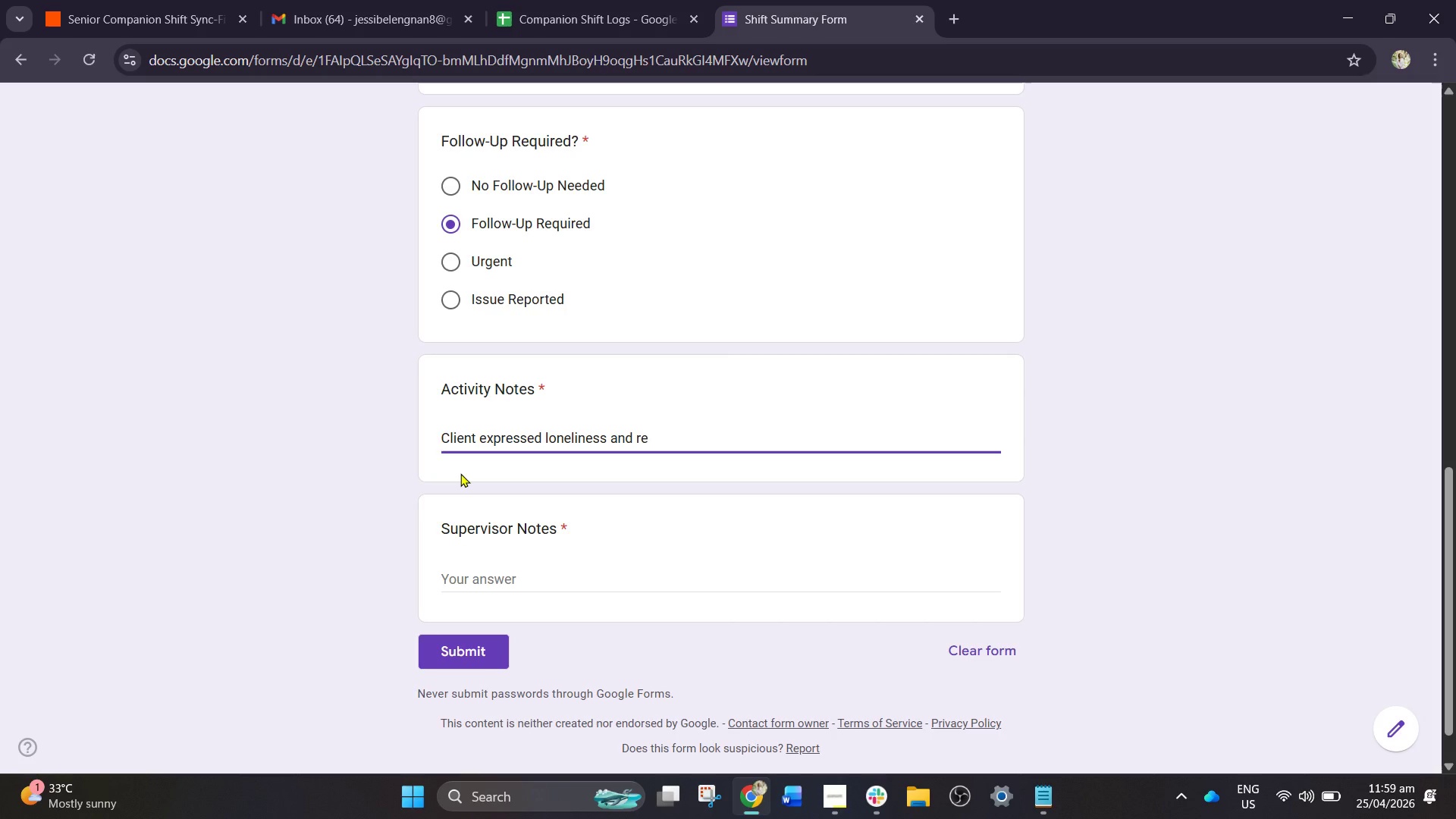 
wait(8.8)
 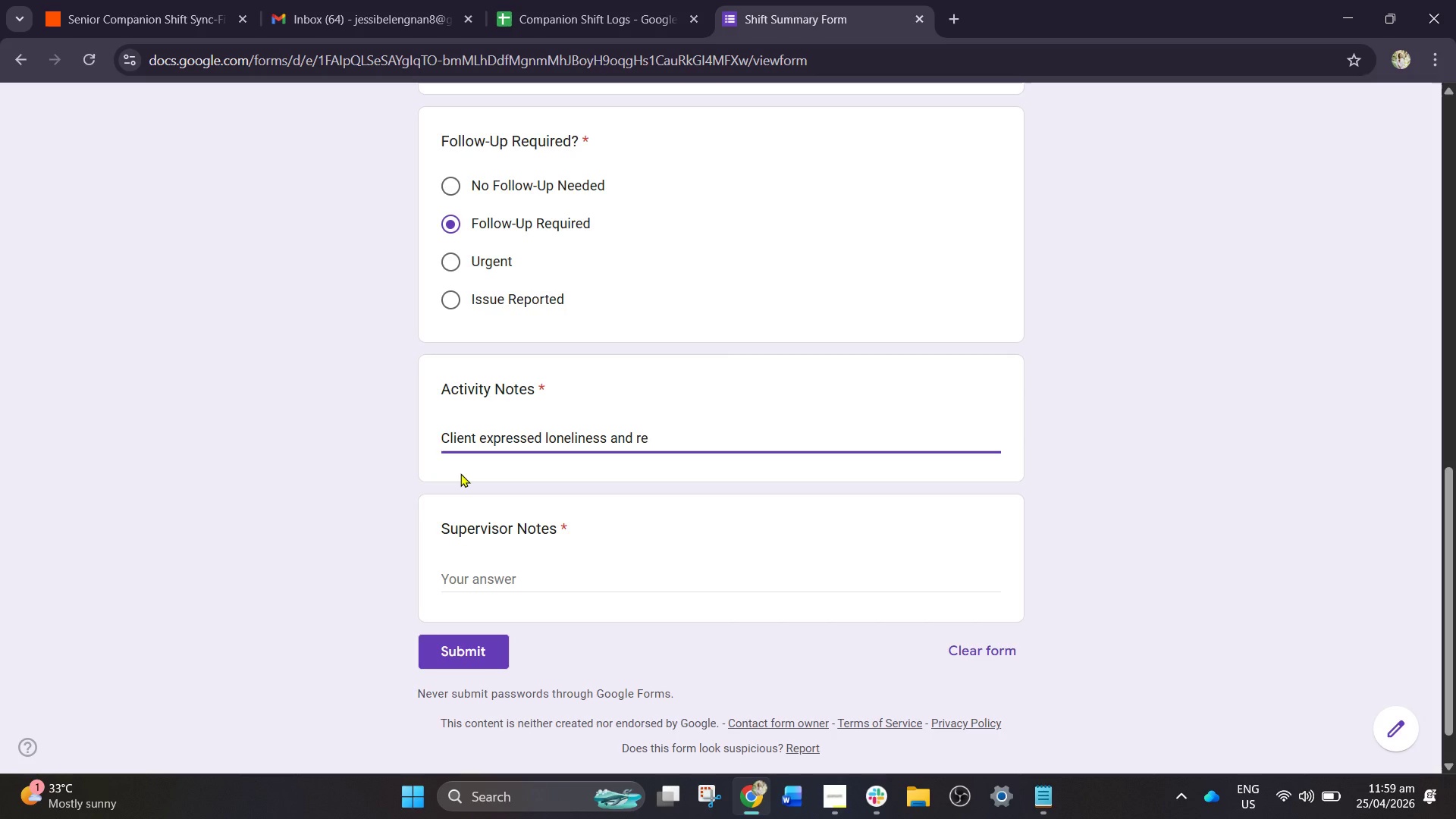 
key(Q)
 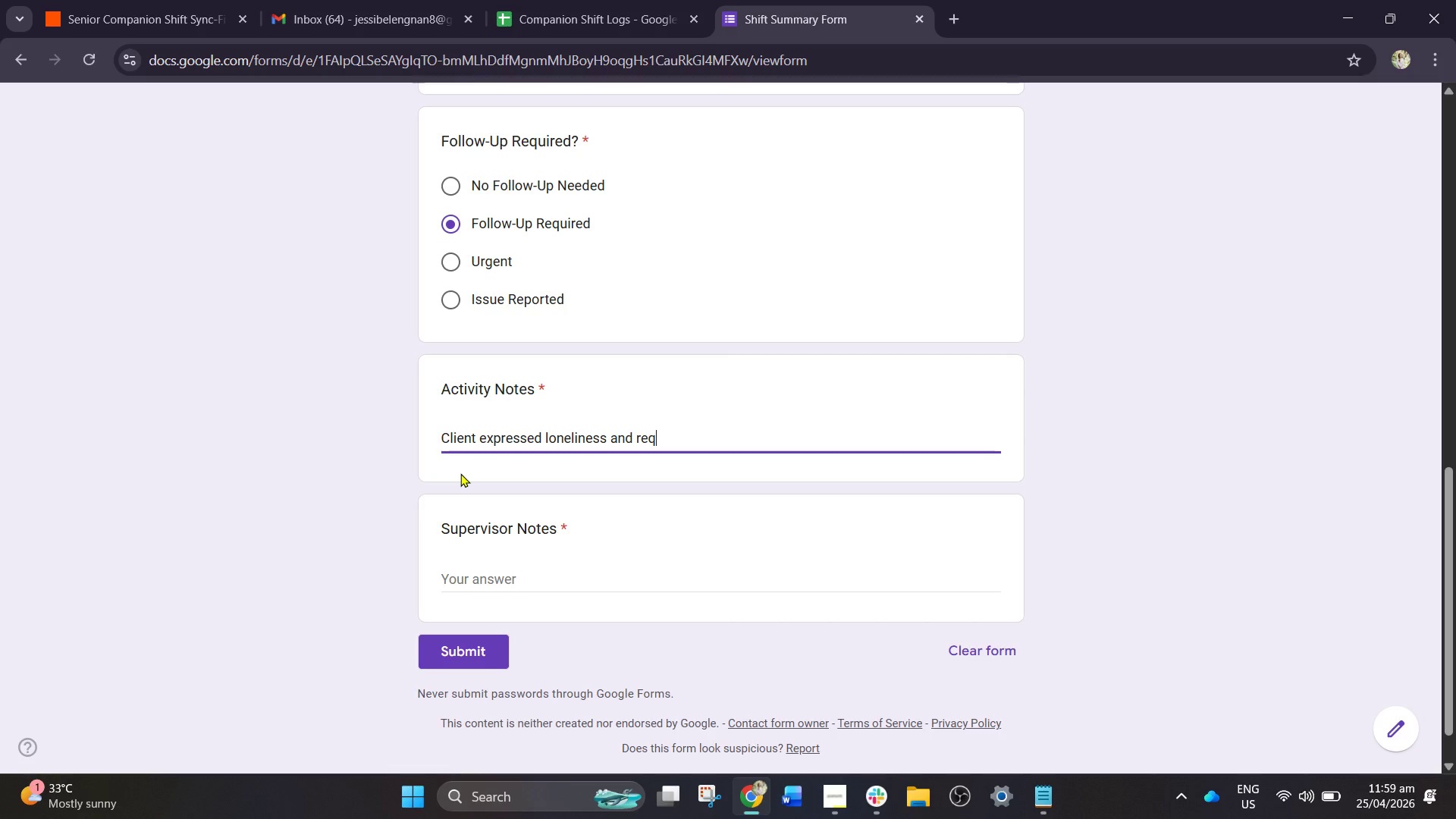 
type(uested)
 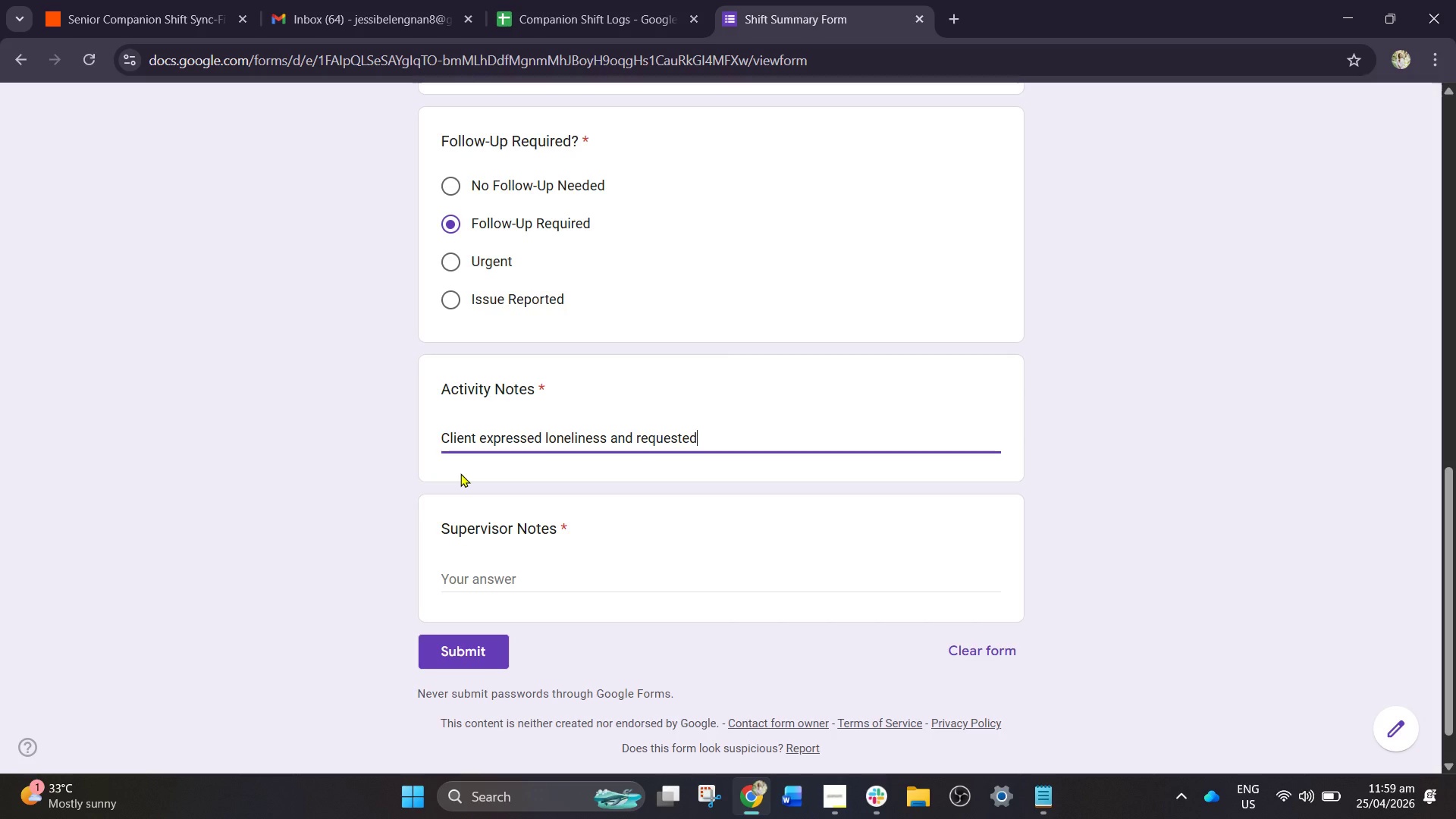 
type( longer )
 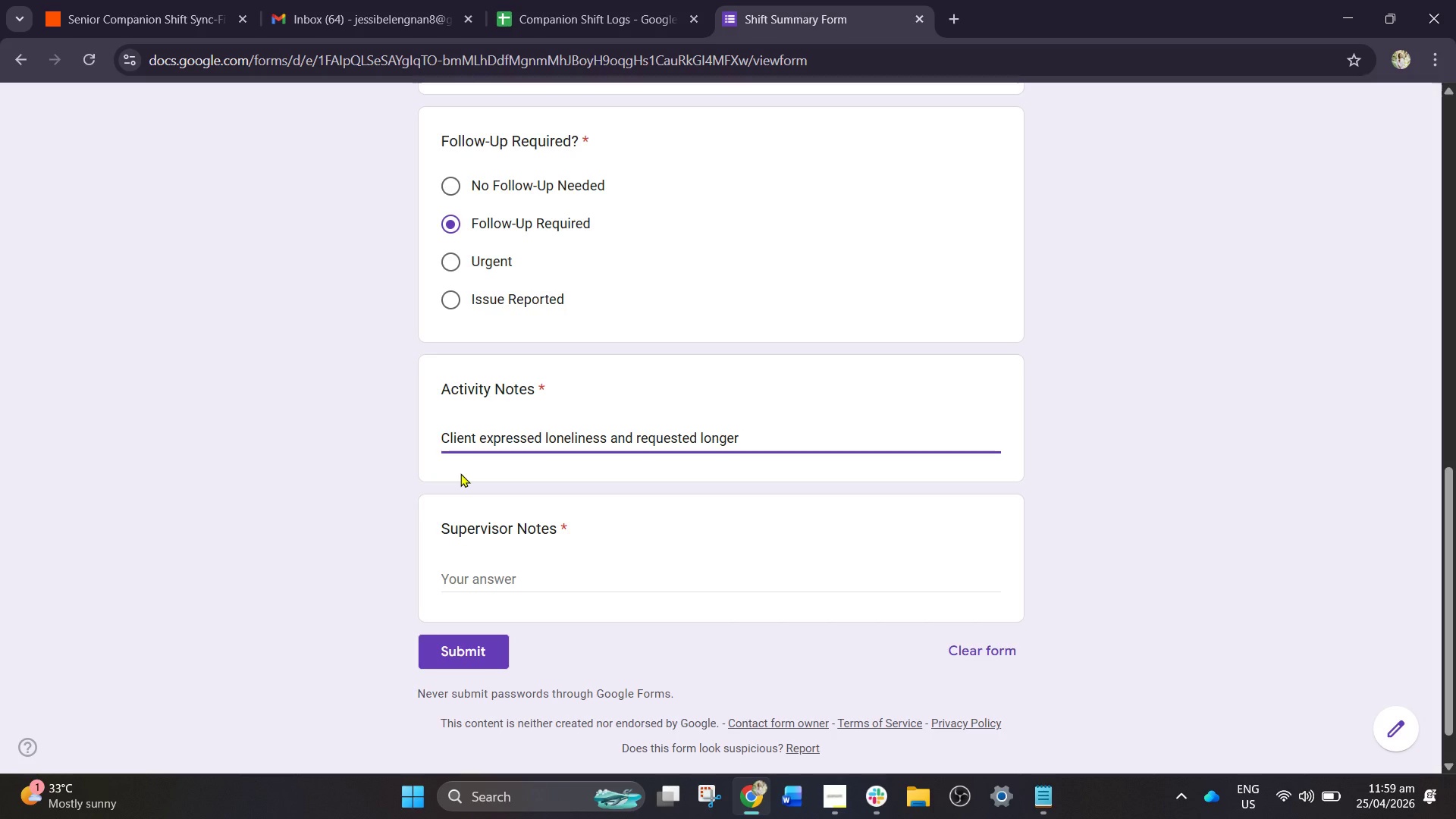 
wait(17.41)
 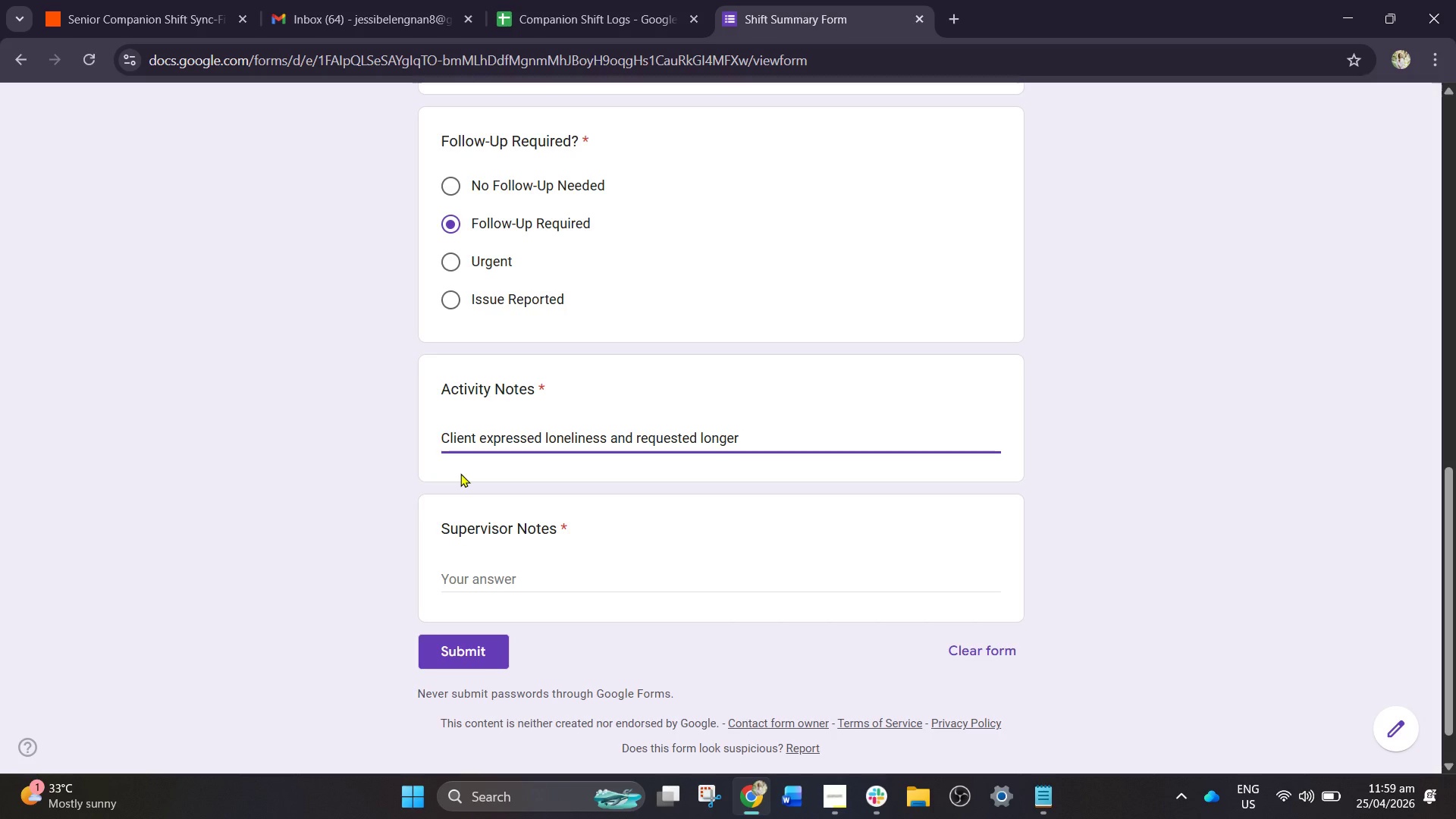 
type(con)
 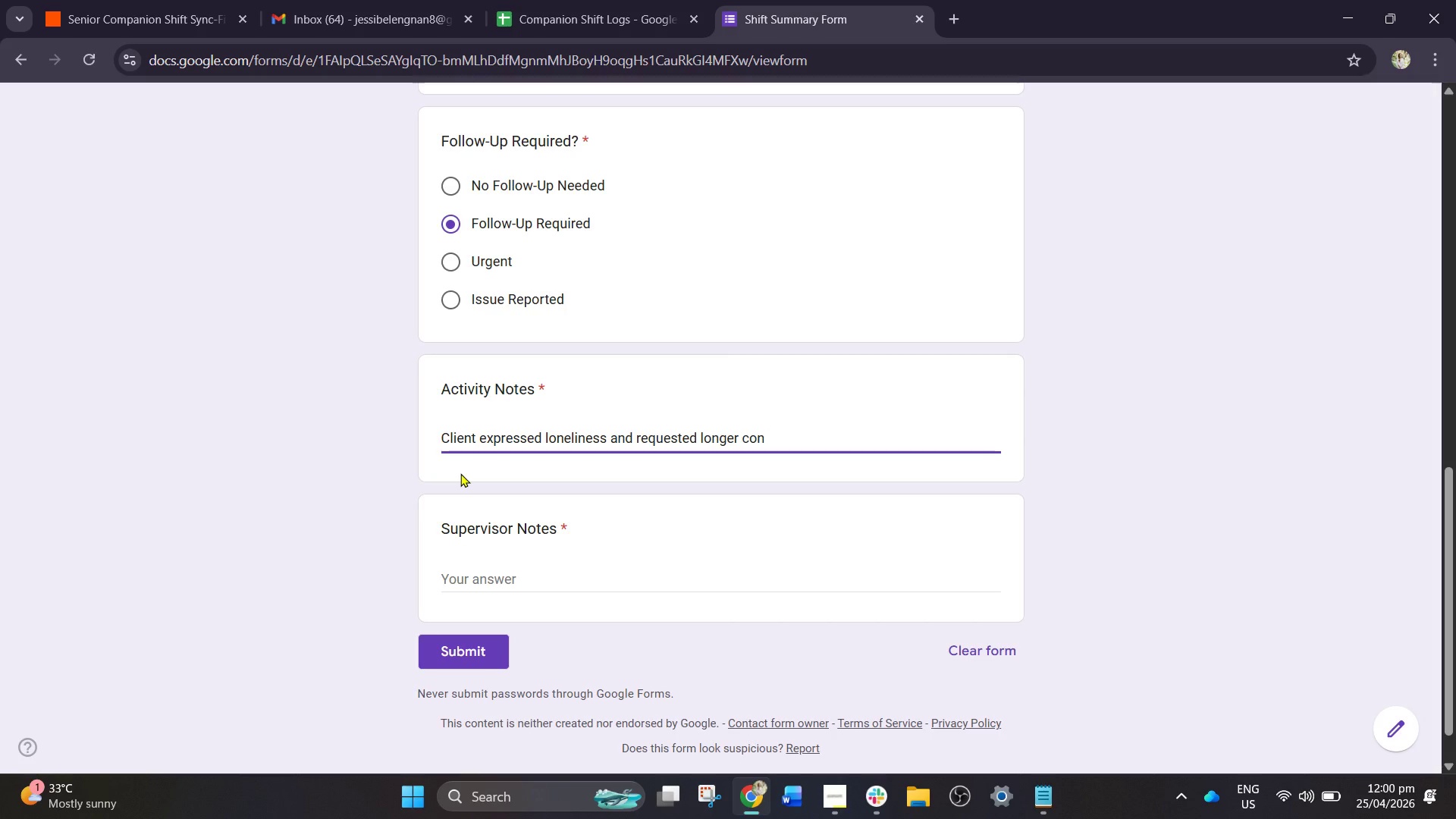 
type(versatiom)
key(Backspace)
type(n)
 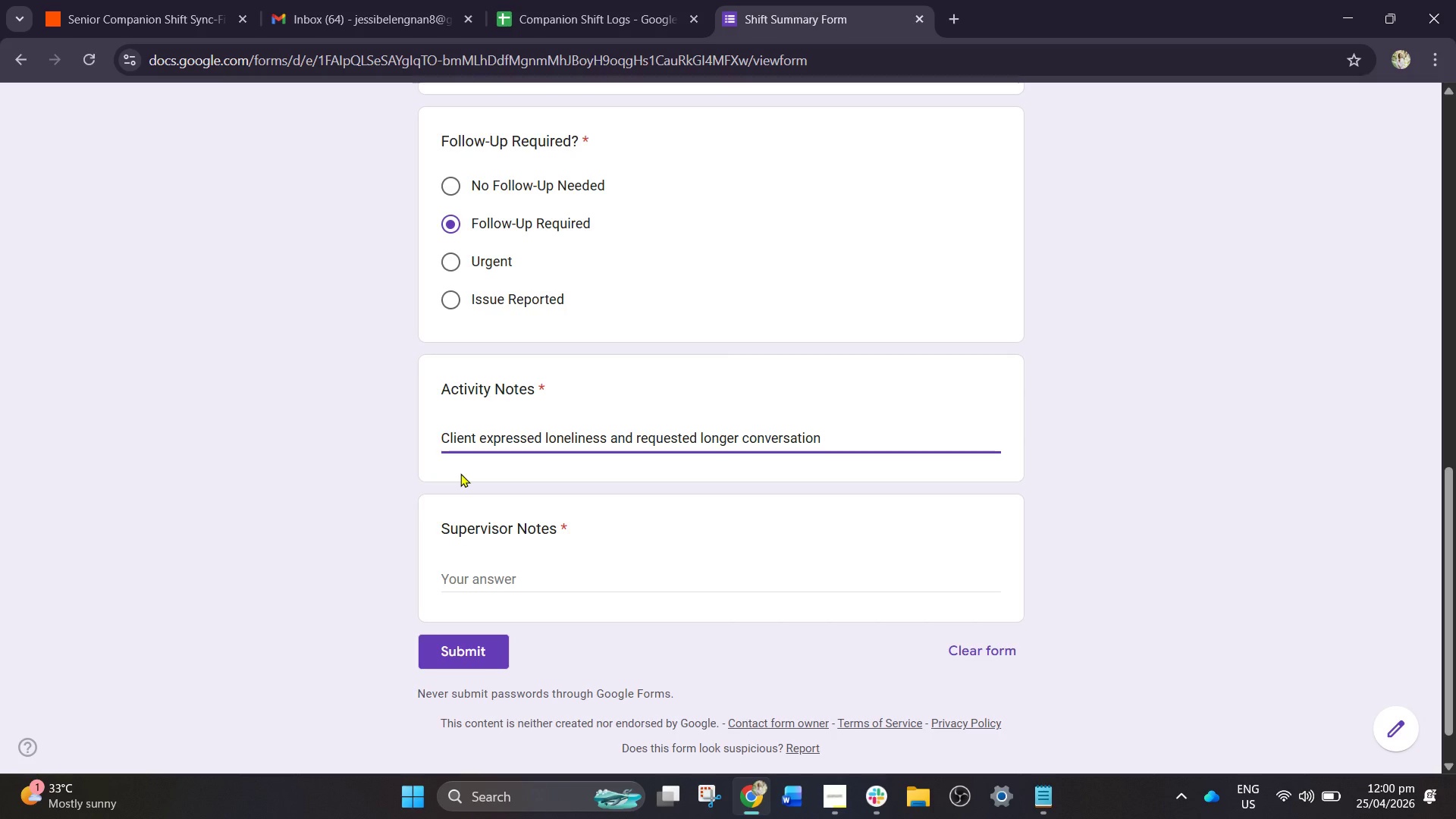 
type( time.)
 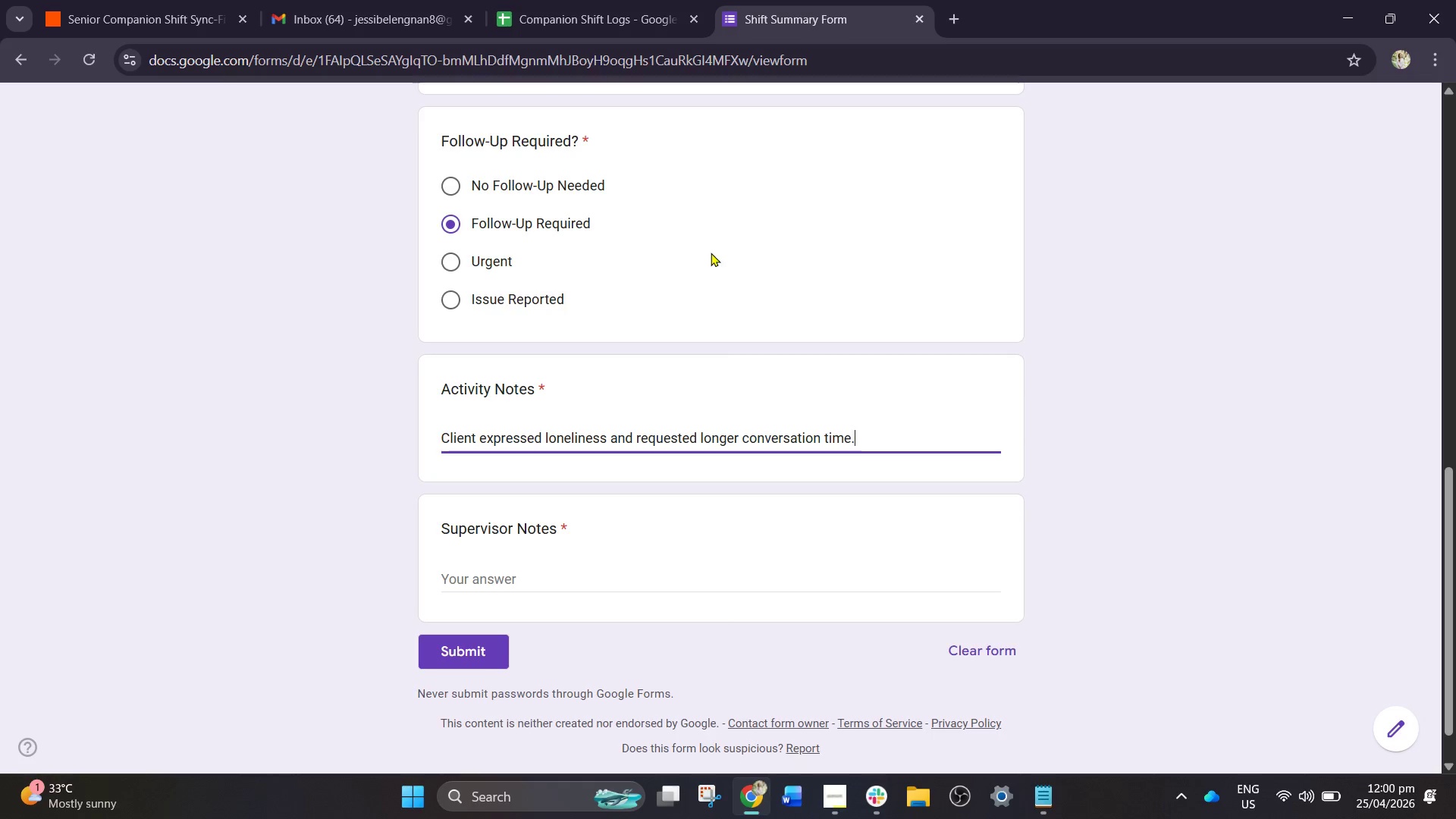 
left_click([595, 538])
 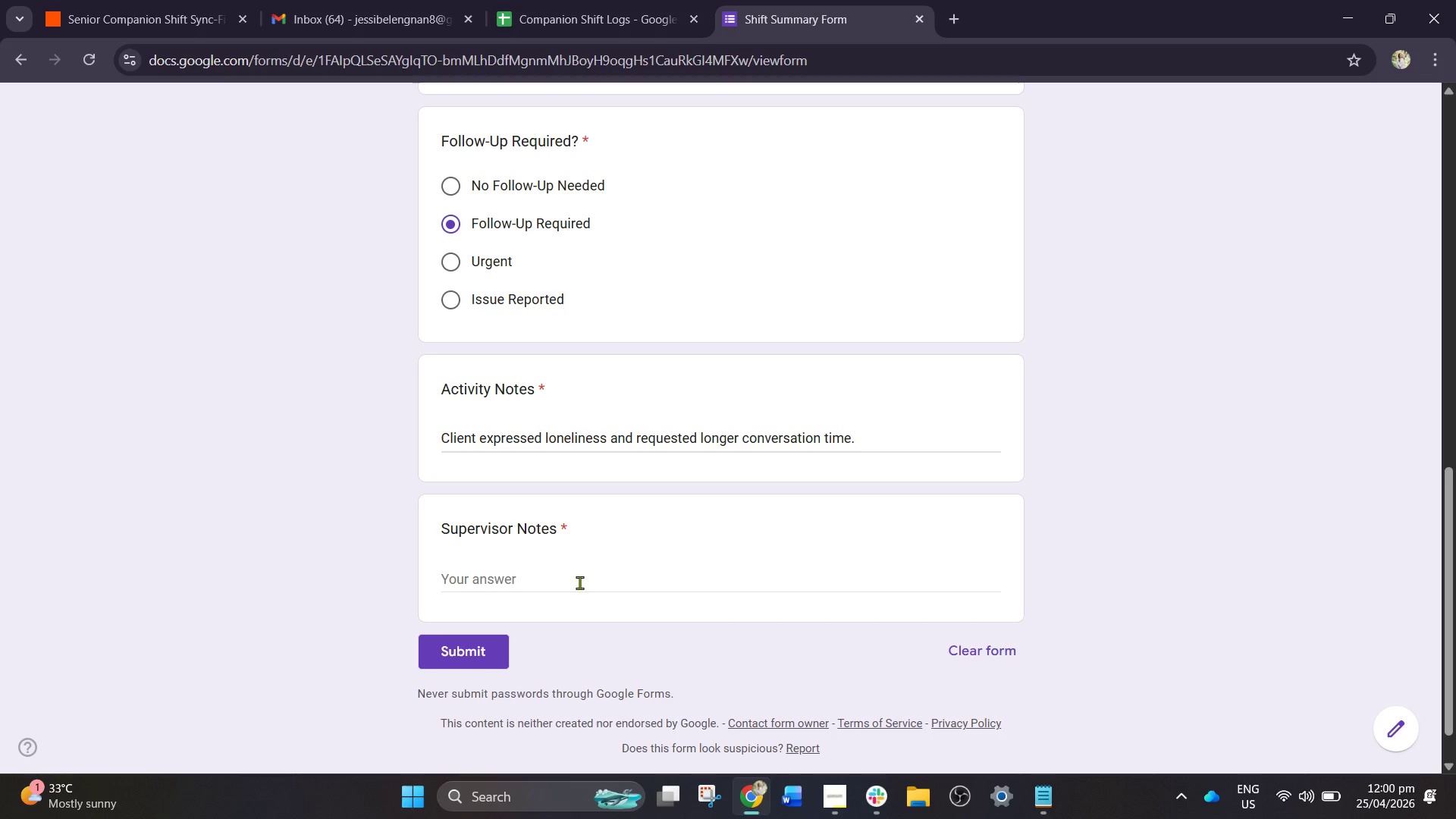 
left_click_drag(start_coordinate=[607, 547], to_coordinate=[601, 601])
 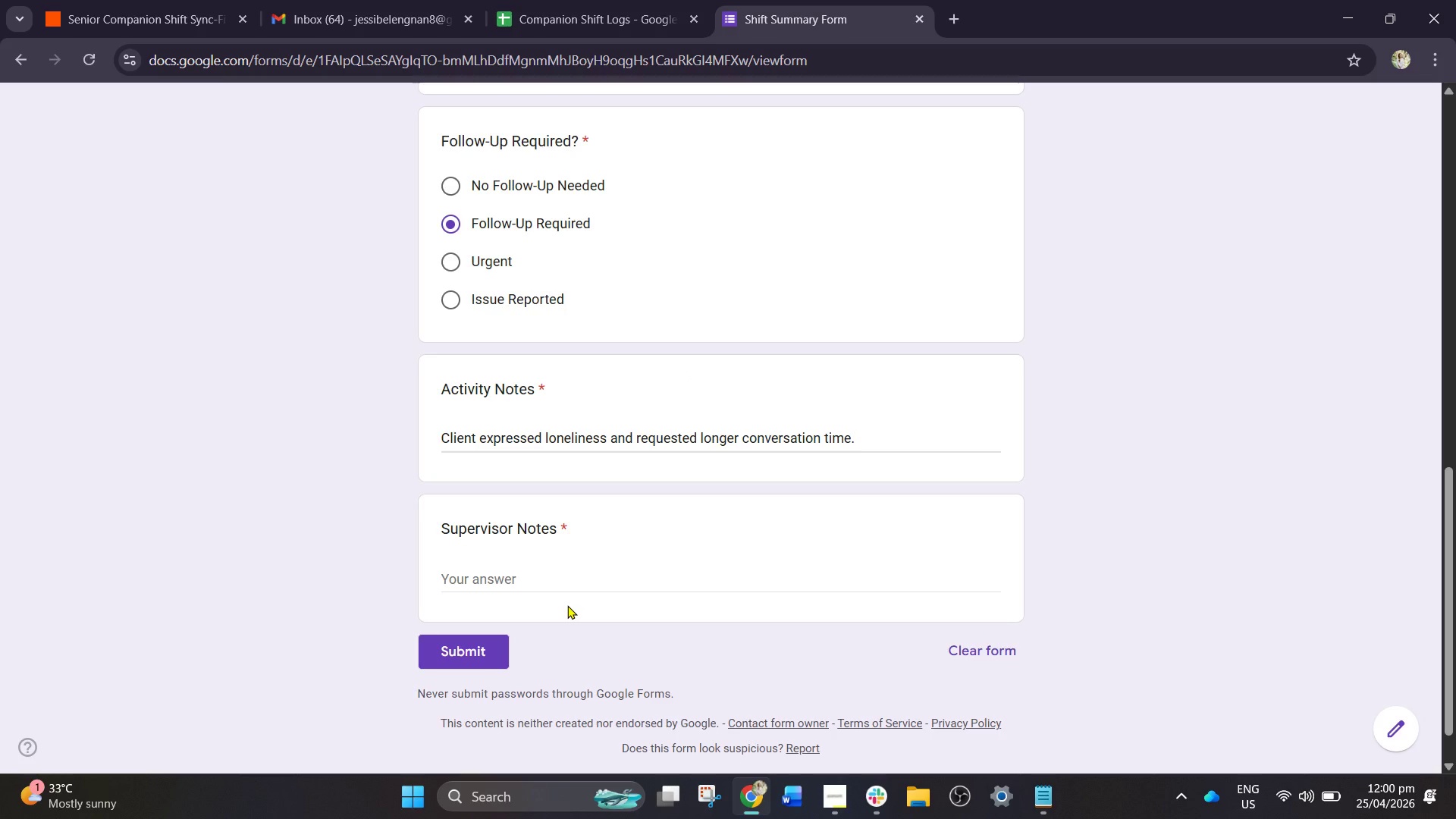 
left_click_drag(start_coordinate=[592, 536], to_coordinate=[697, 620])
 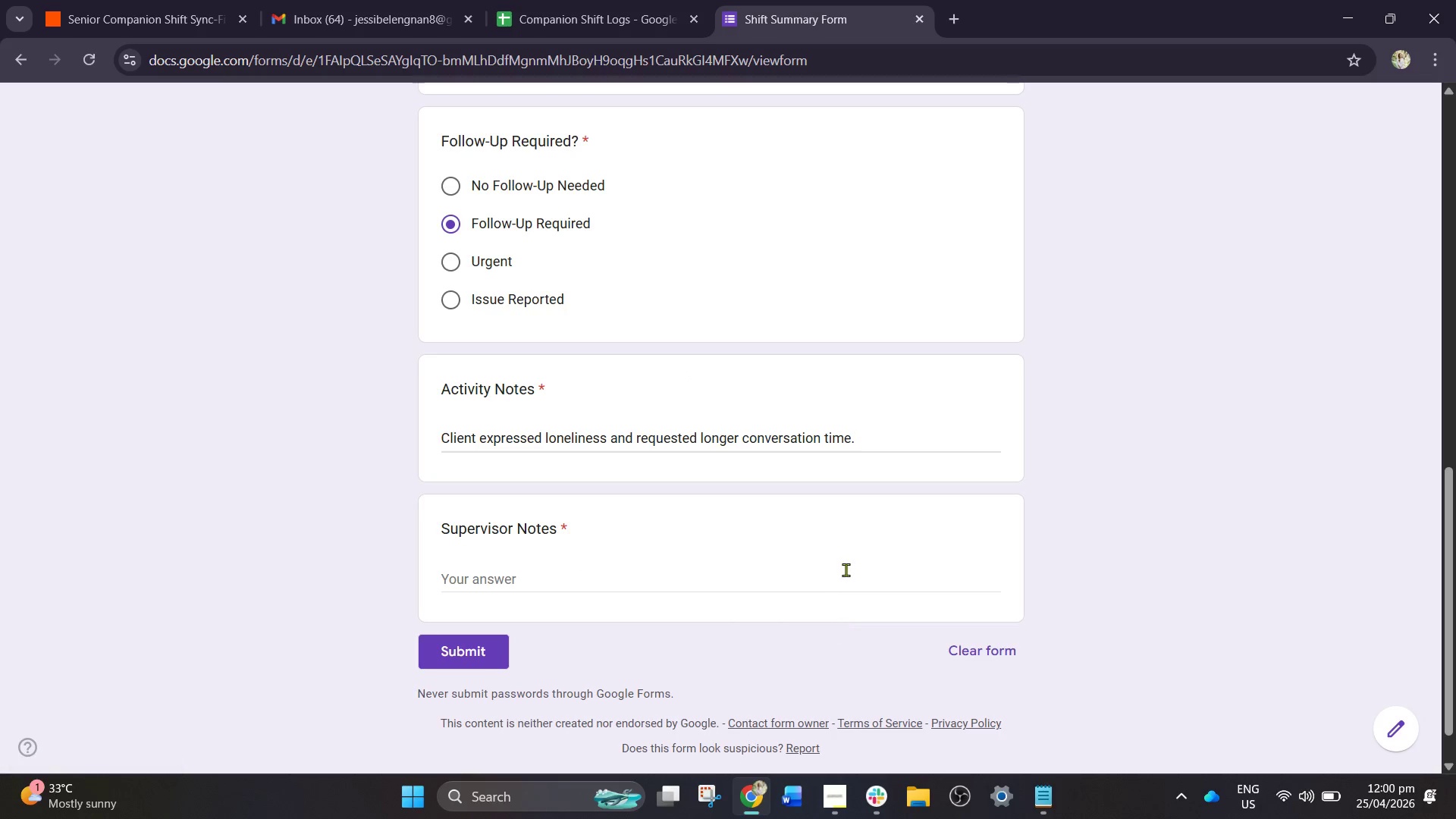 
left_click_drag(start_coordinate=[848, 563], to_coordinate=[907, 639])
 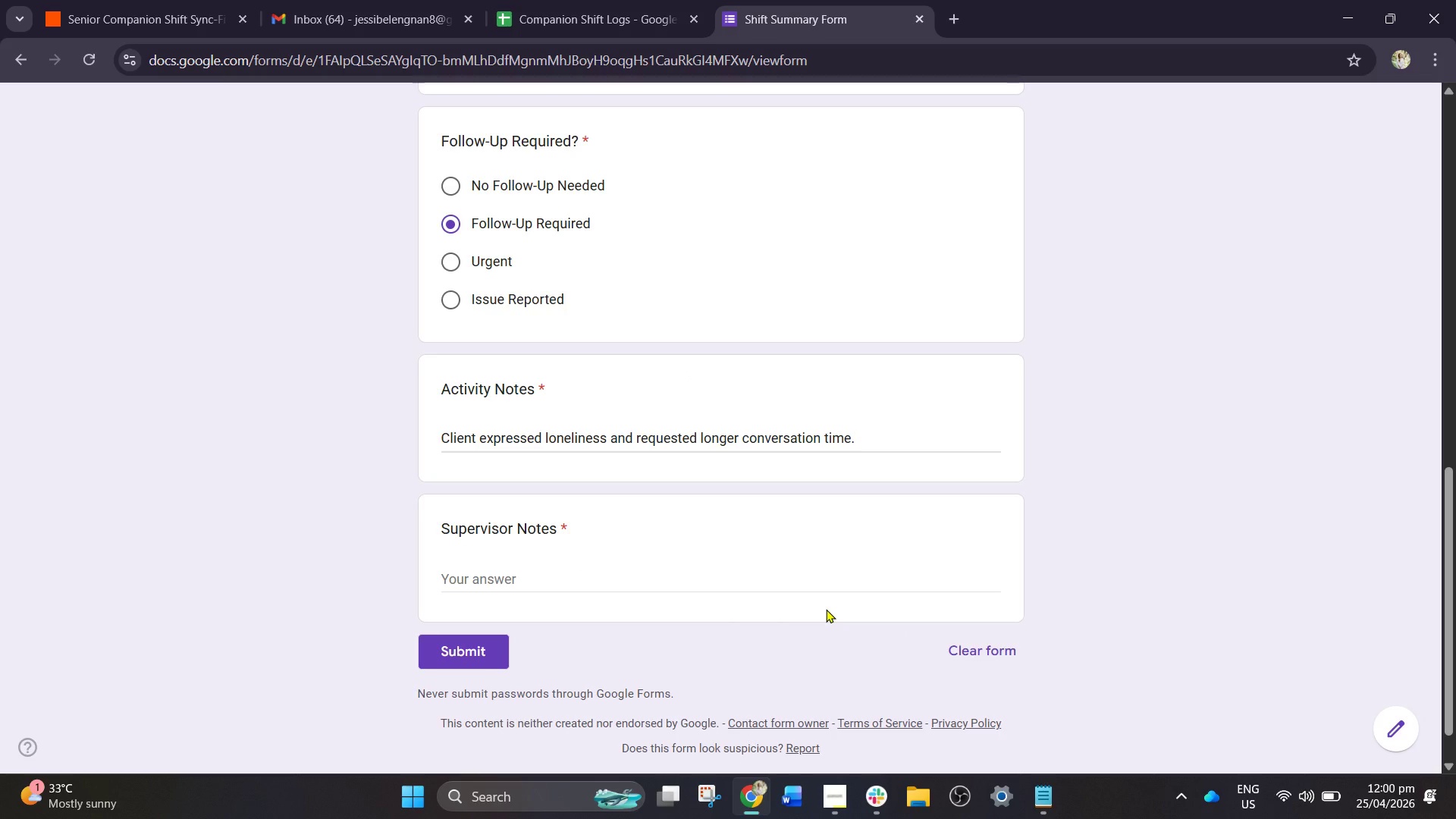 
left_click([812, 581])
 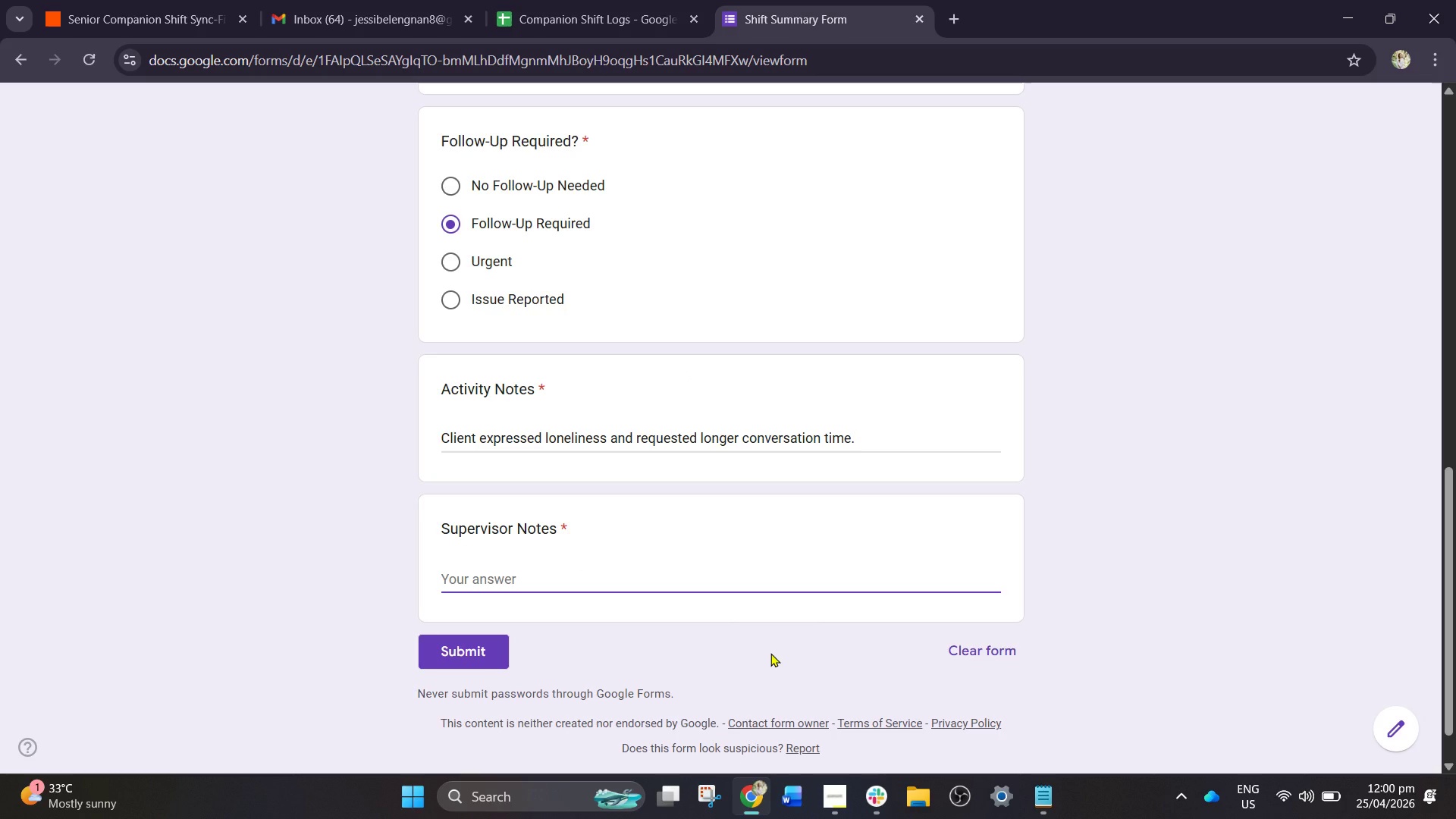 
wait(5.23)
 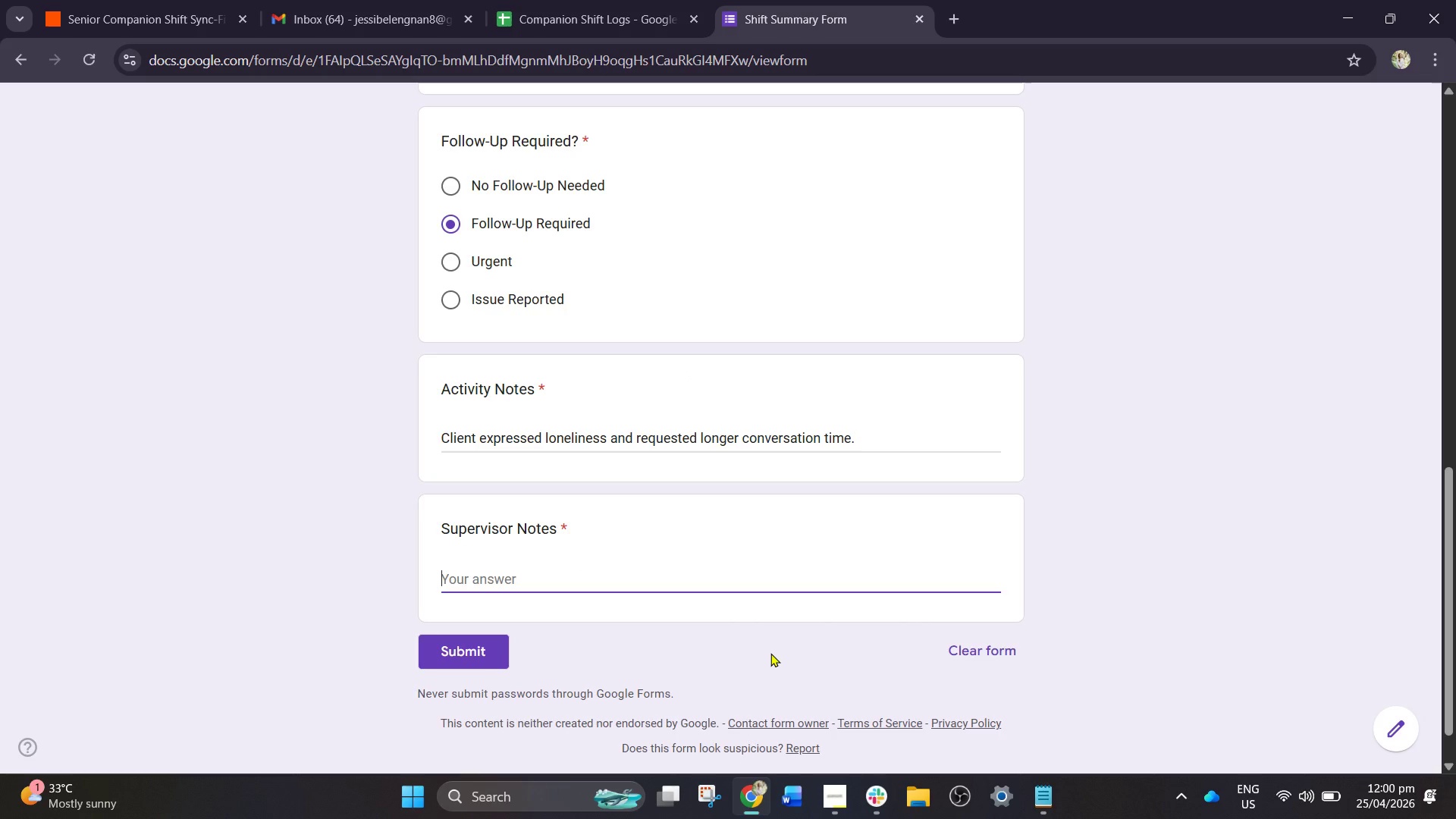 
type(Consider)
 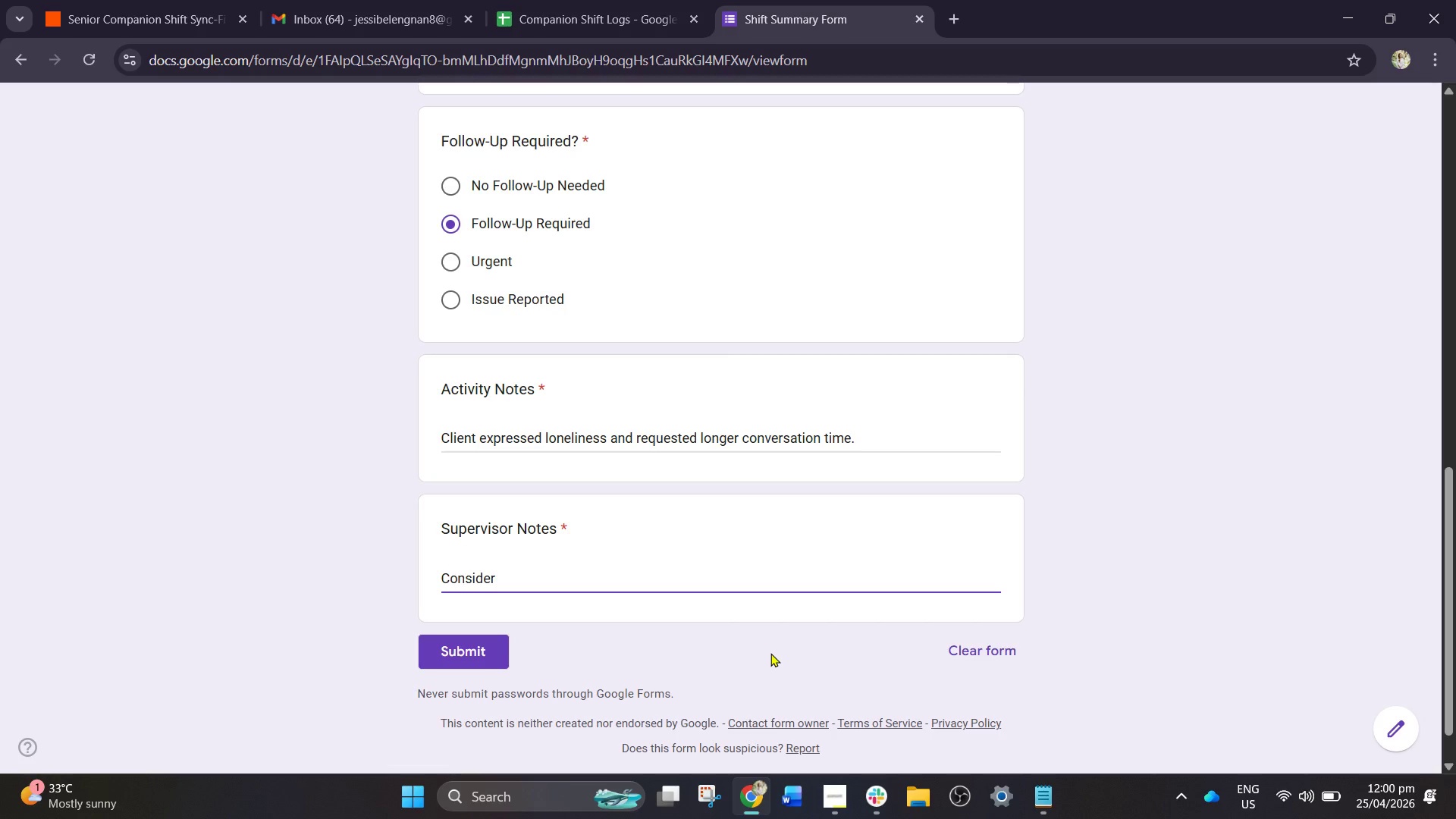 
type( increacing)
 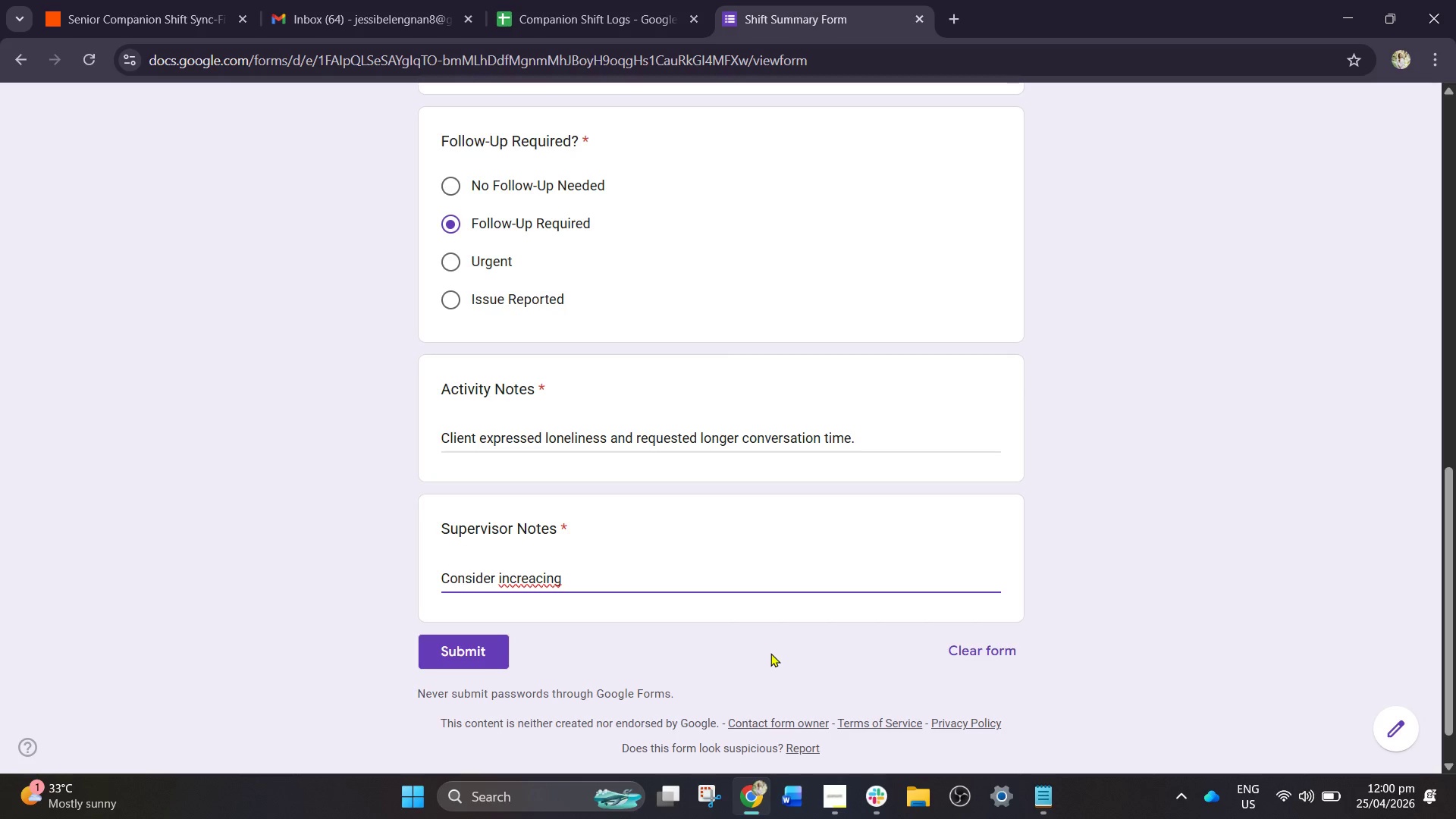 
key(Backspace)
key(Backspace)
key(Backspace)
key(Backspace)
key(Backspace)
type(cing )
key(Backspace)
key(Backspace)
key(Backspace)
key(Backspace)
key(Backspace)
key(Backspace)
type(e)
 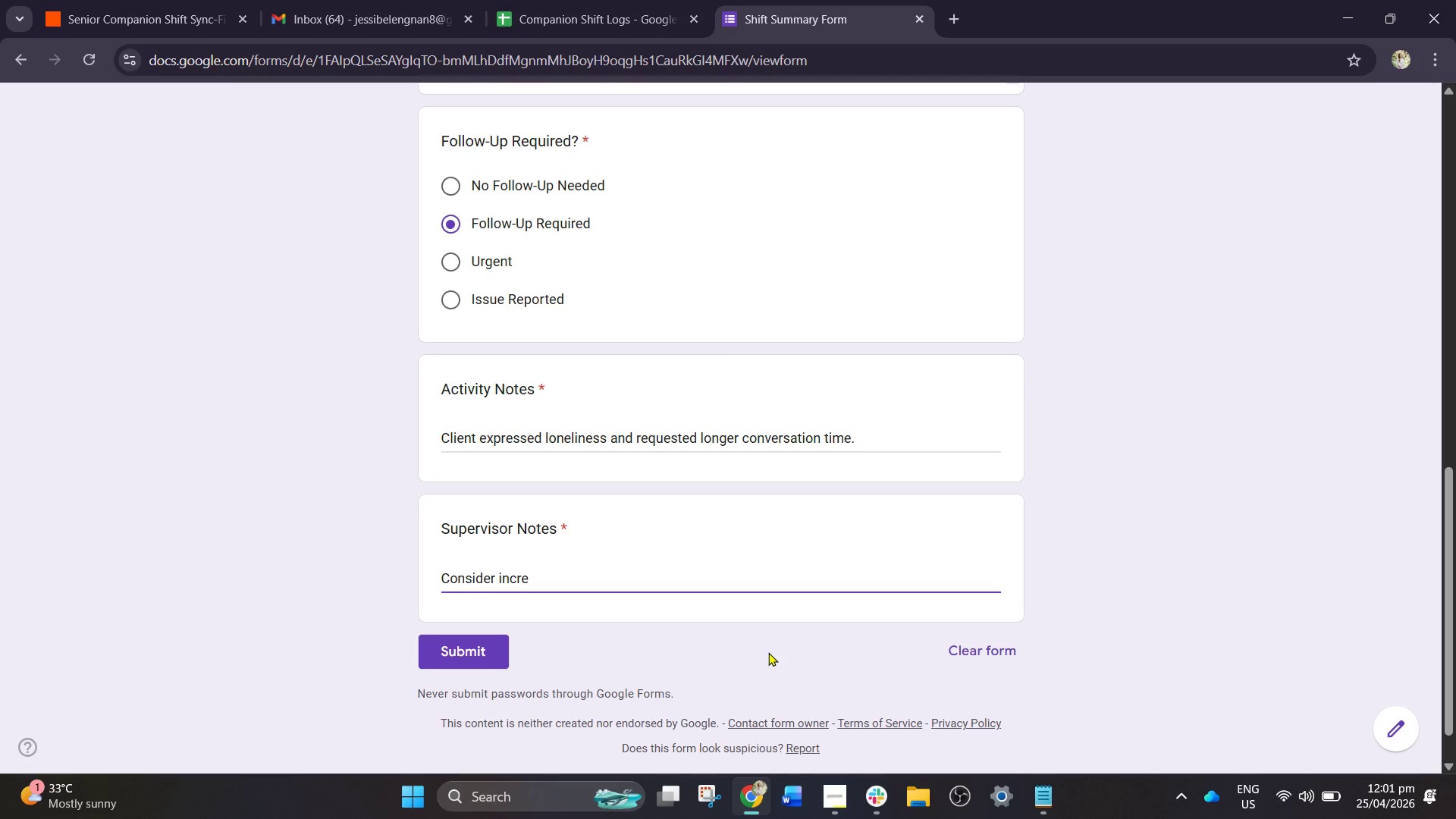 
wait(8.83)
 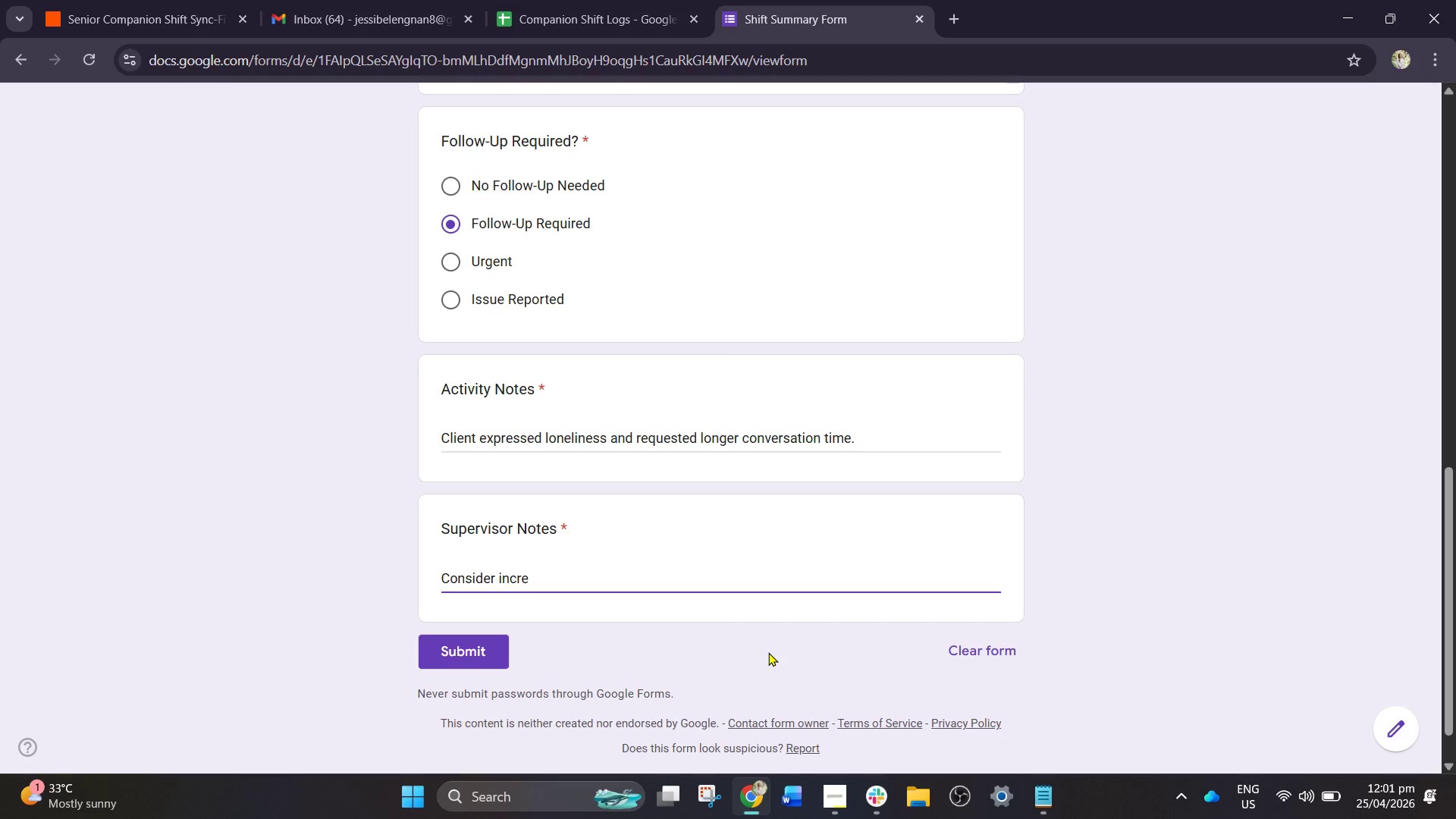 
type(asing weeklt)
key(Backspace)
type(y )
 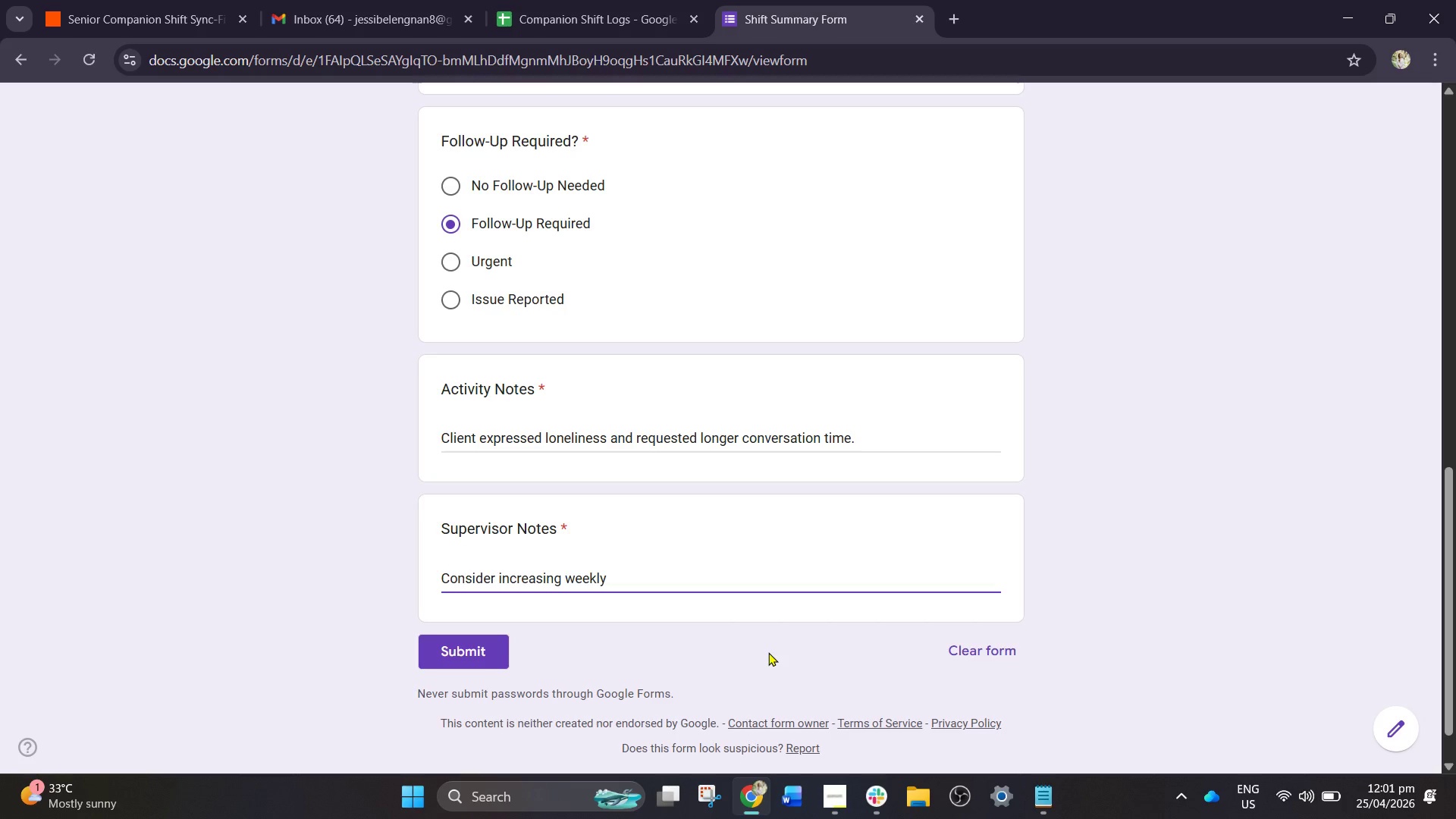 
type(social visit)
 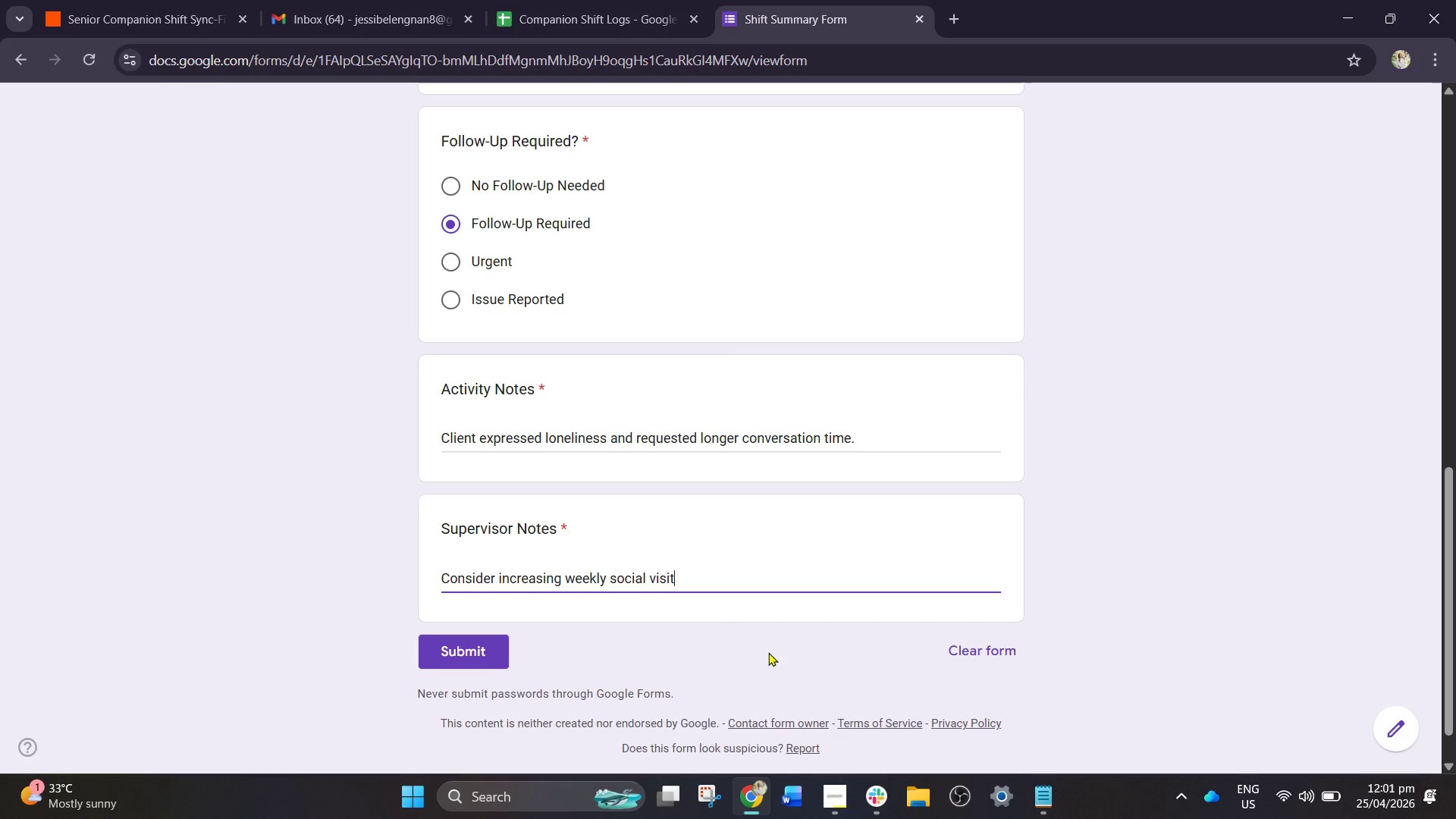 
wait(7.53)
 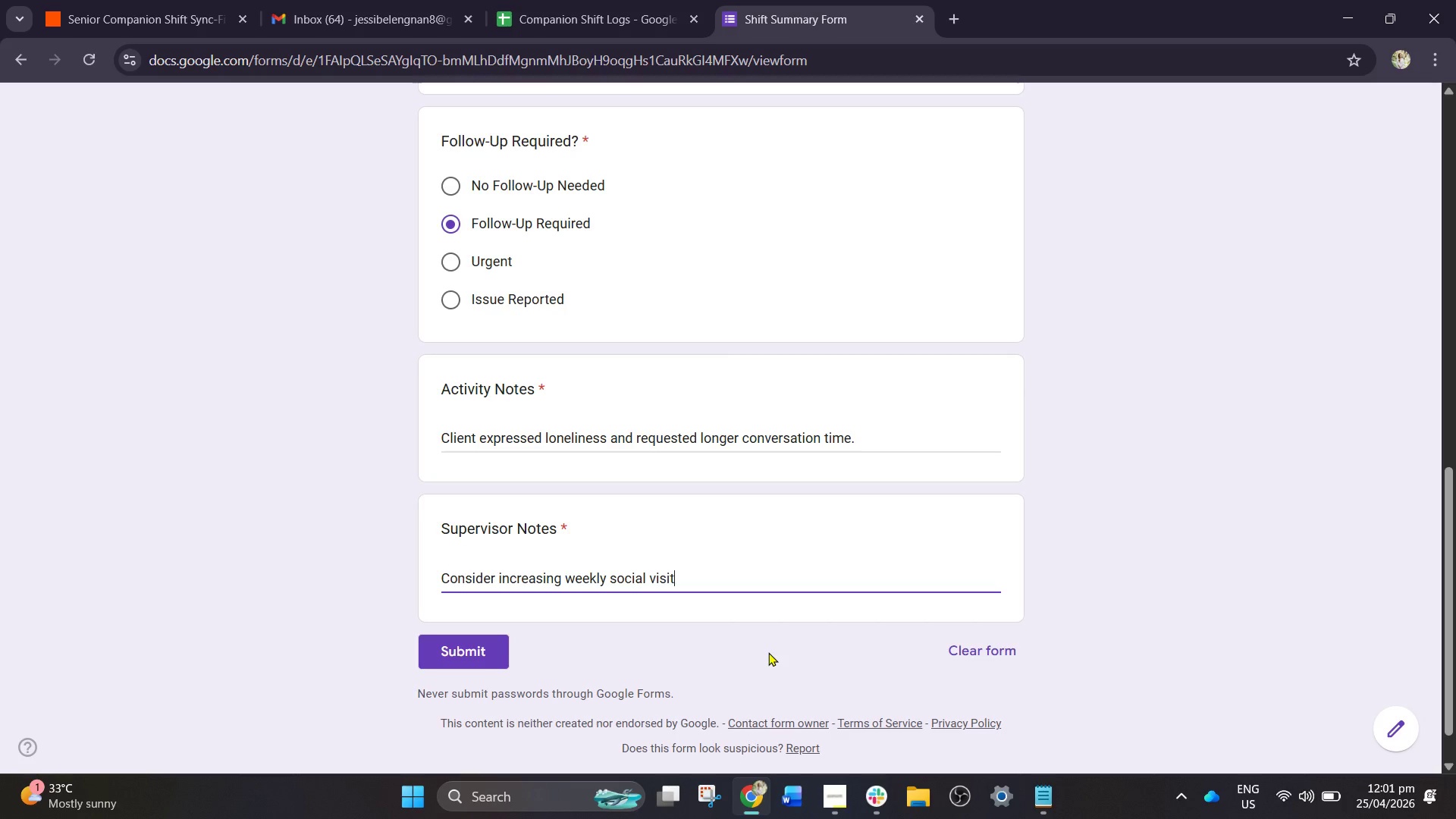 
key(S)
 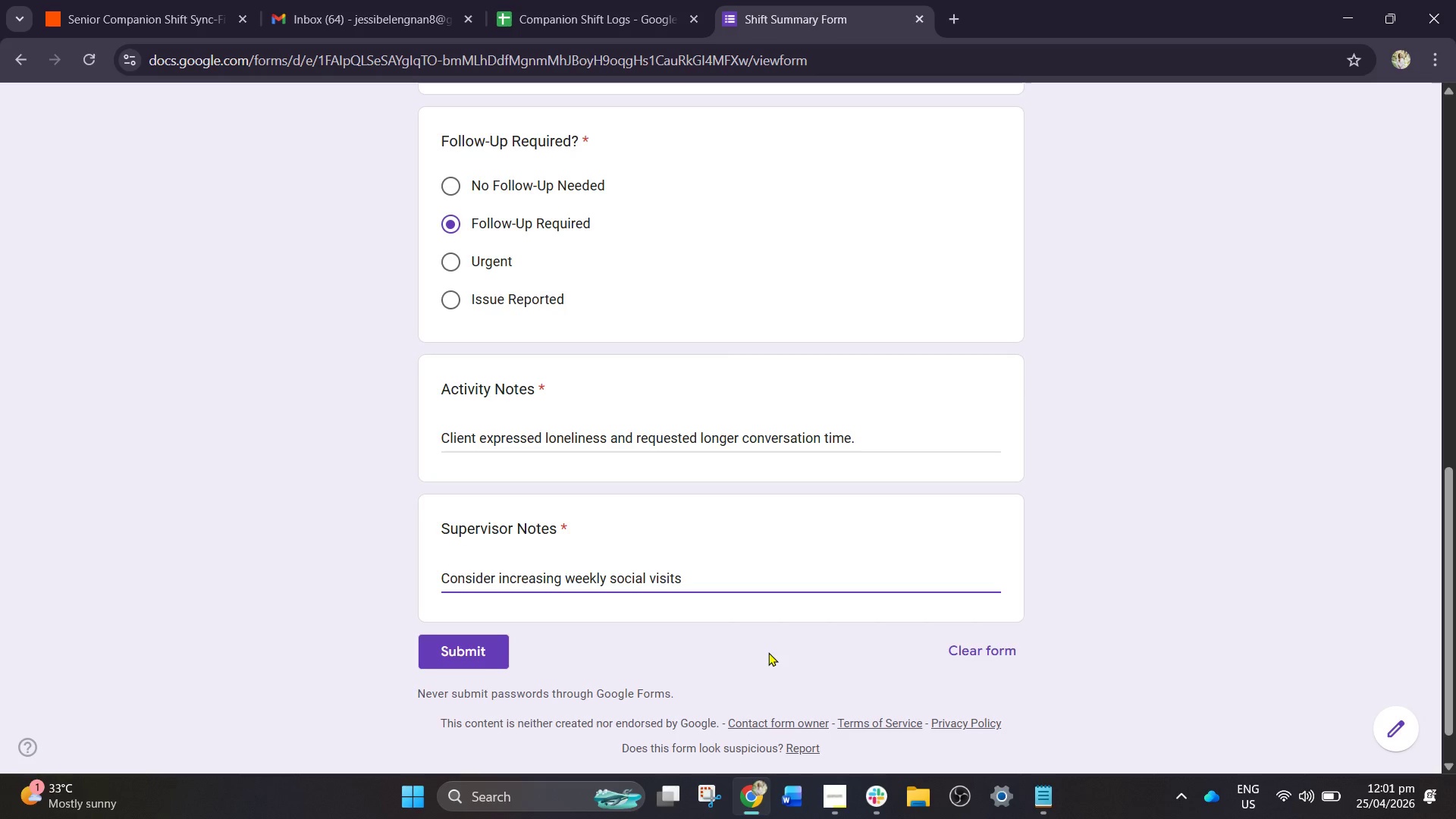 
type(ch)
 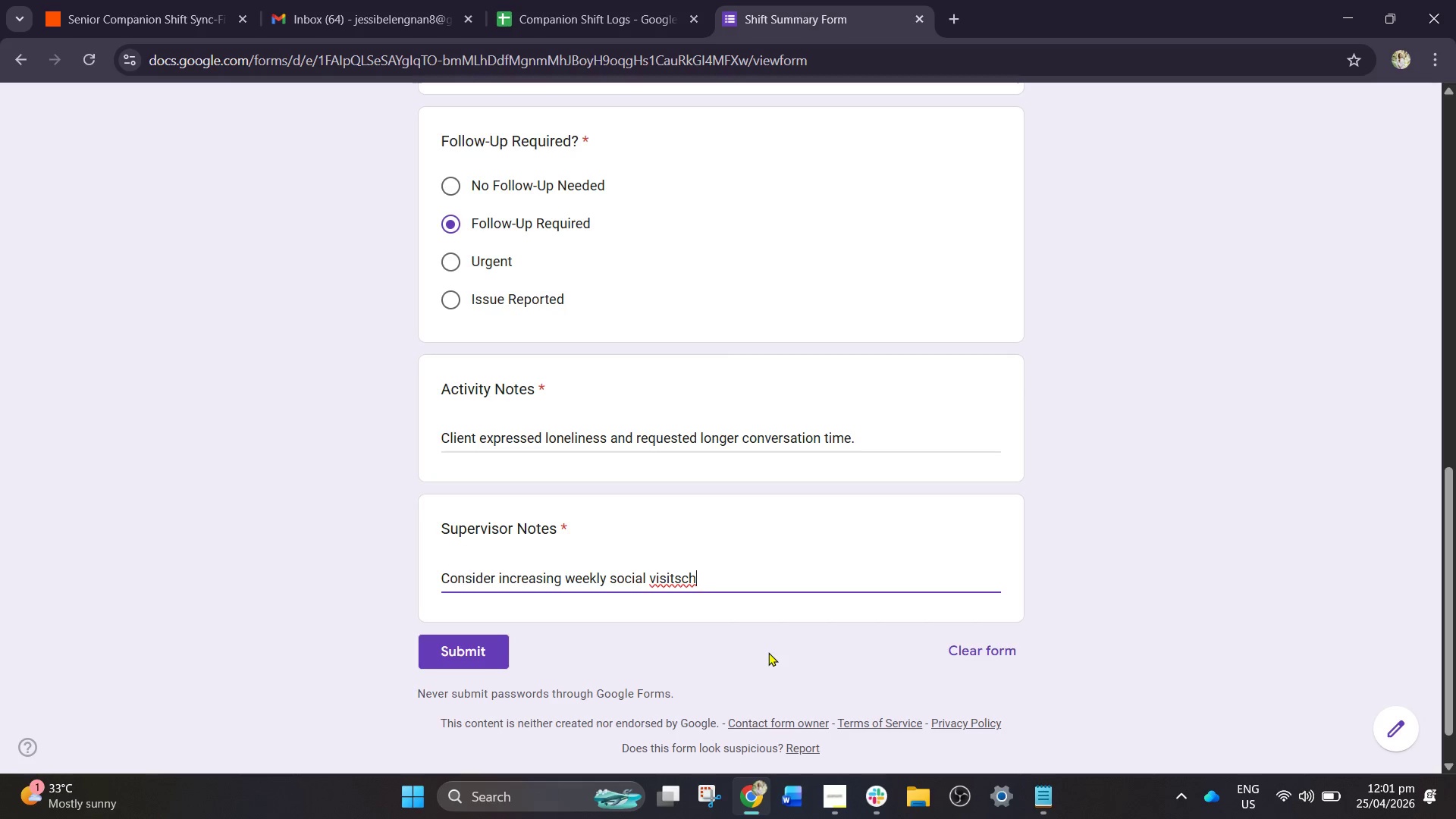 
type(edule)
 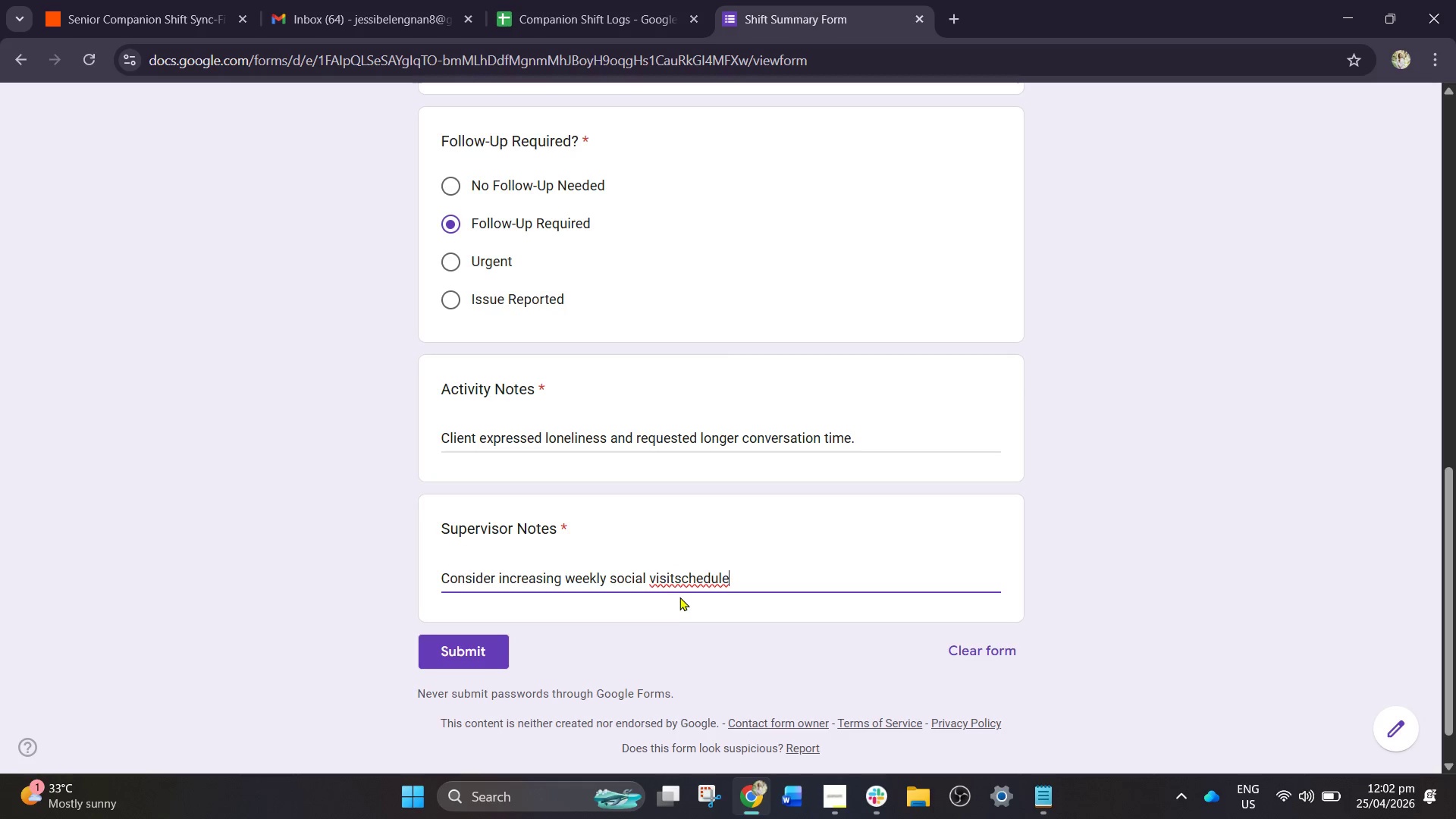 
wait(10.77)
 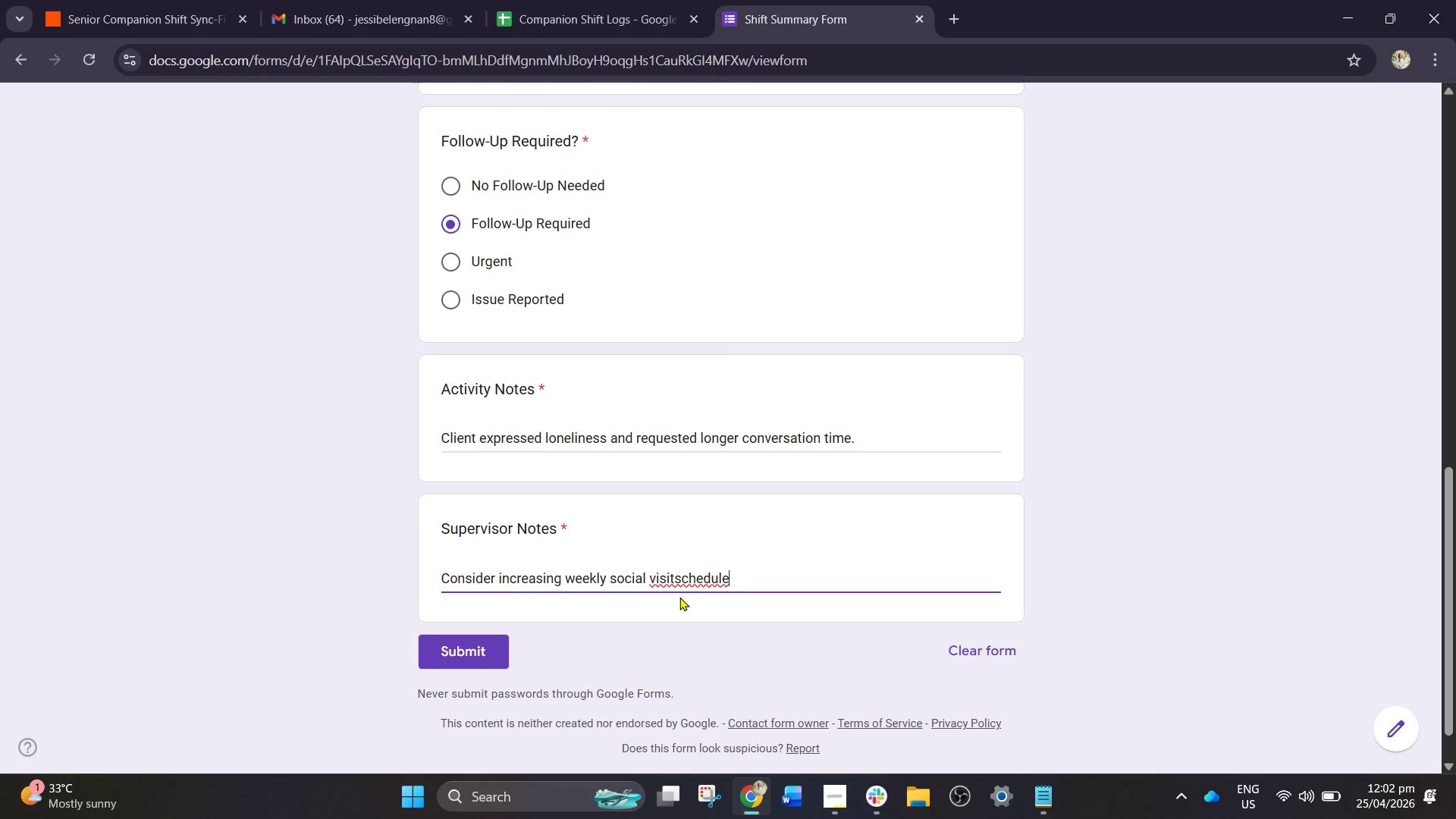 
left_click([674, 575])
 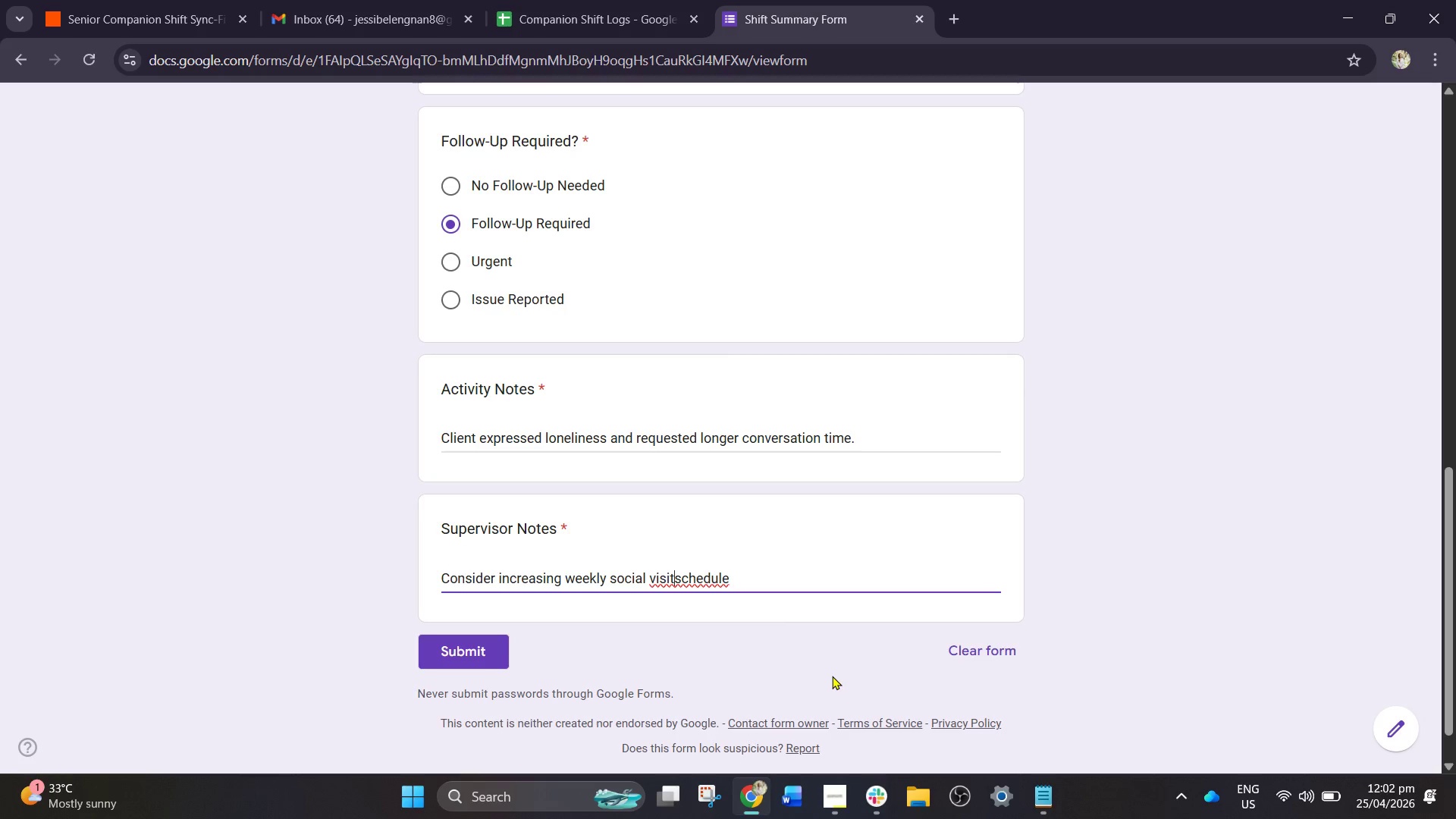 
key(Space)
 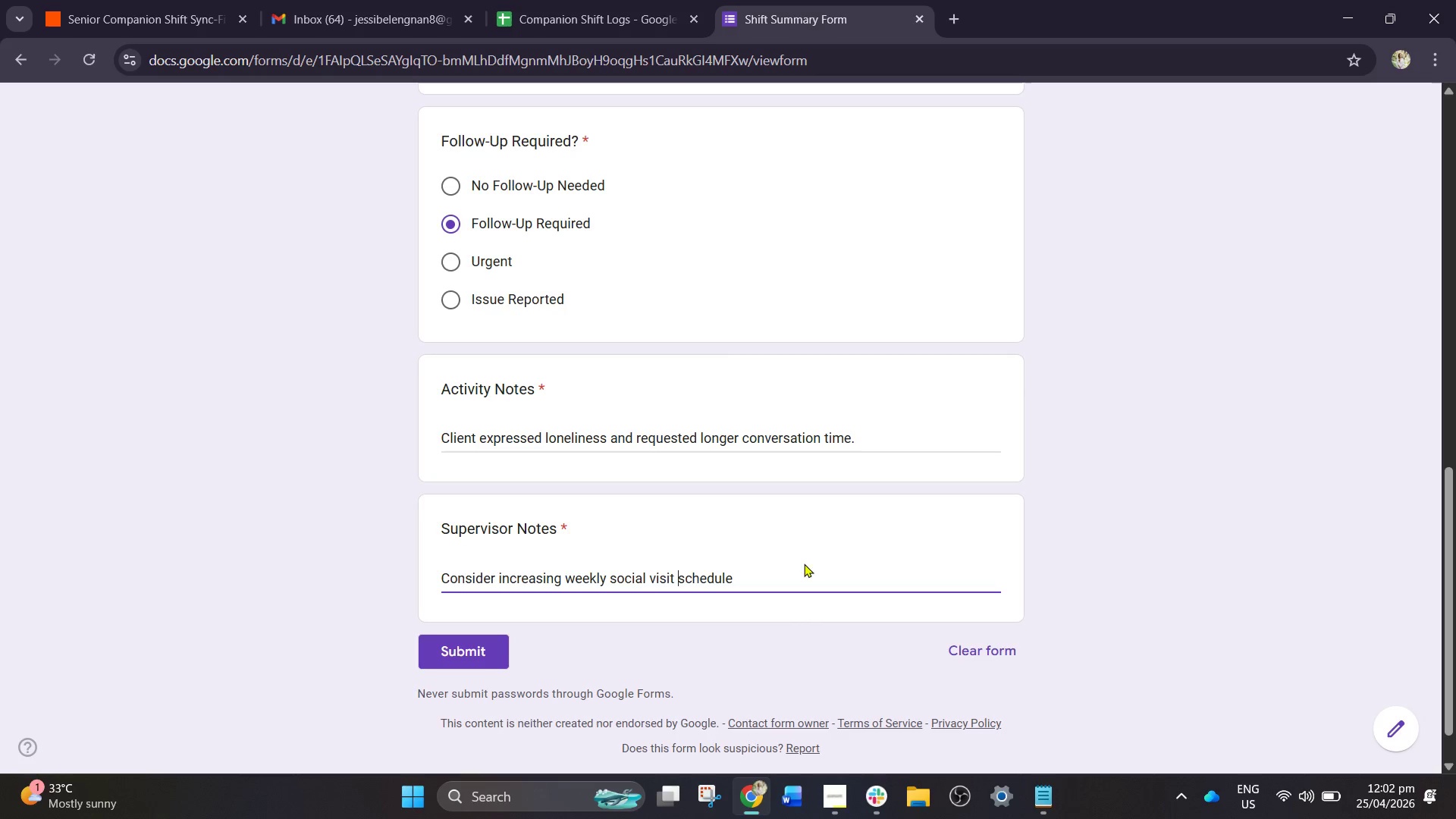 
left_click([788, 554])
 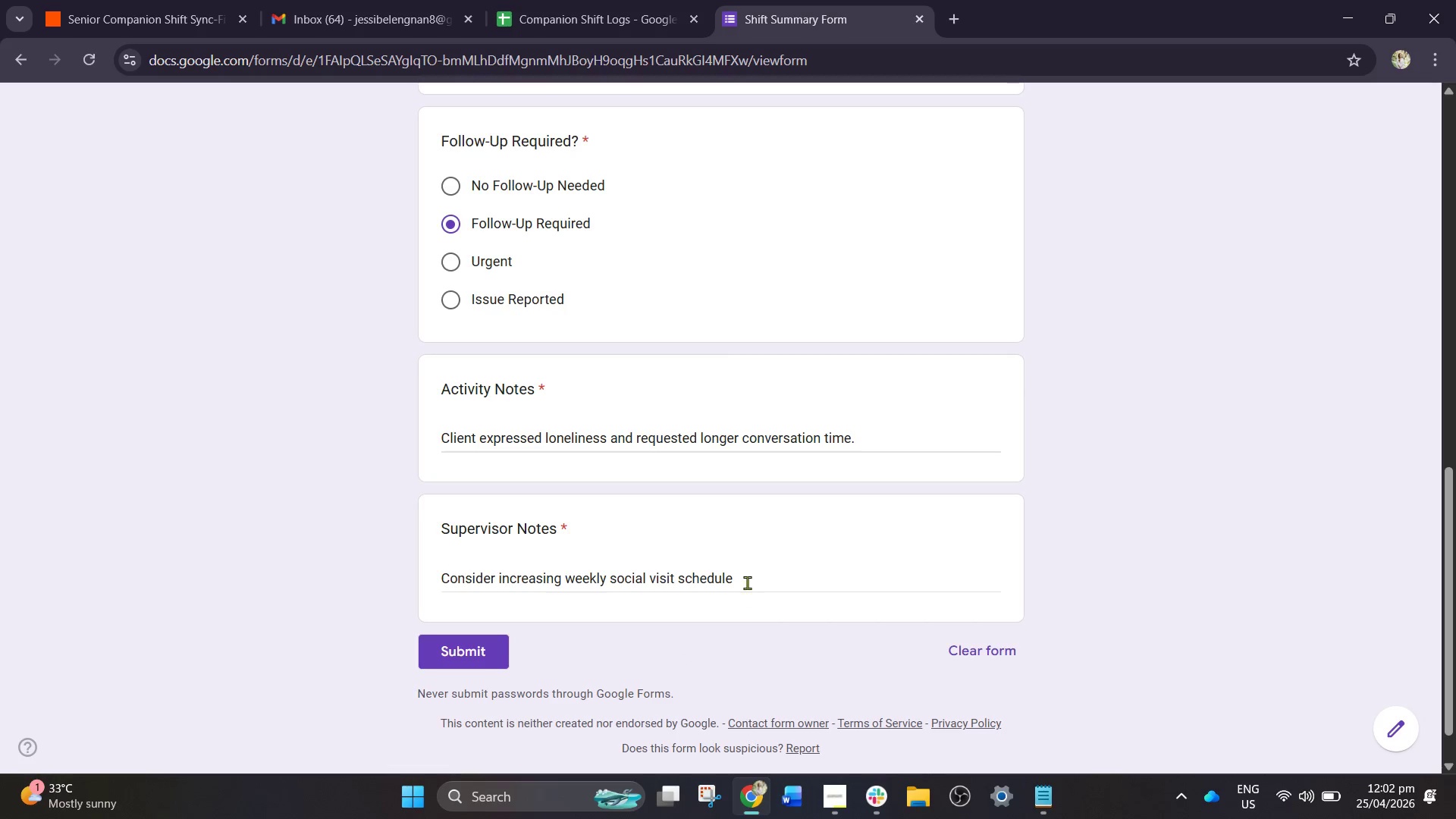 
left_click([739, 571])
 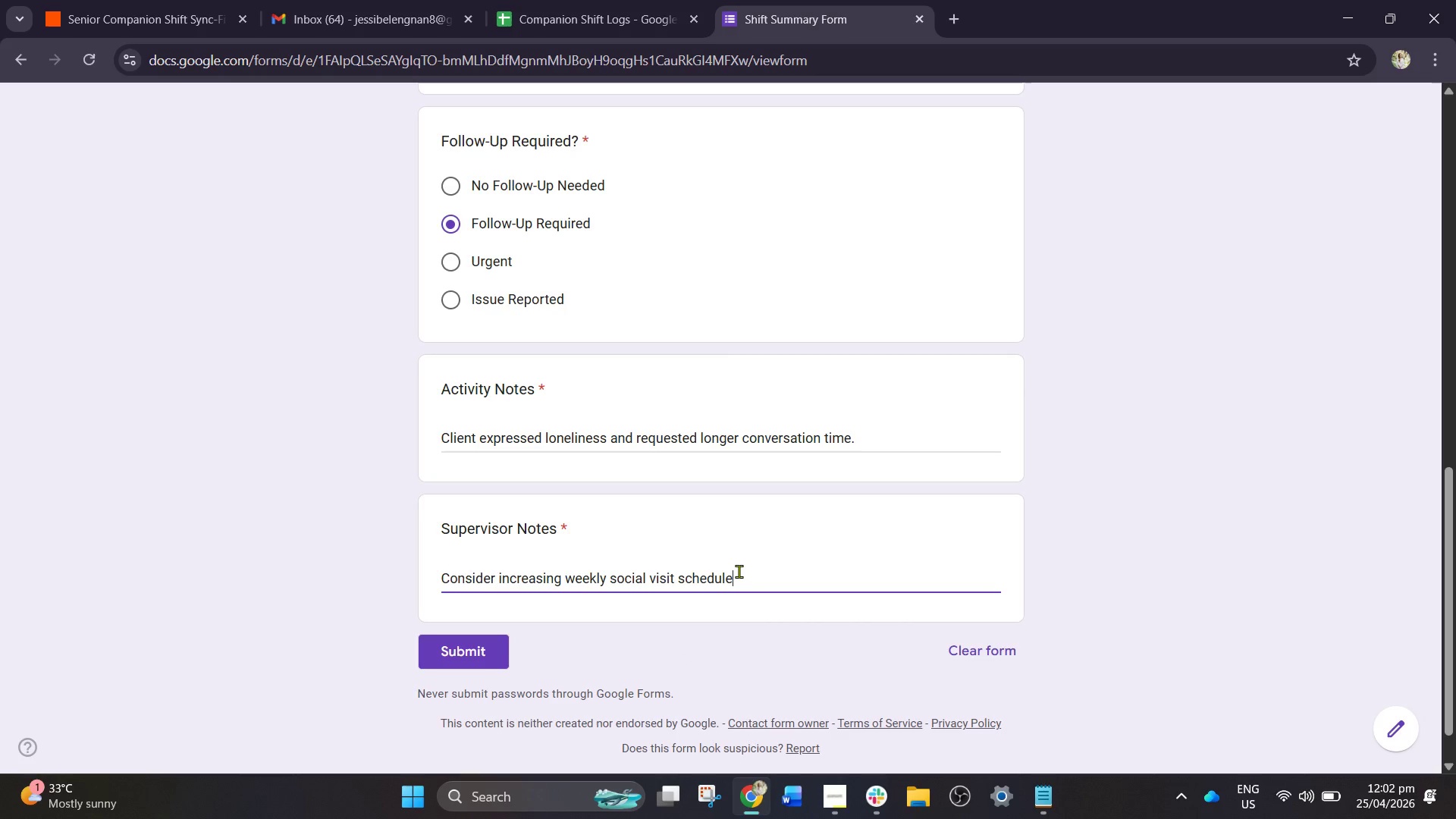 
wait(5.56)
 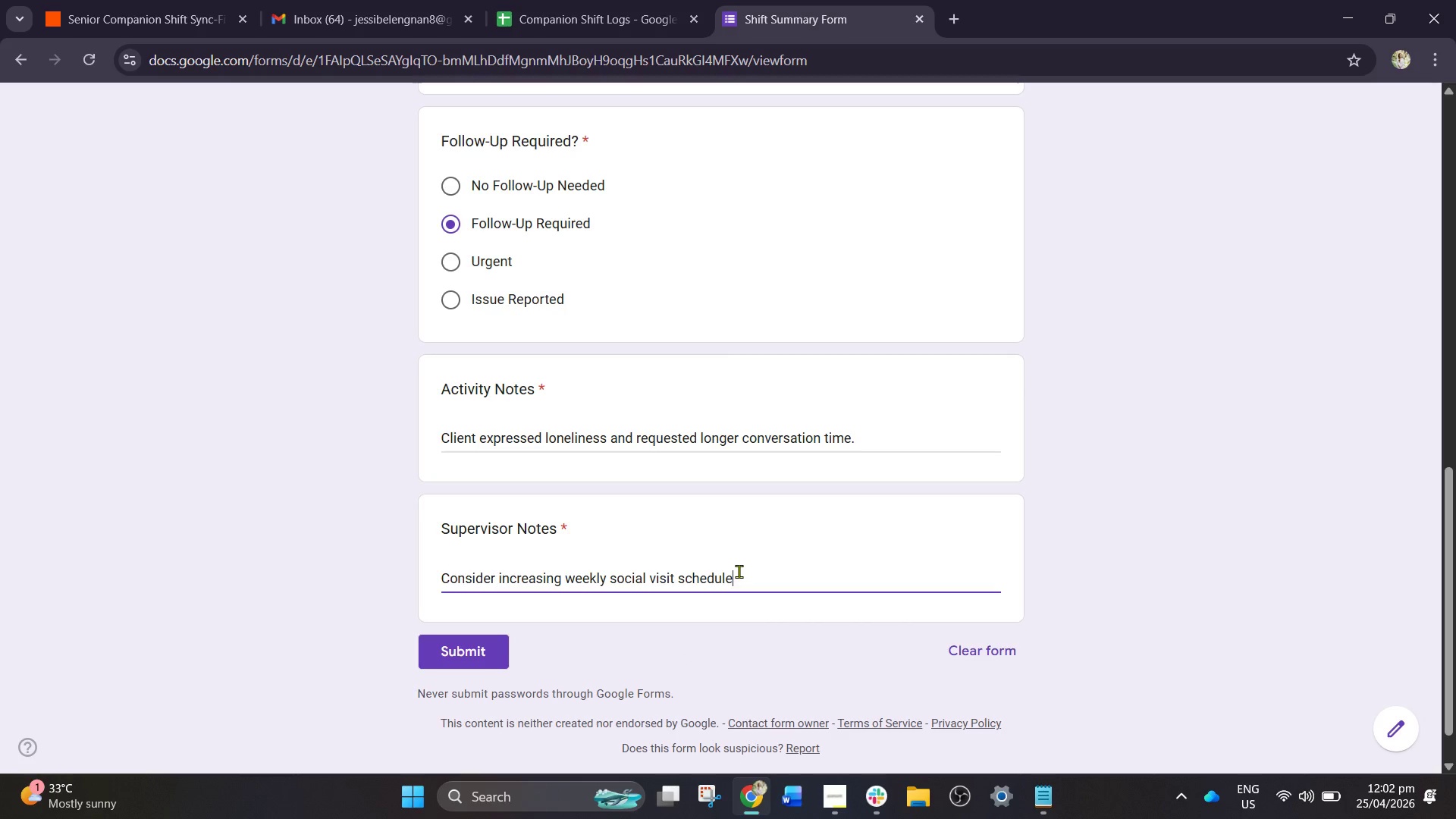 
left_click([483, 647])
 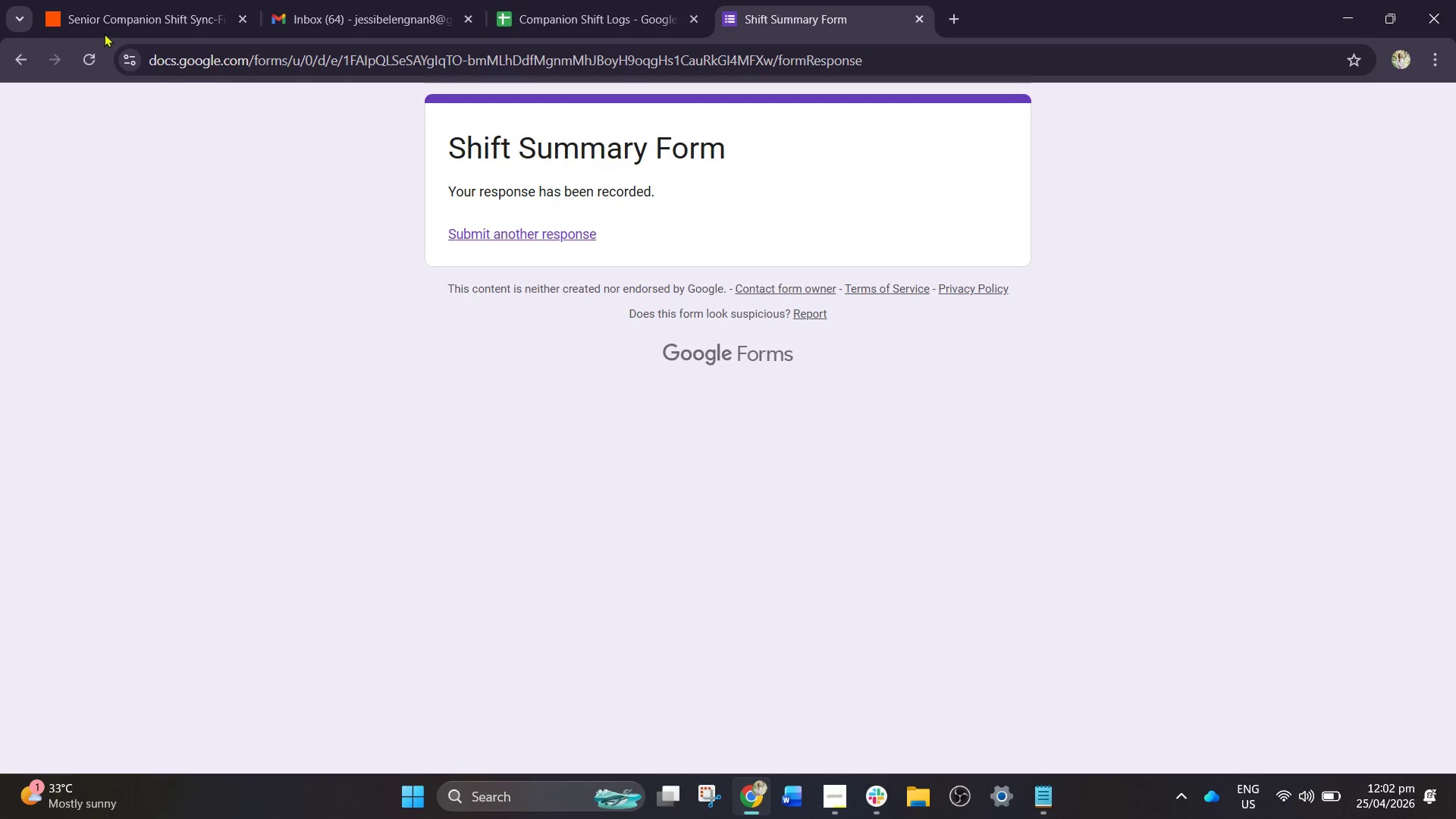 
left_click([115, 14])
 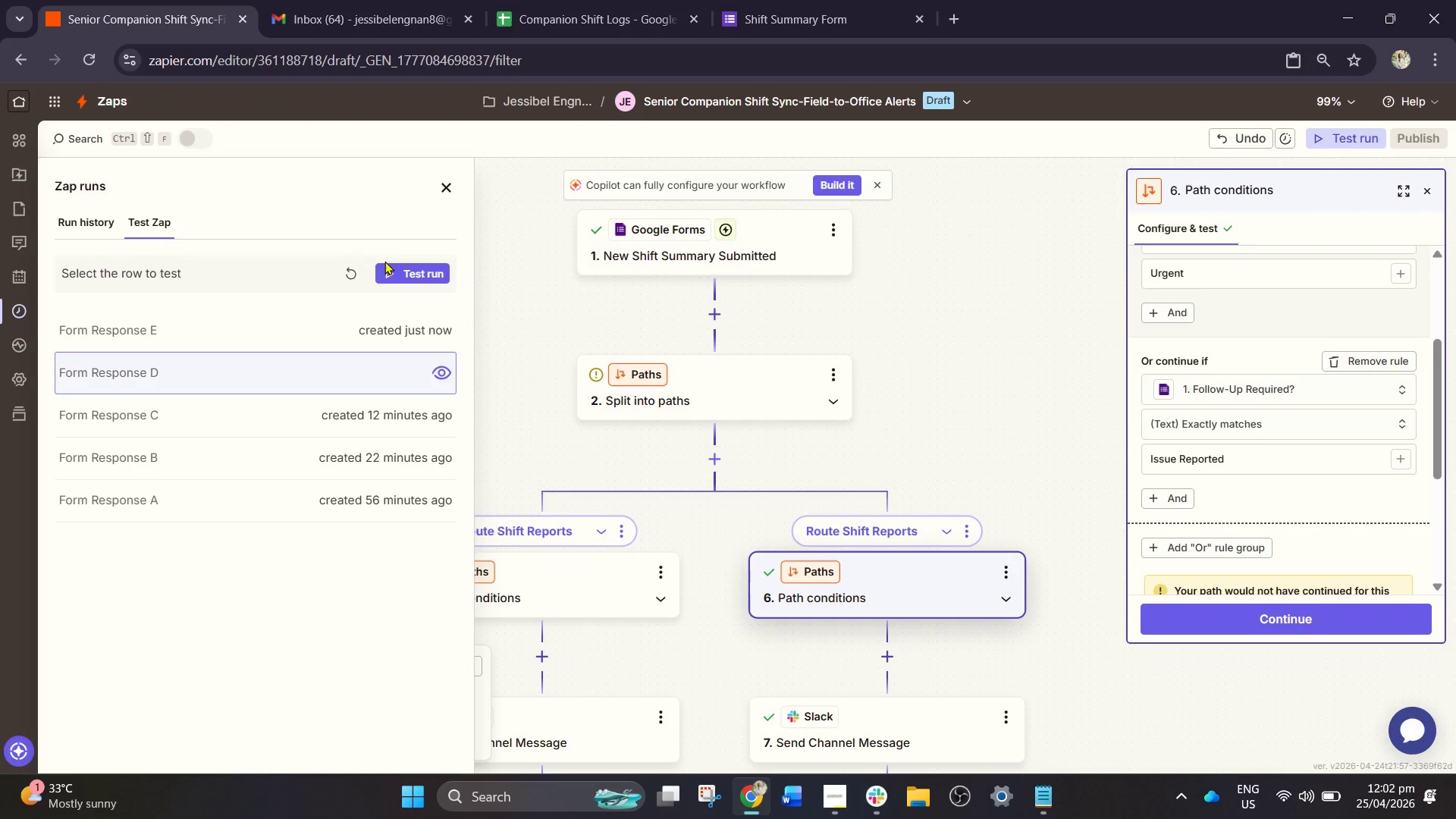 
left_click([358, 266])
 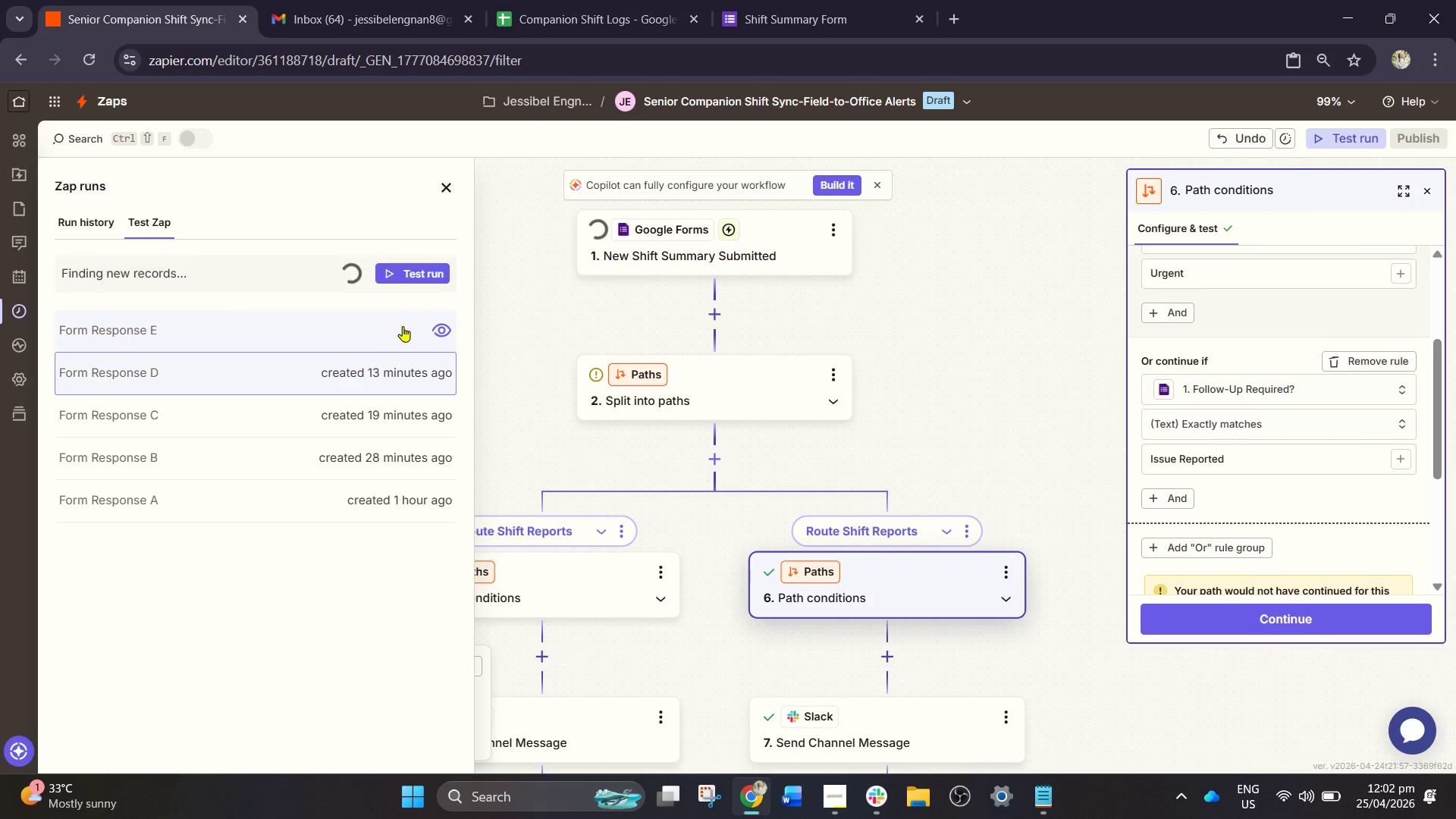 
wait(11.55)
 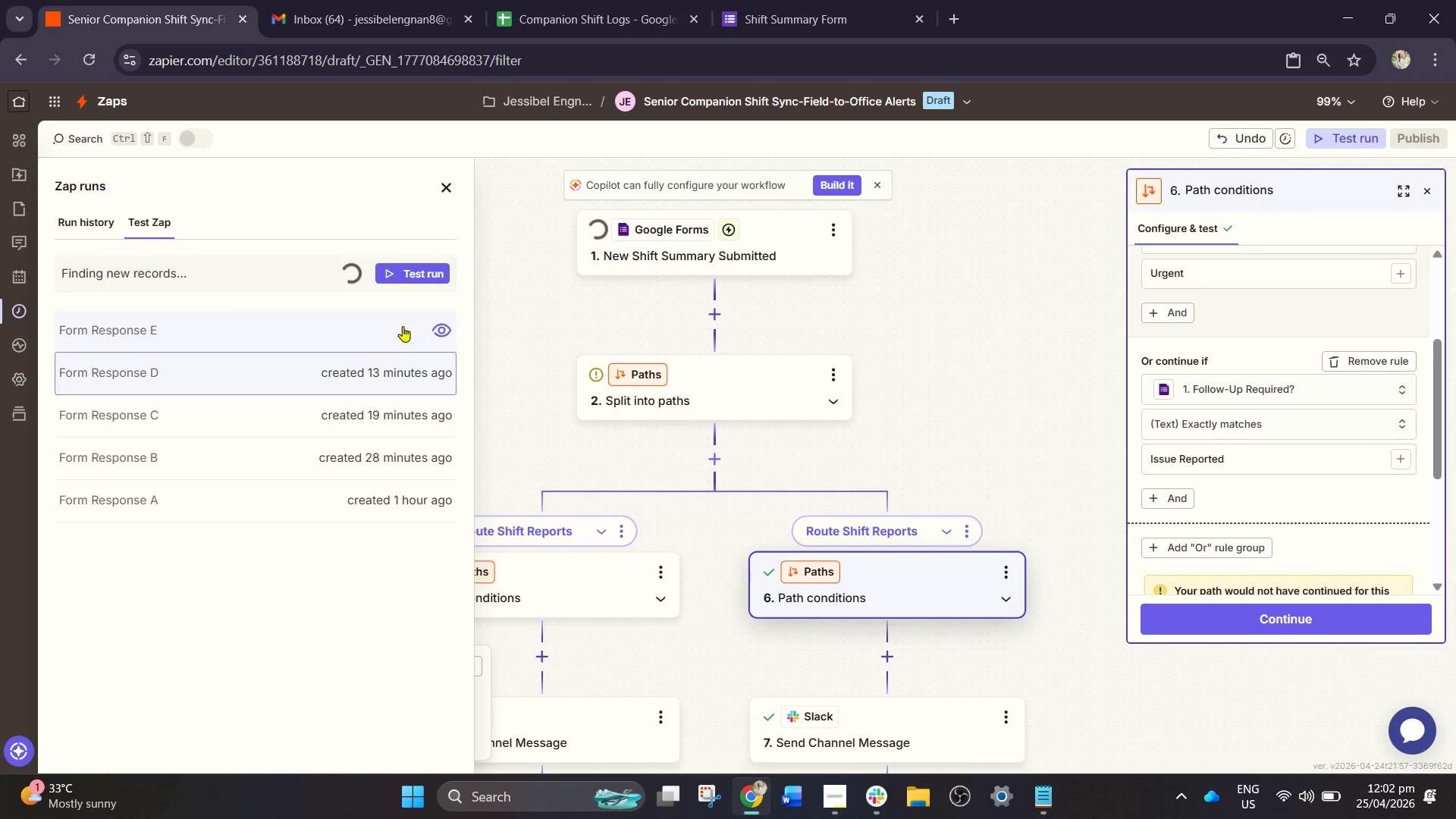 
left_click_drag(start_coordinate=[1063, 447], to_coordinate=[1041, 557])
 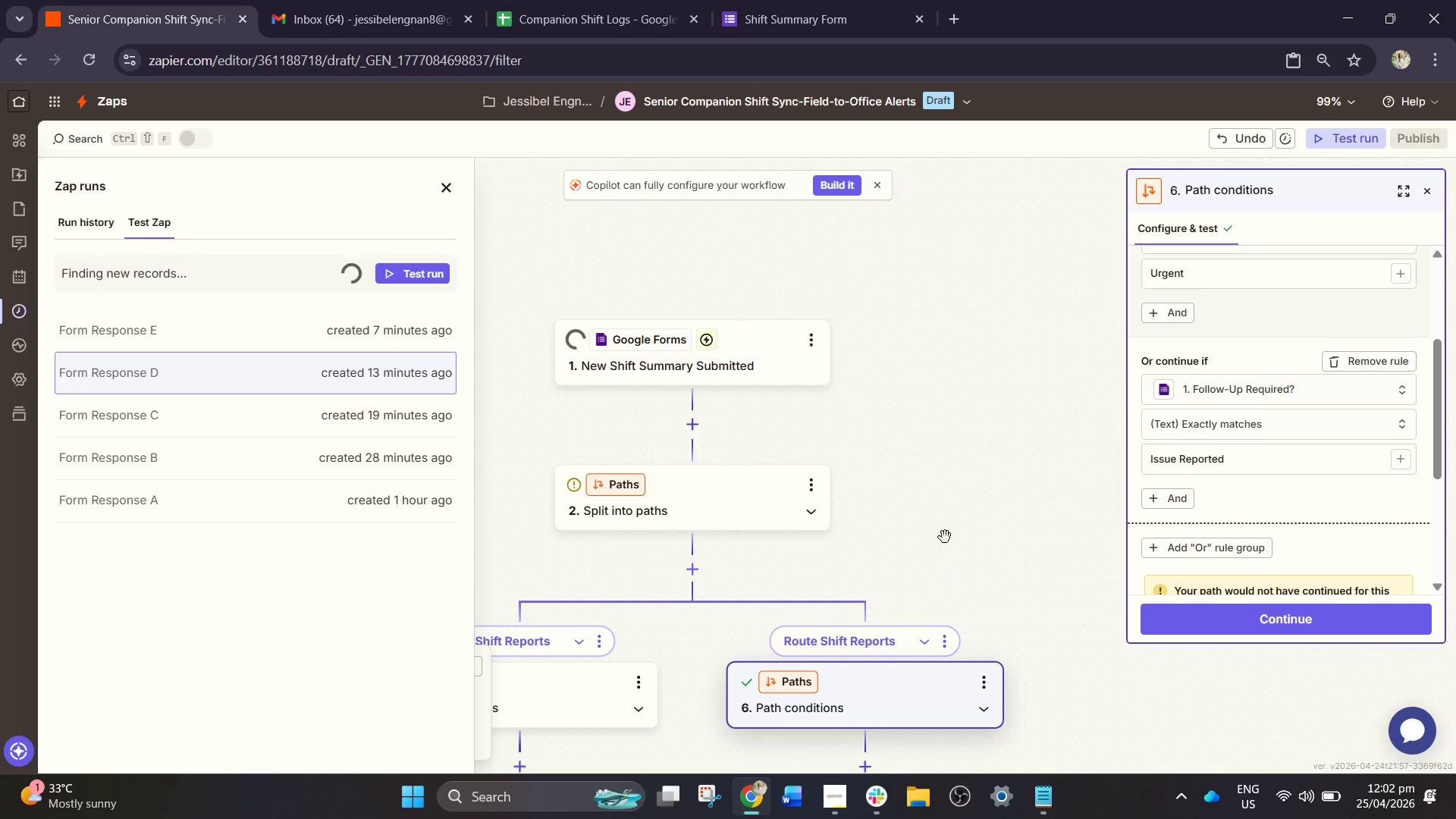 
left_click_drag(start_coordinate=[1009, 382], to_coordinate=[1053, 248])
 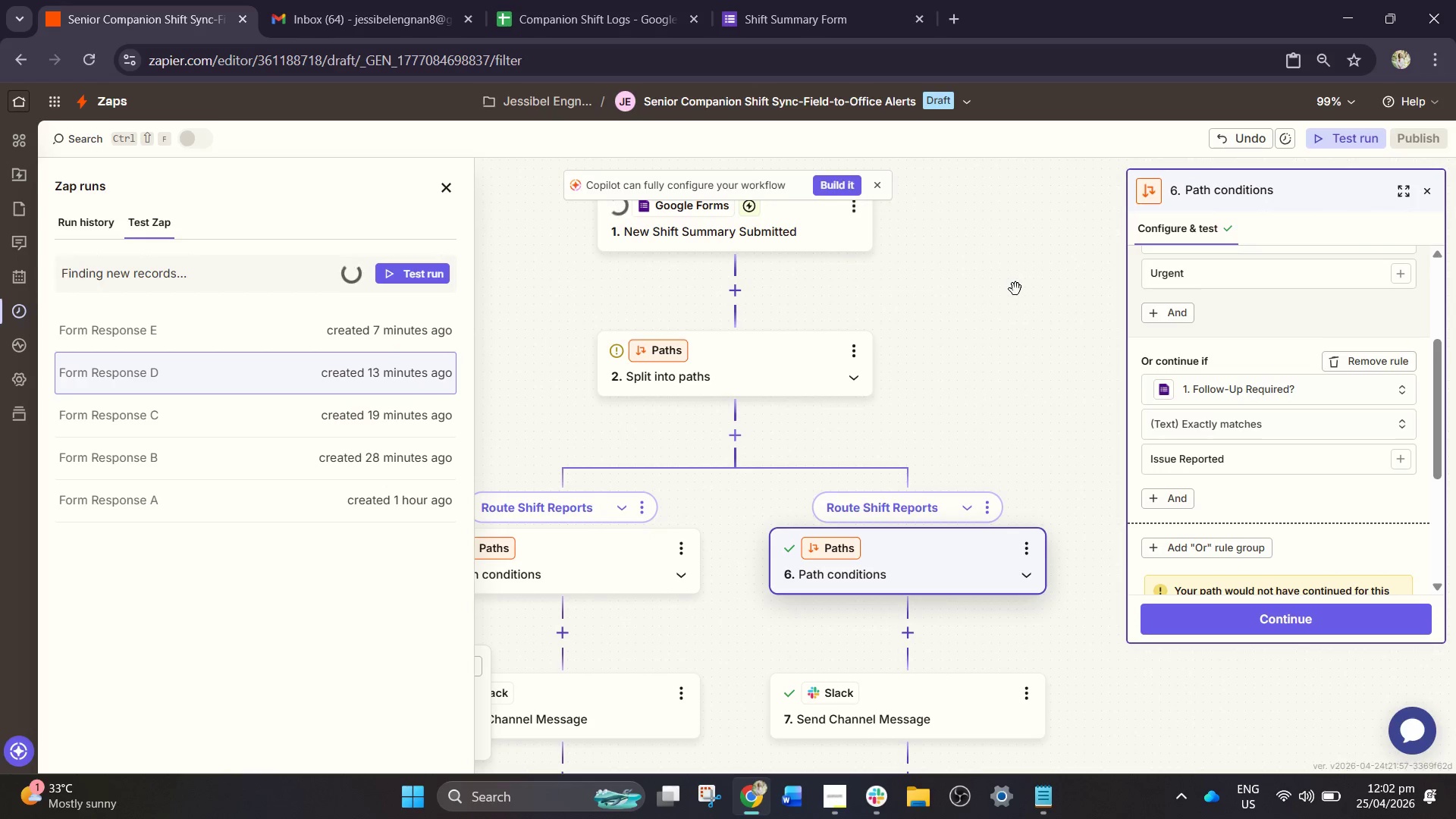 
left_click_drag(start_coordinate=[1015, 291], to_coordinate=[667, 533])
 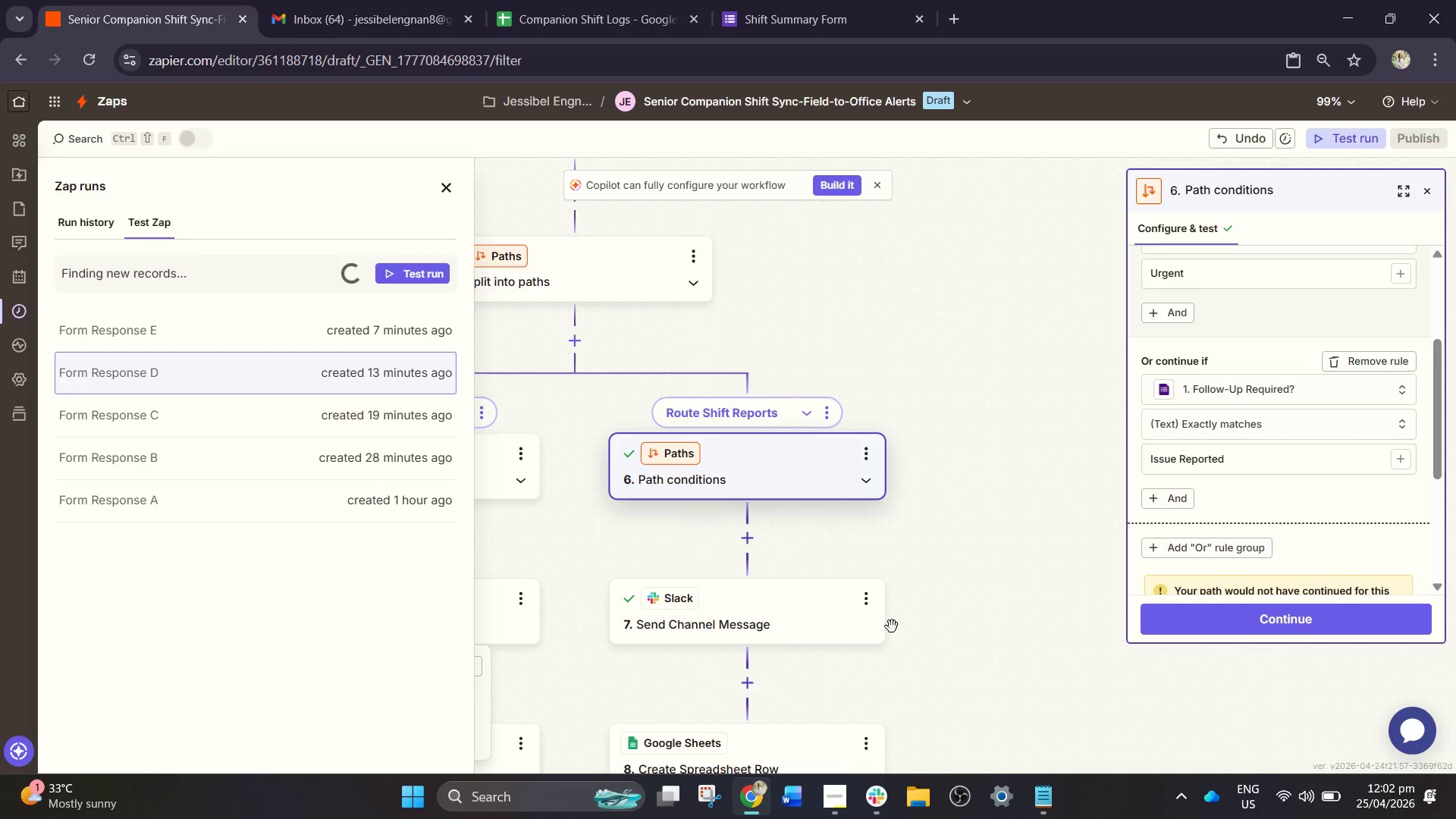 
wait(13.39)
 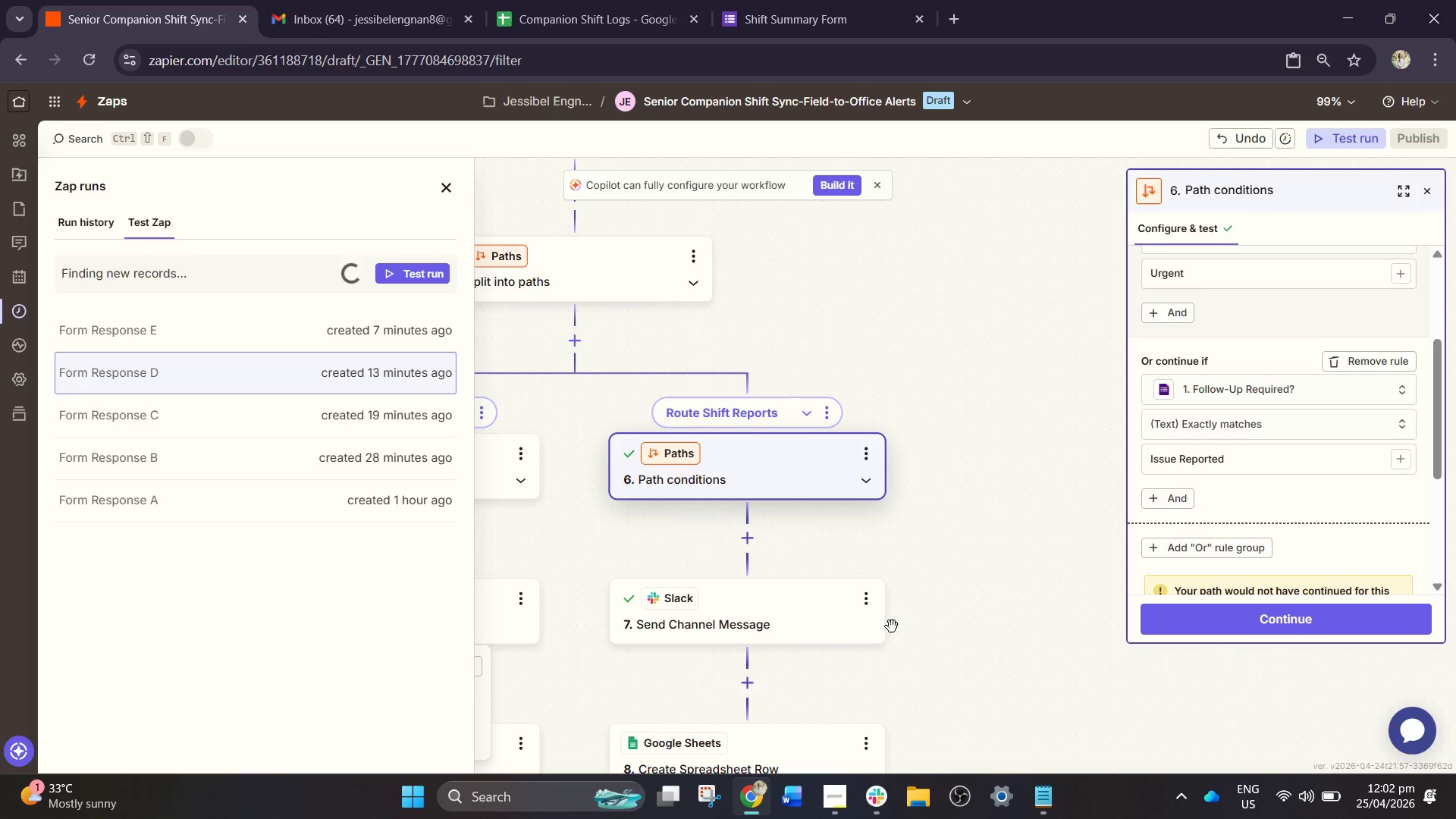 
left_click([778, 0])
 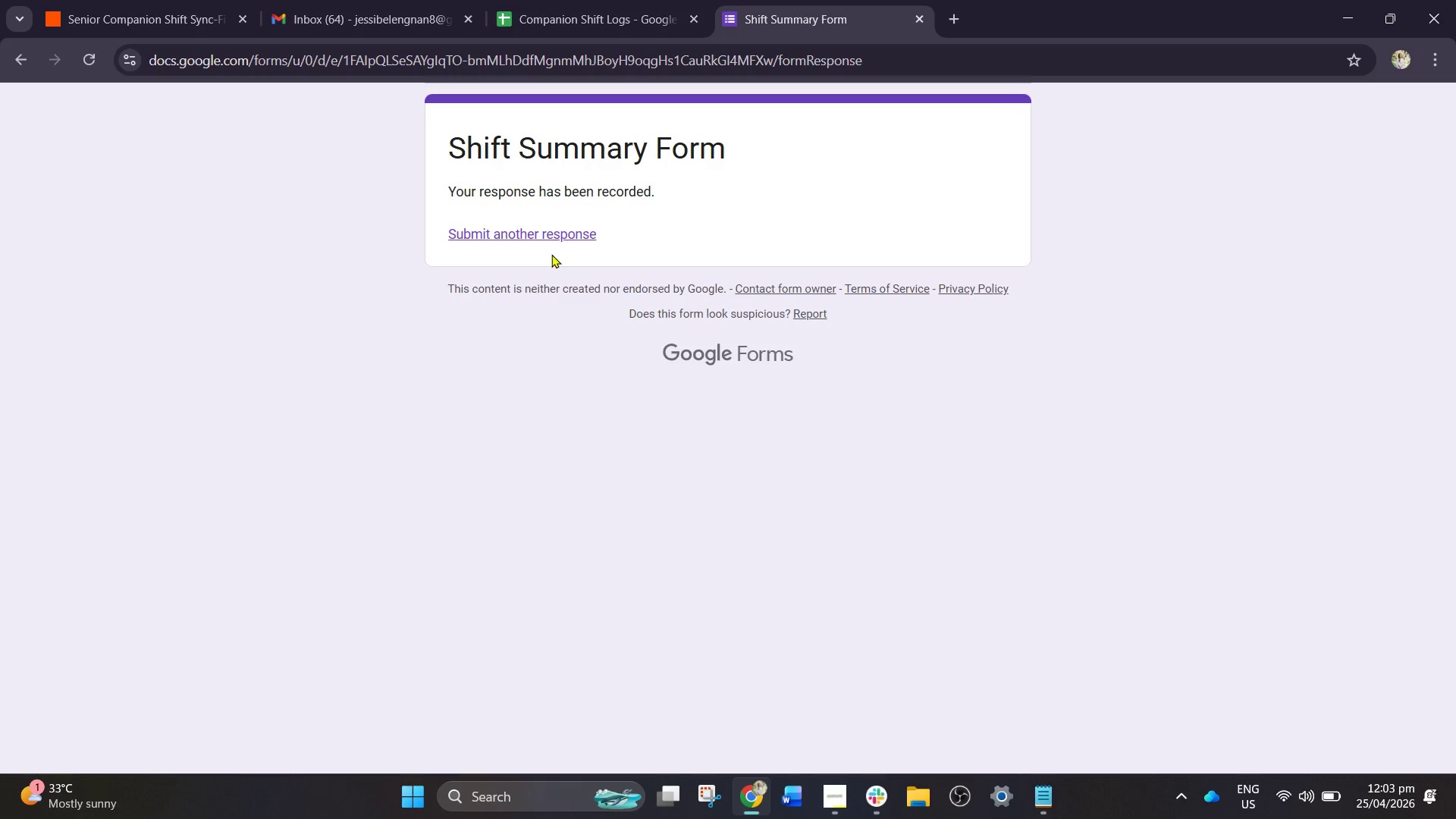 
left_click([566, 221])
 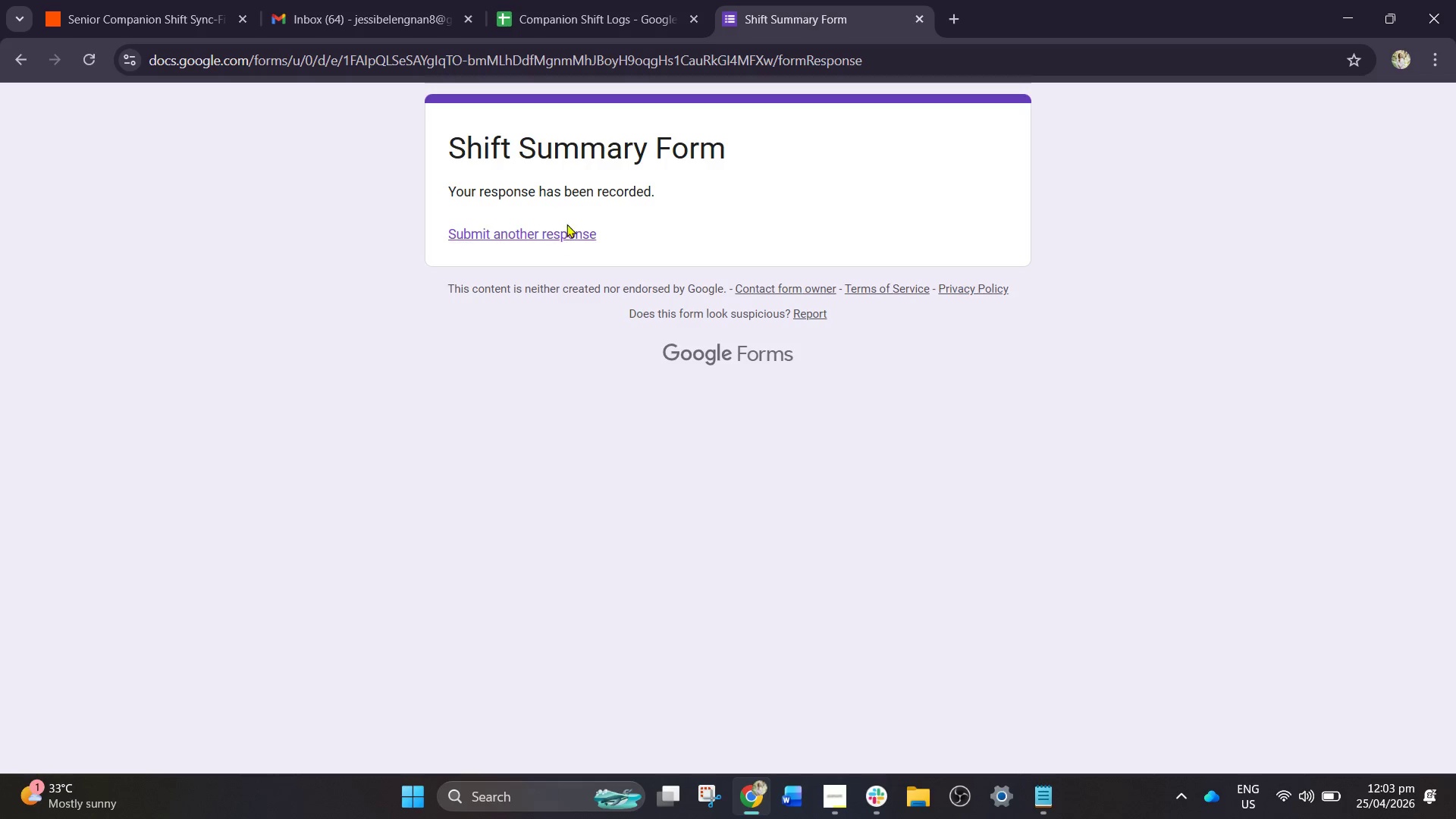 
left_click([566, 224])
 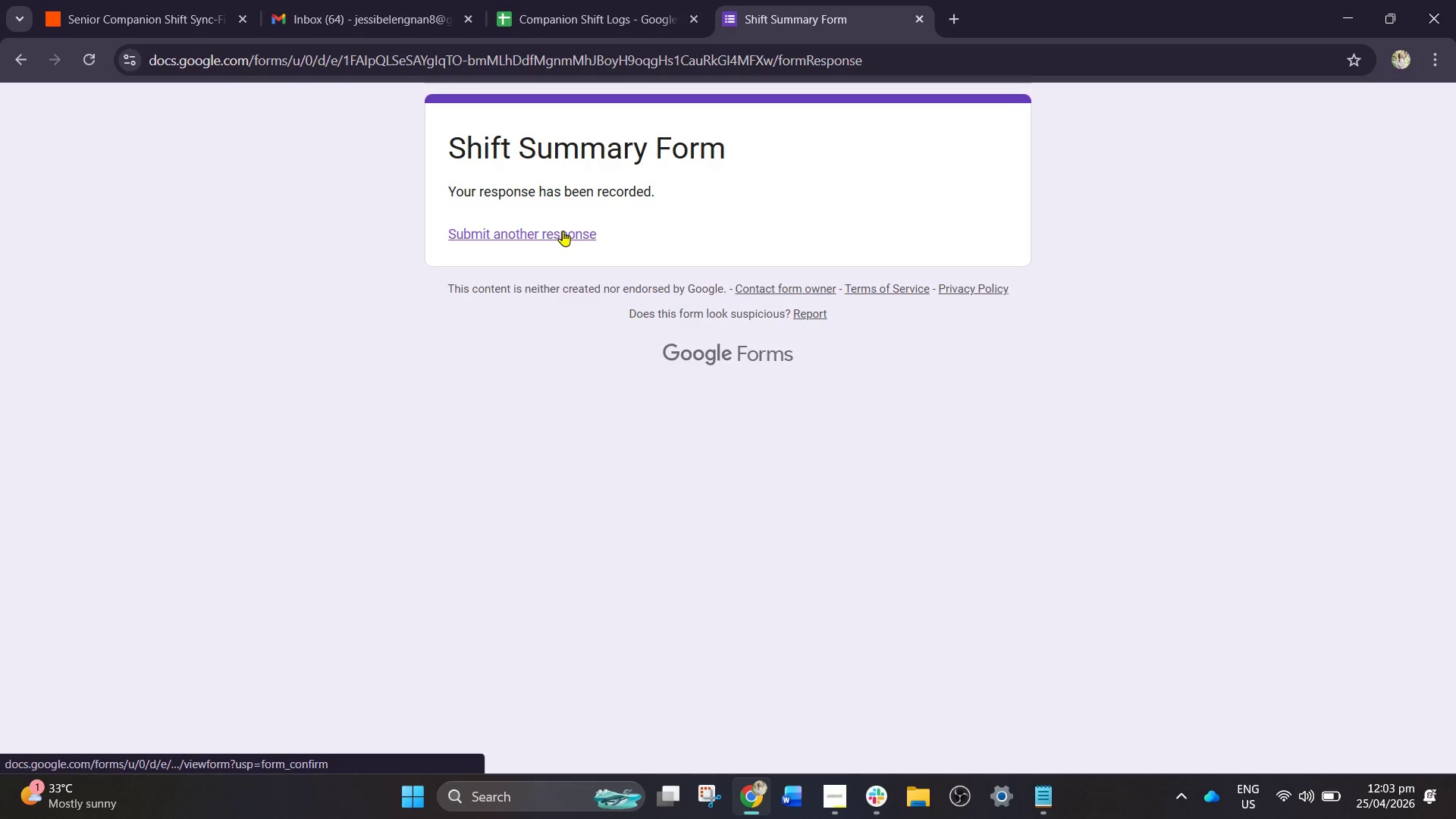 
left_click([563, 231])
 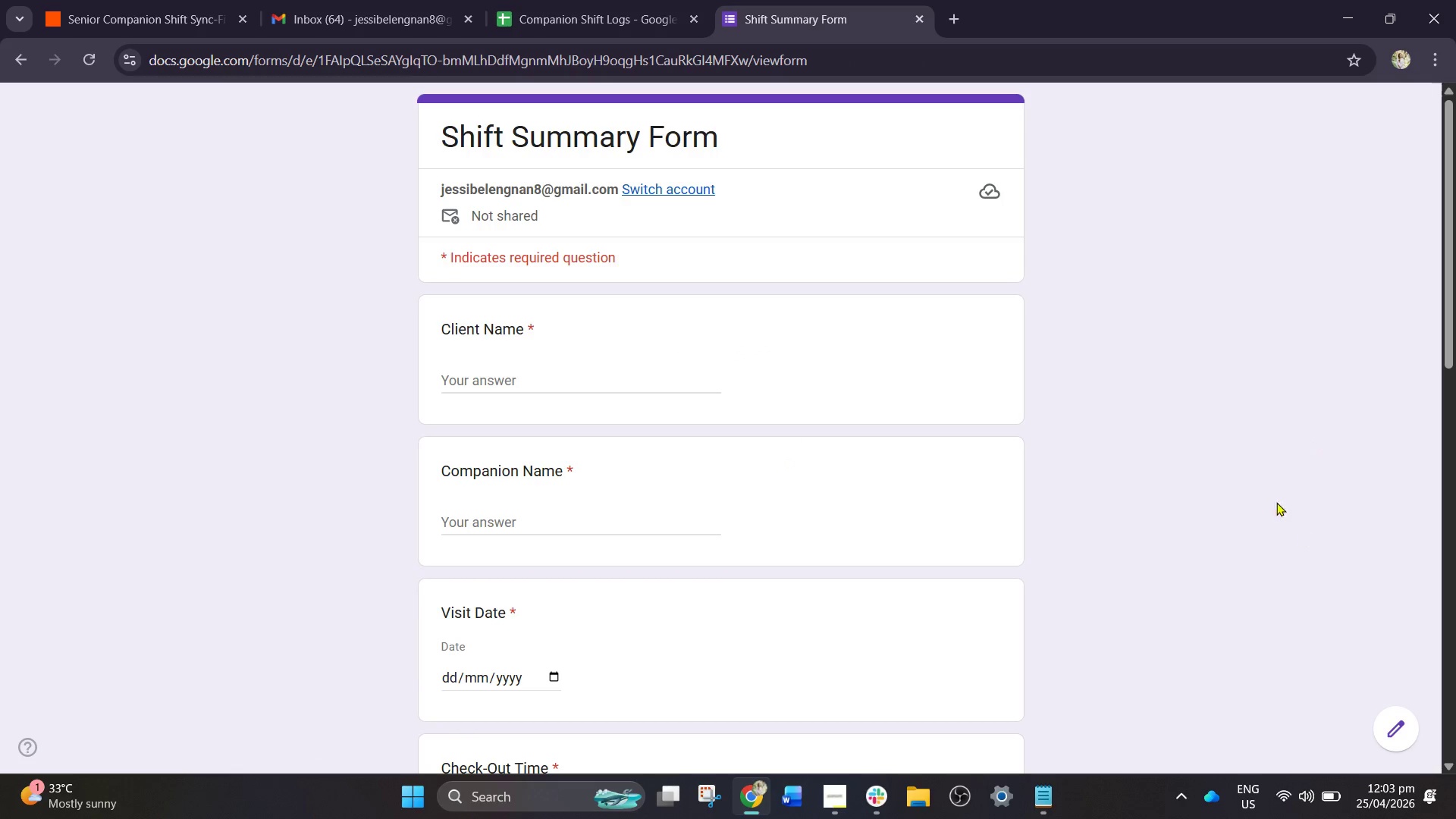 
left_click([730, 271])
 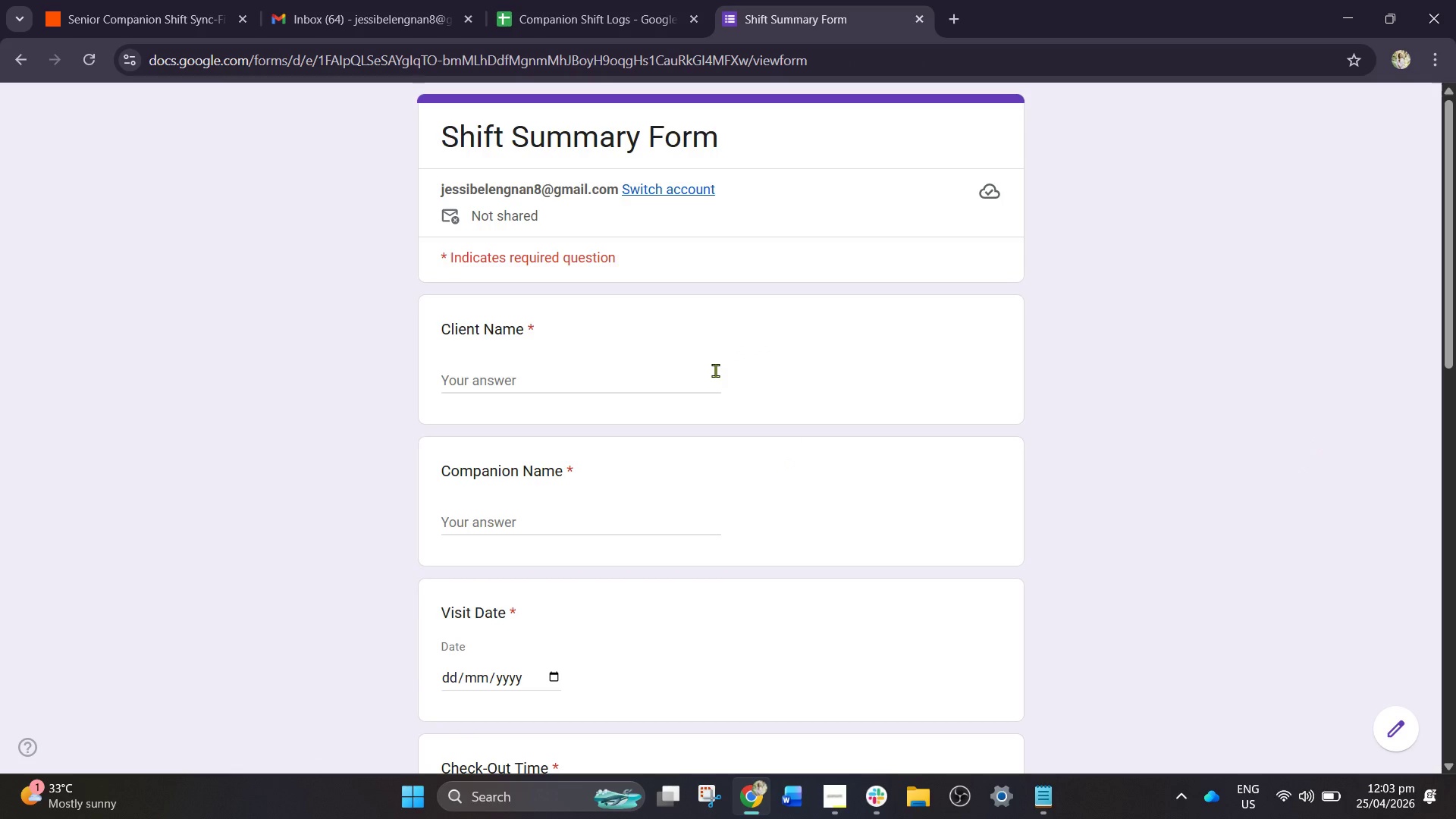 
left_click([715, 370])
 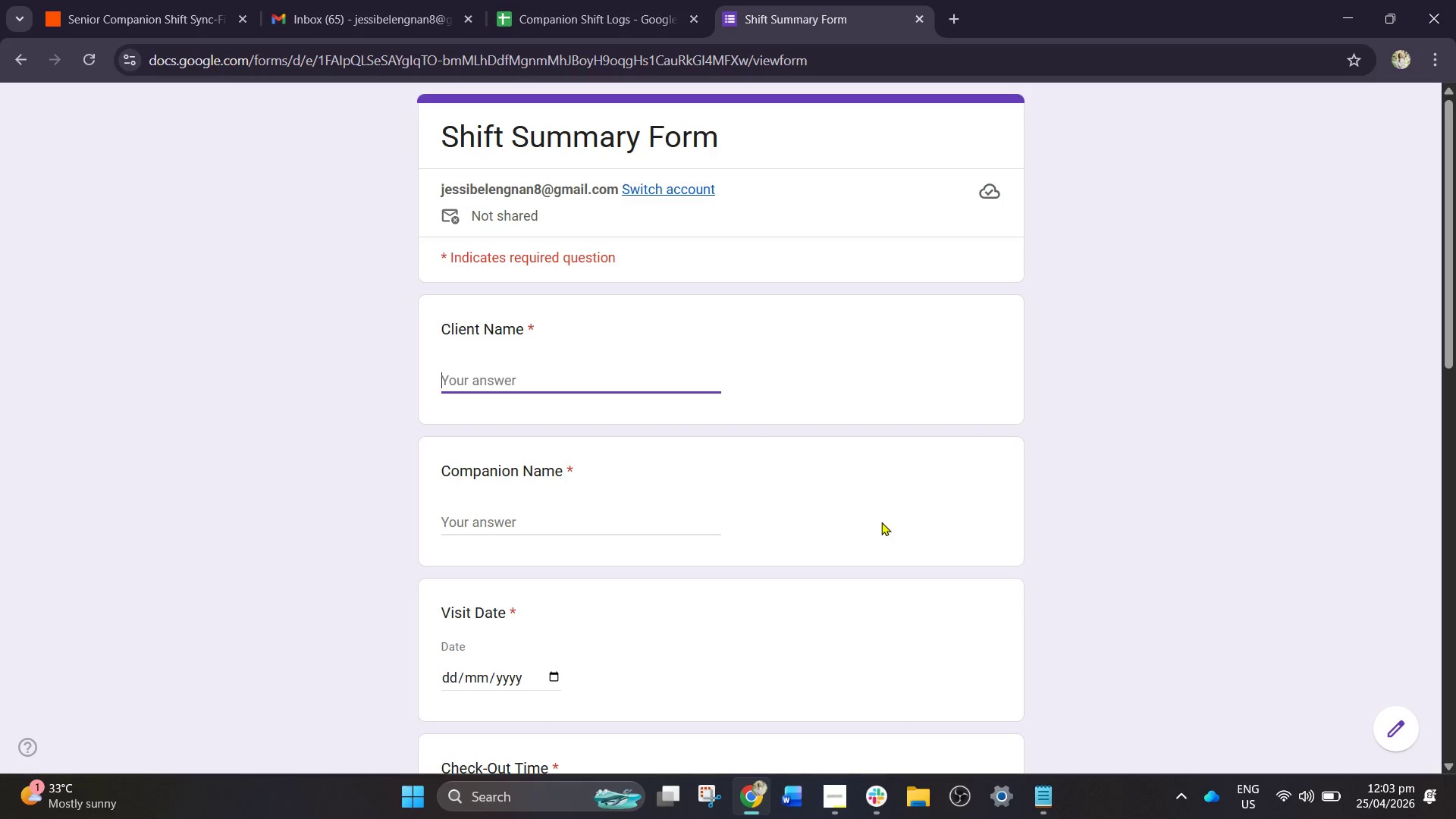 
type(Antoio Reyes)
 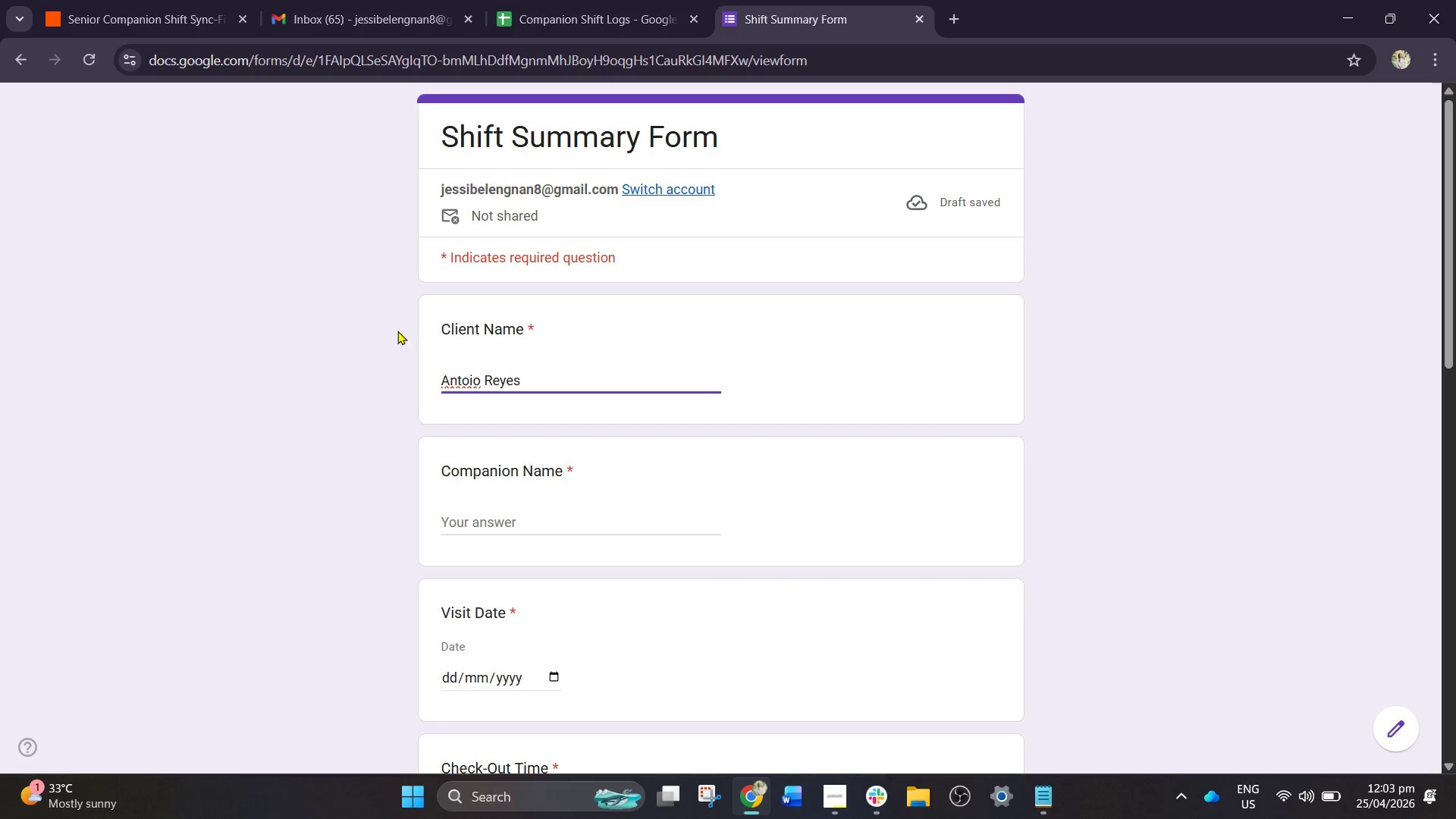 
wait(5.42)
 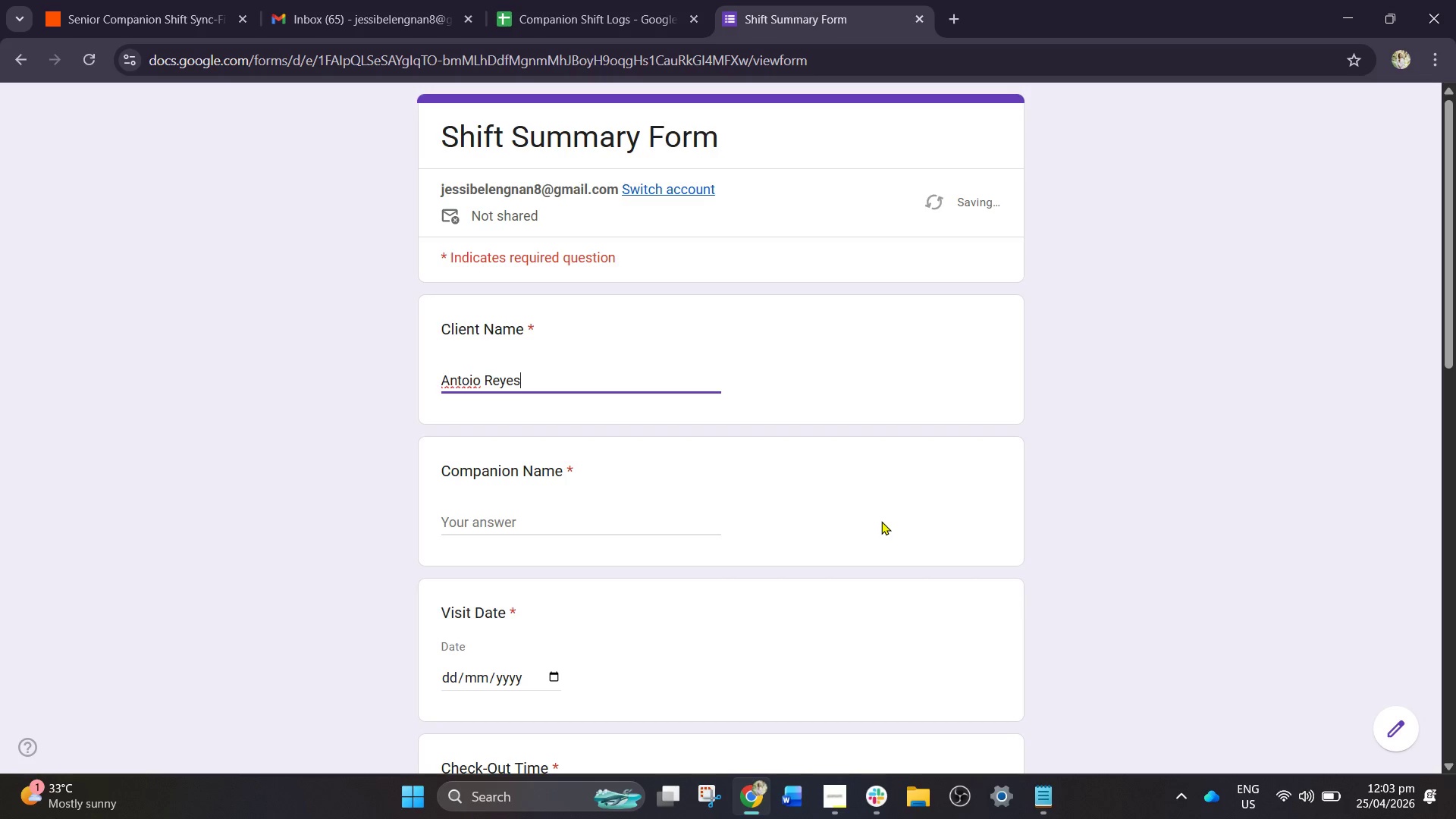 
left_click([484, 378])
 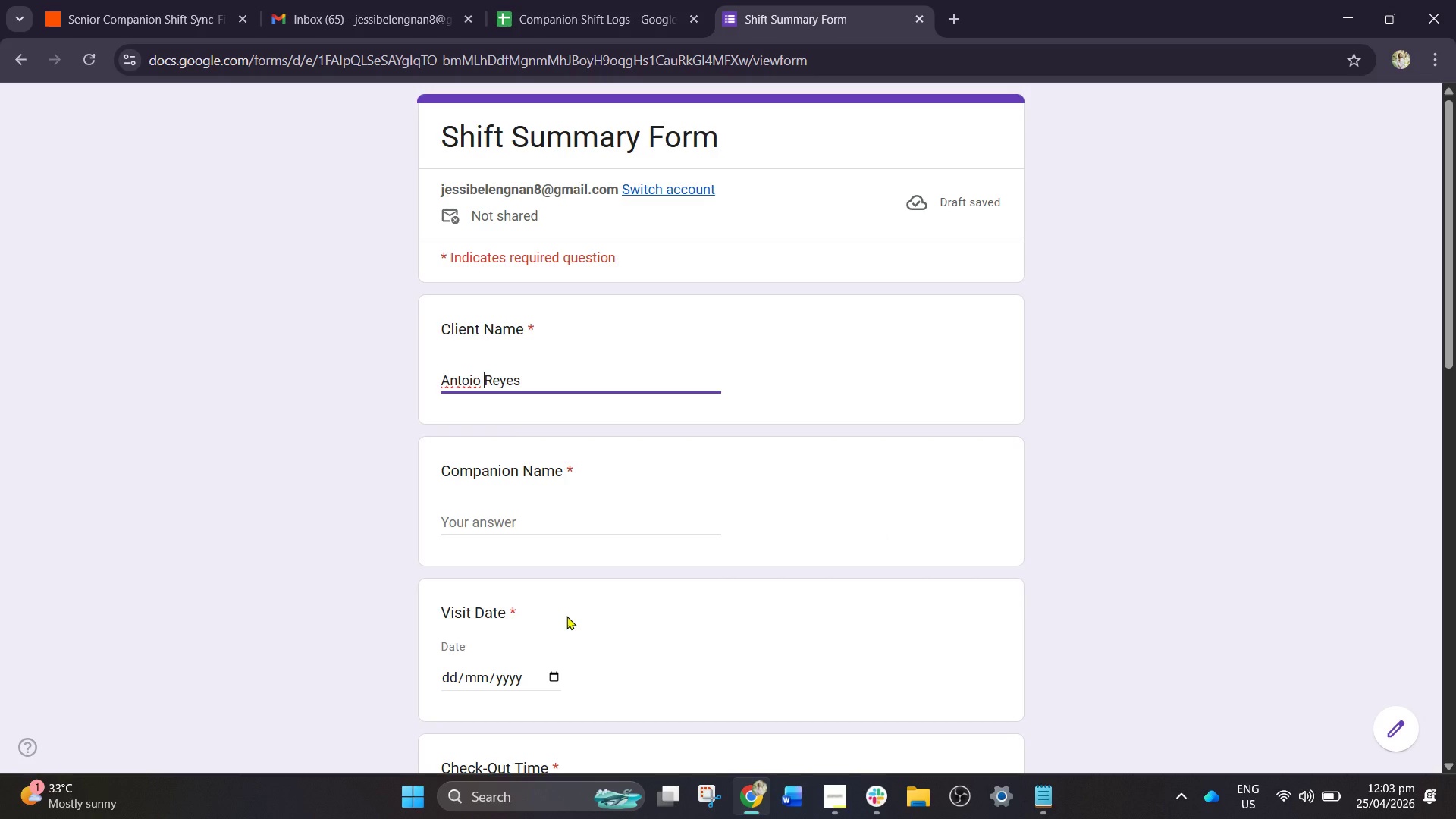 
key(Backspace)
 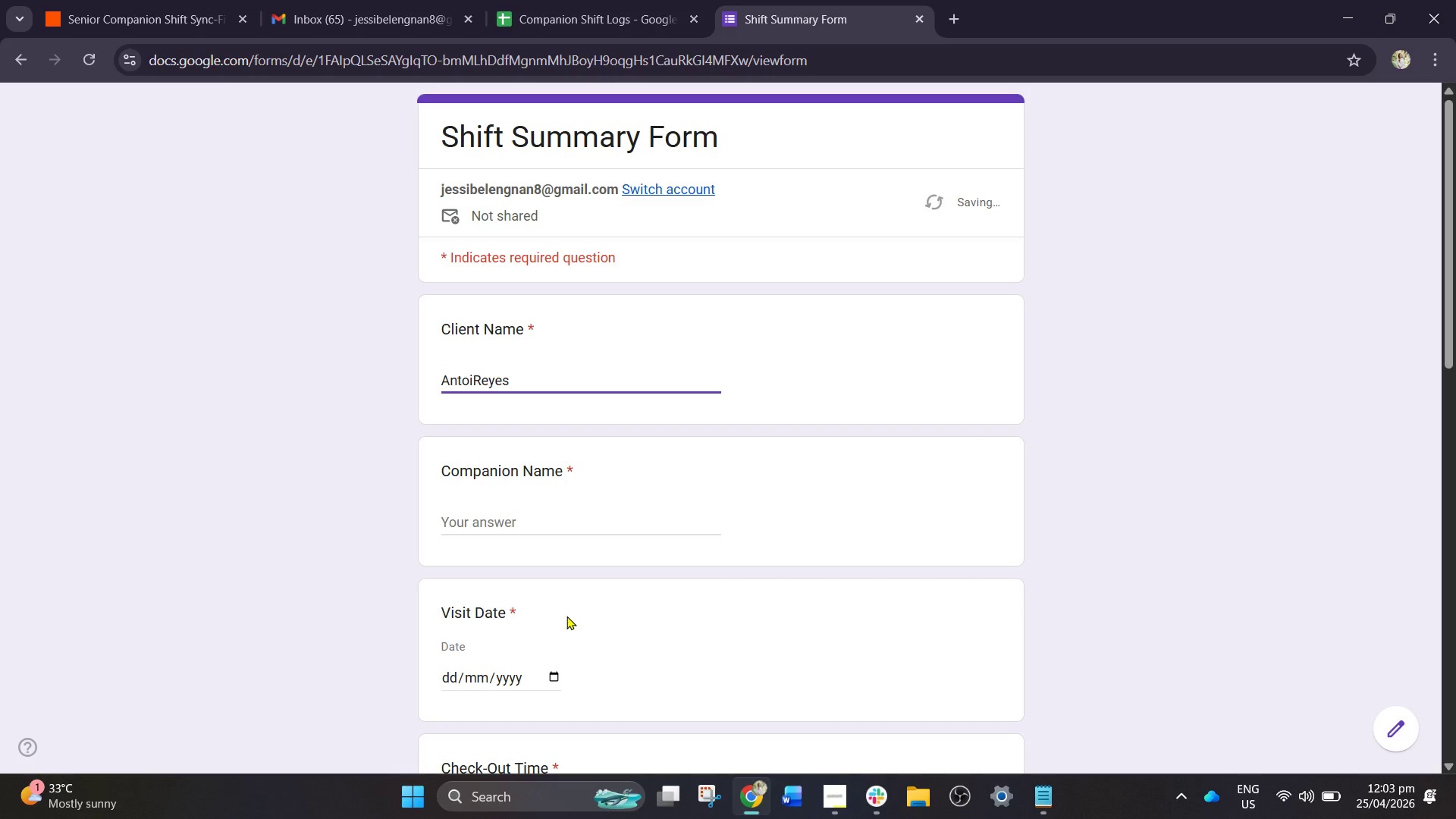 
key(Backspace)
 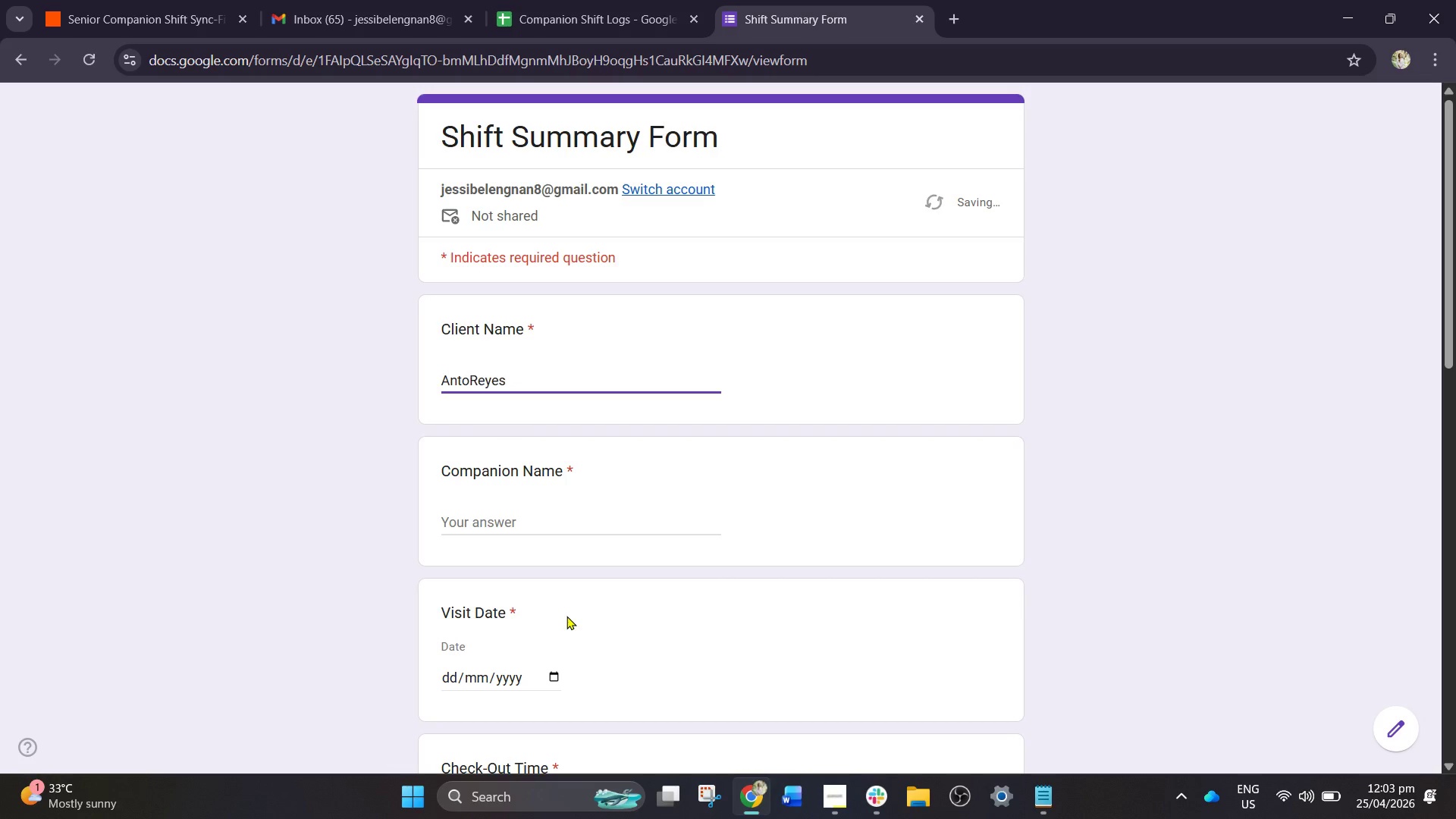 
key(Backspace)
 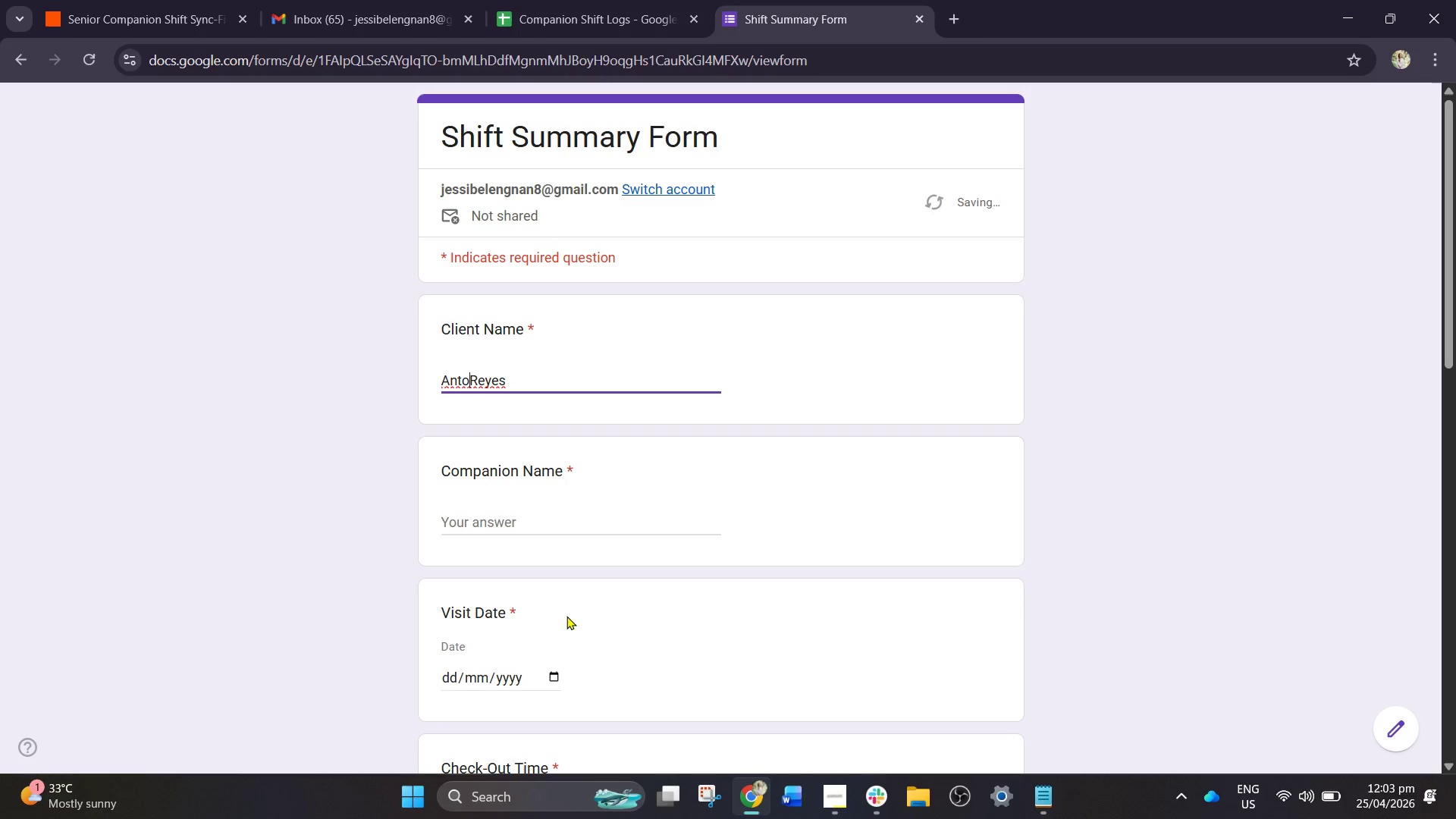 
type(nio )
 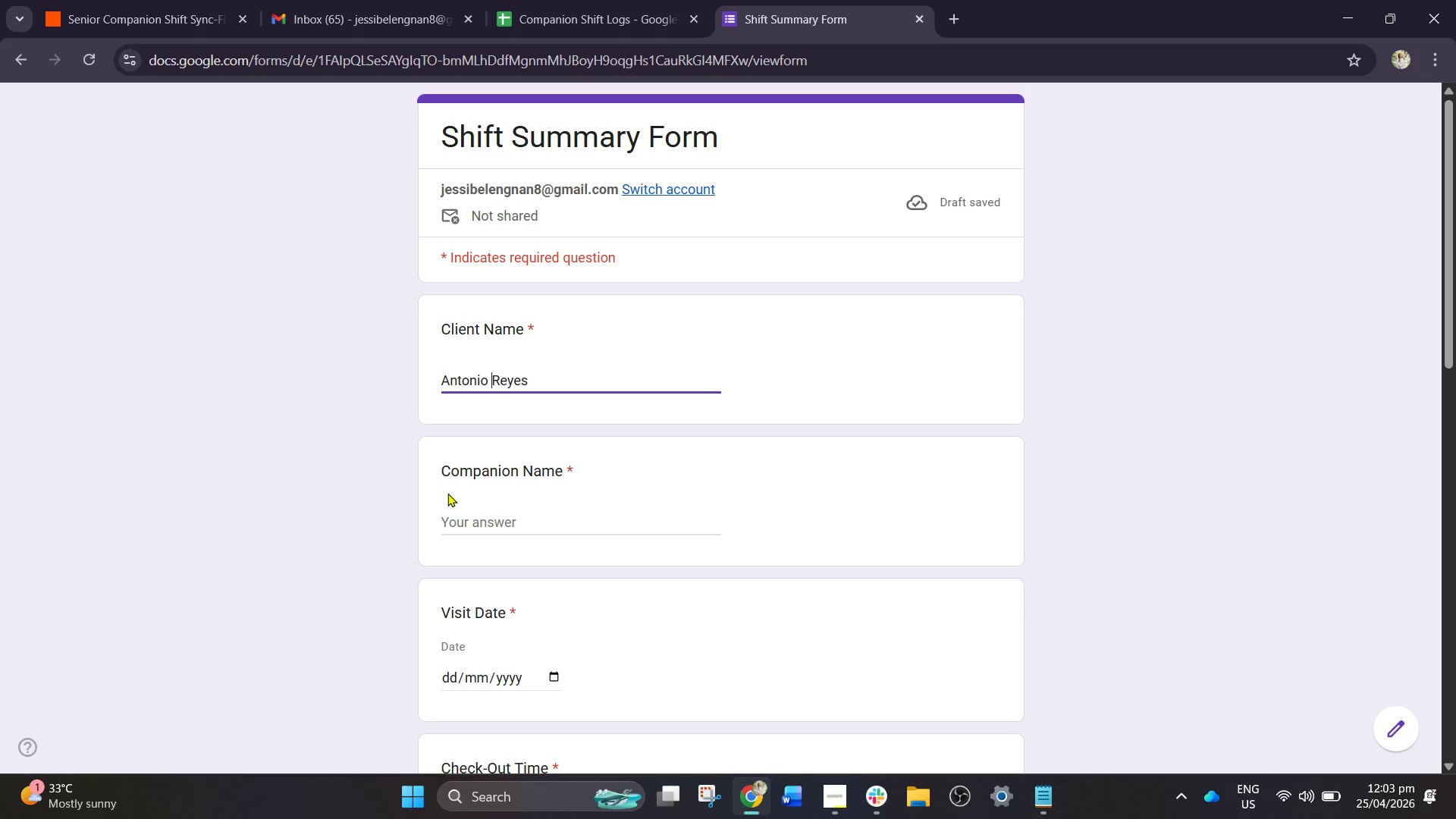 
left_click([453, 513])
 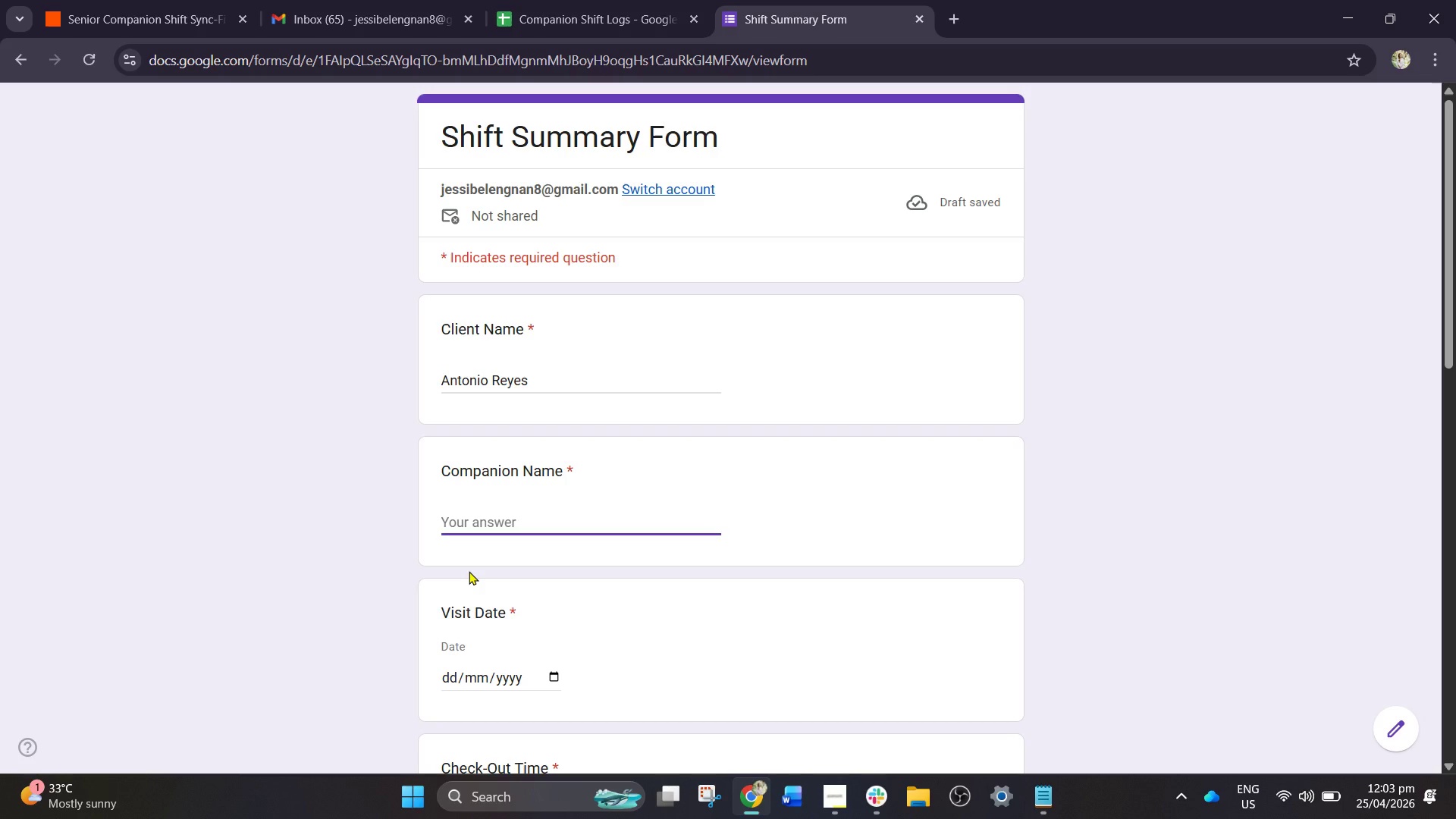 
wait(5.17)
 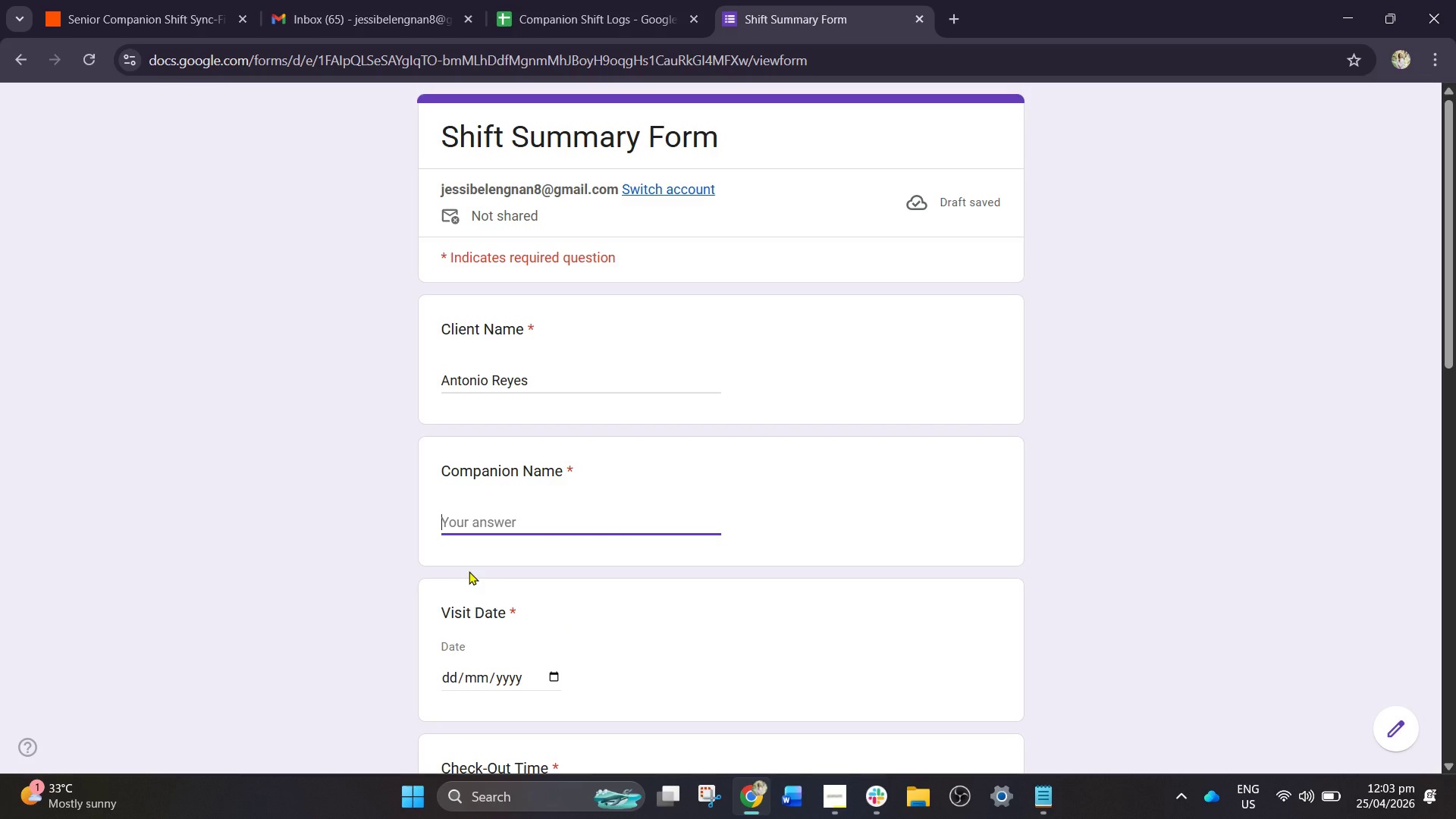 
type(Grace Flores)
 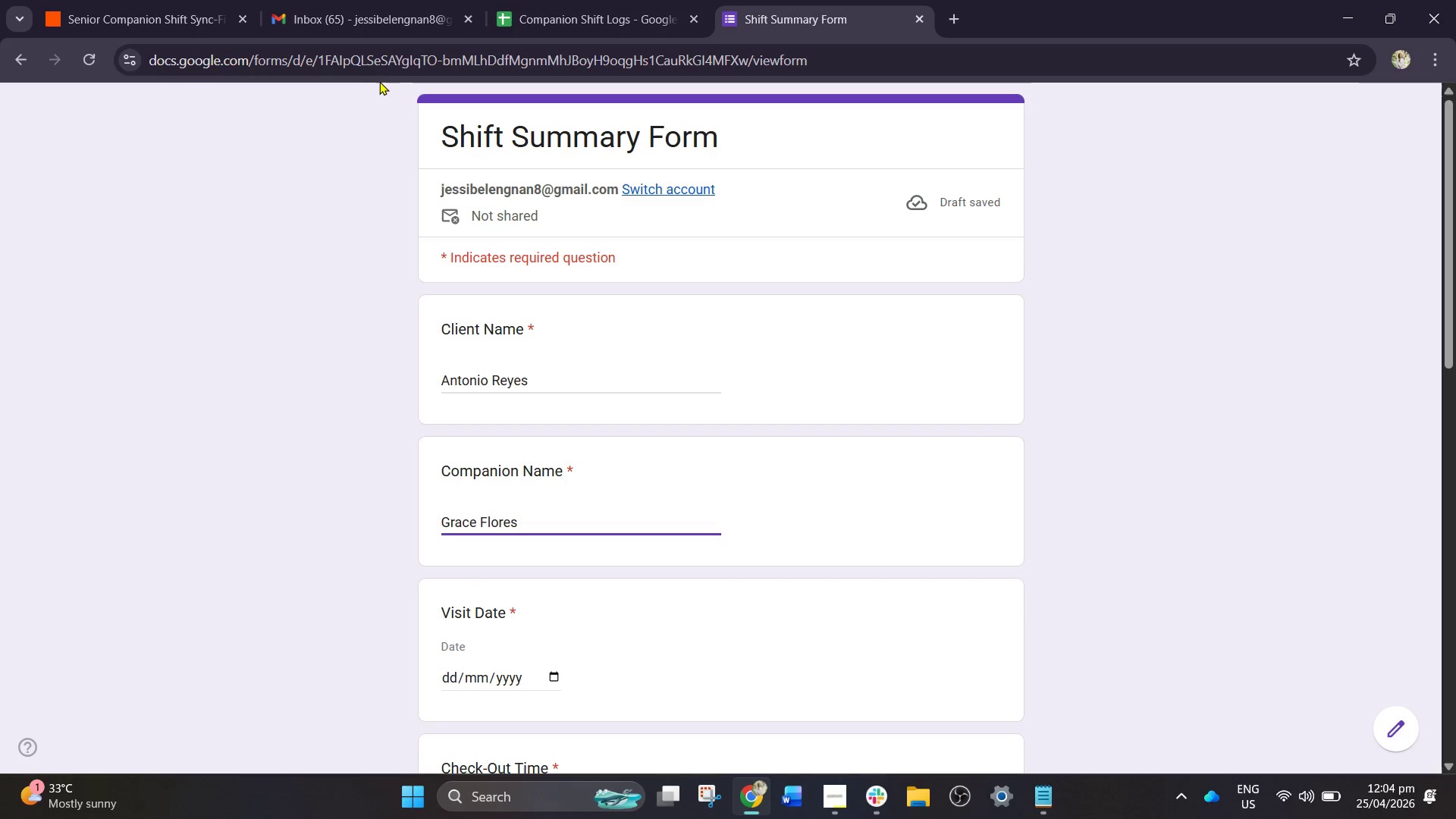 
wait(36.22)
 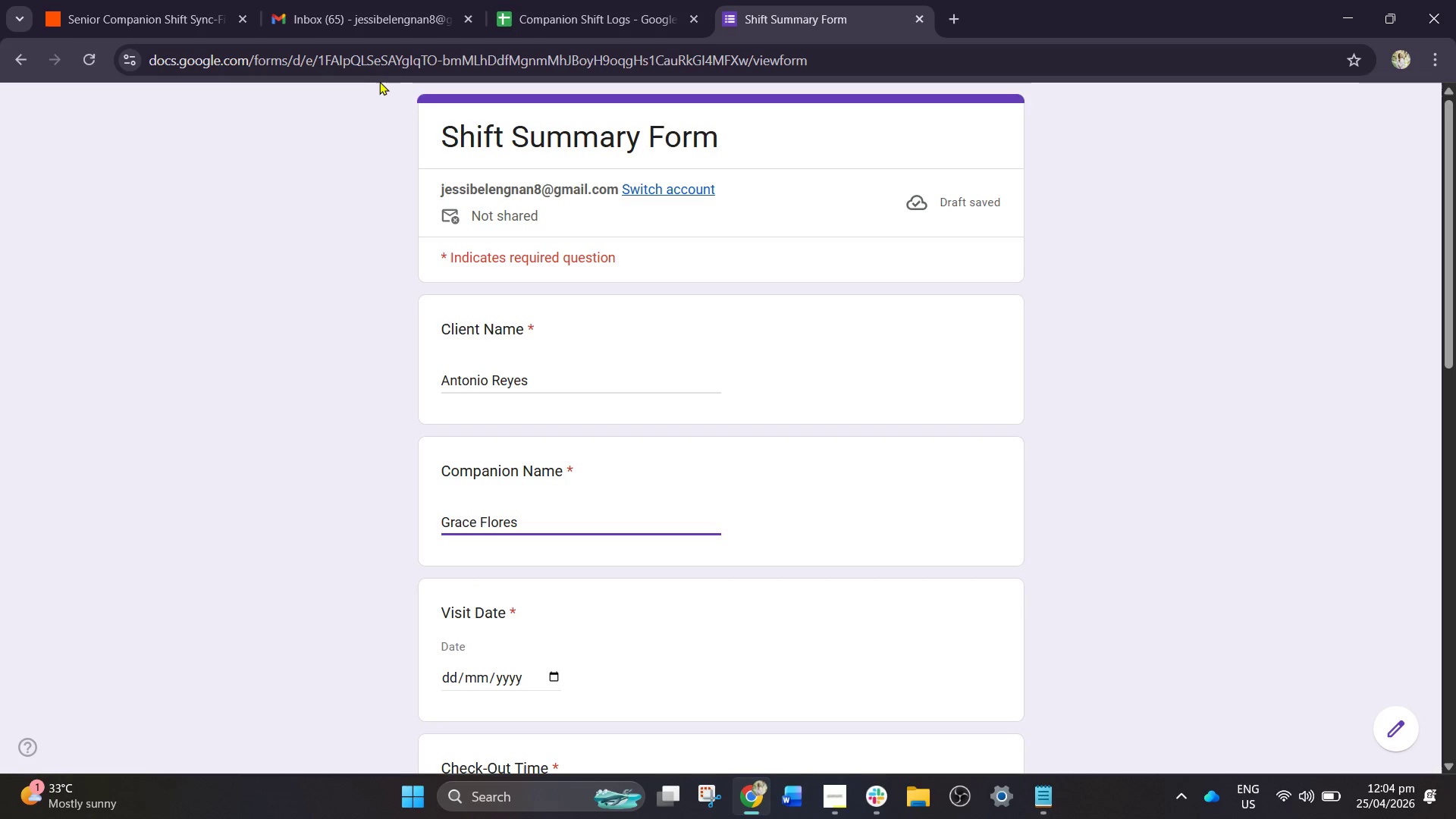 
left_click([452, 678])
 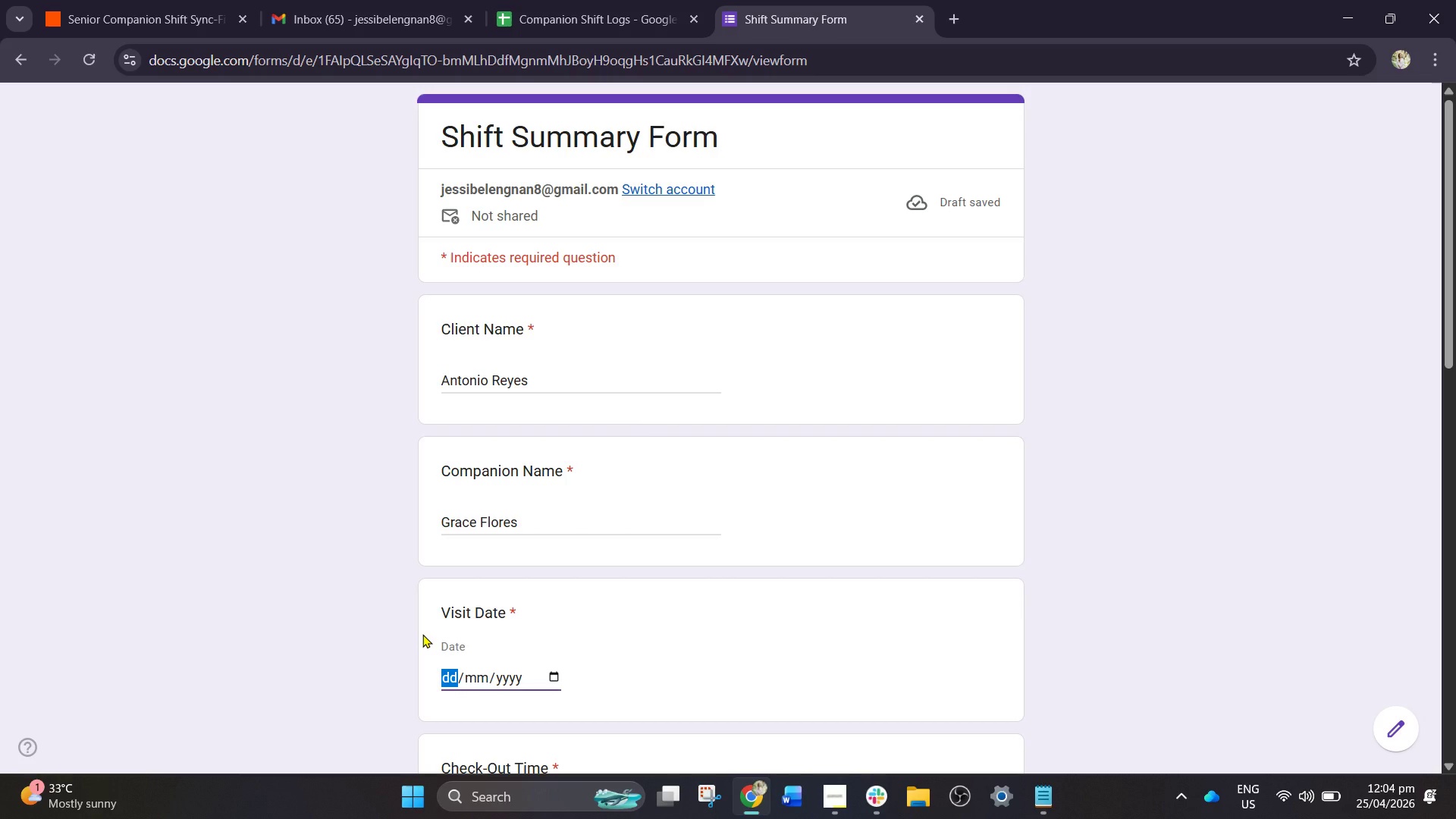 
type(250)
 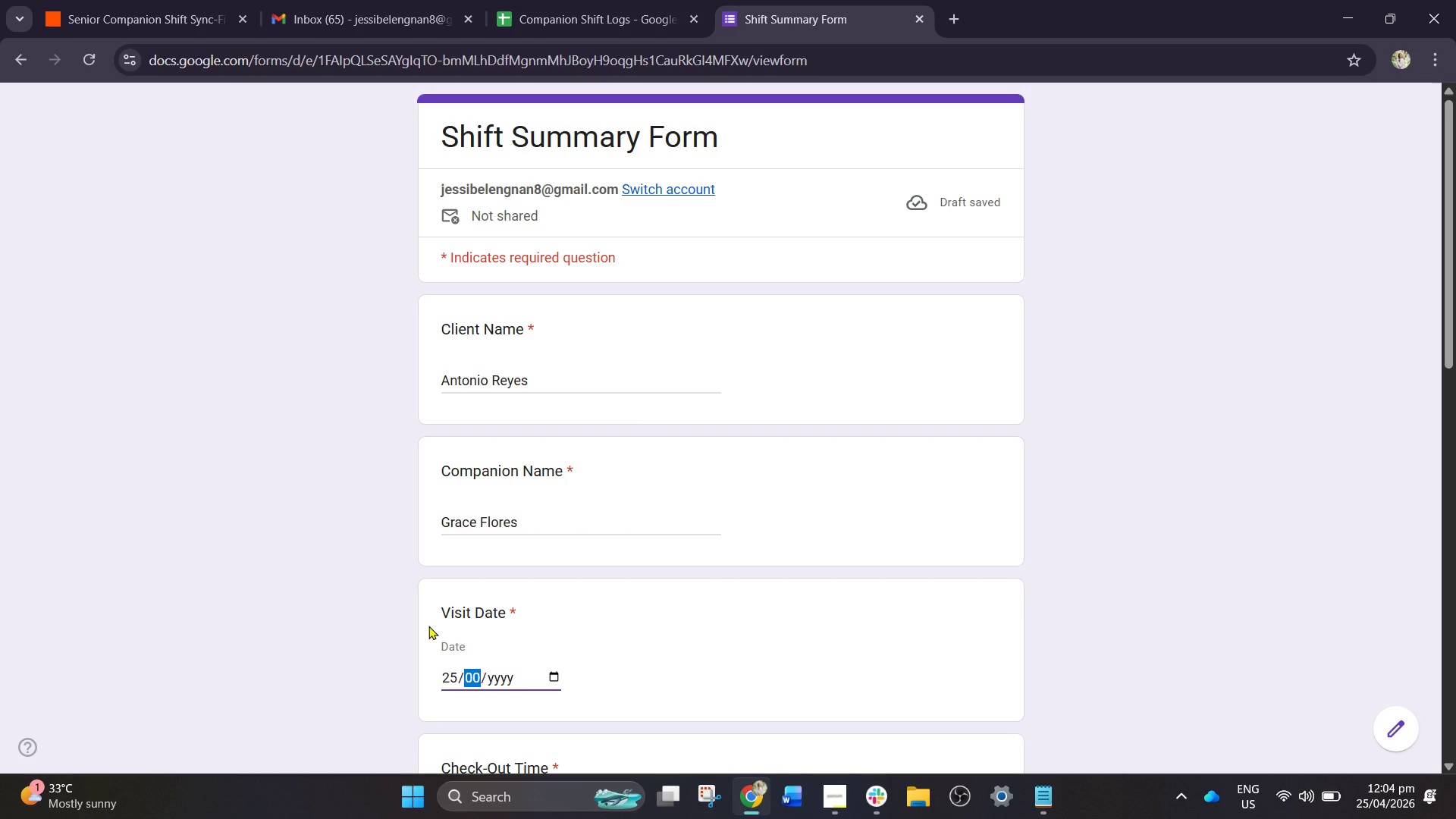 
type(4202)
 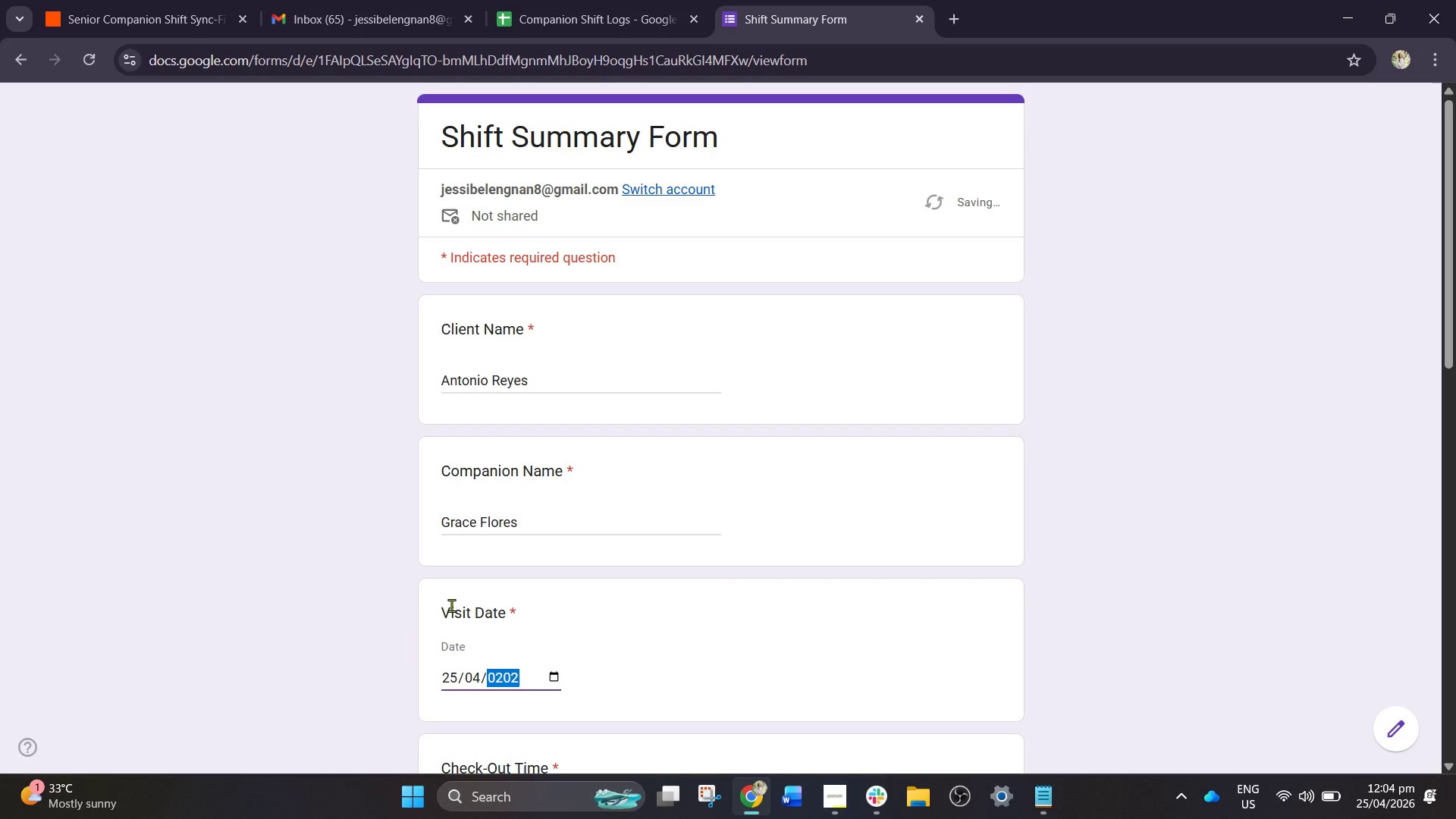 
key(6)
 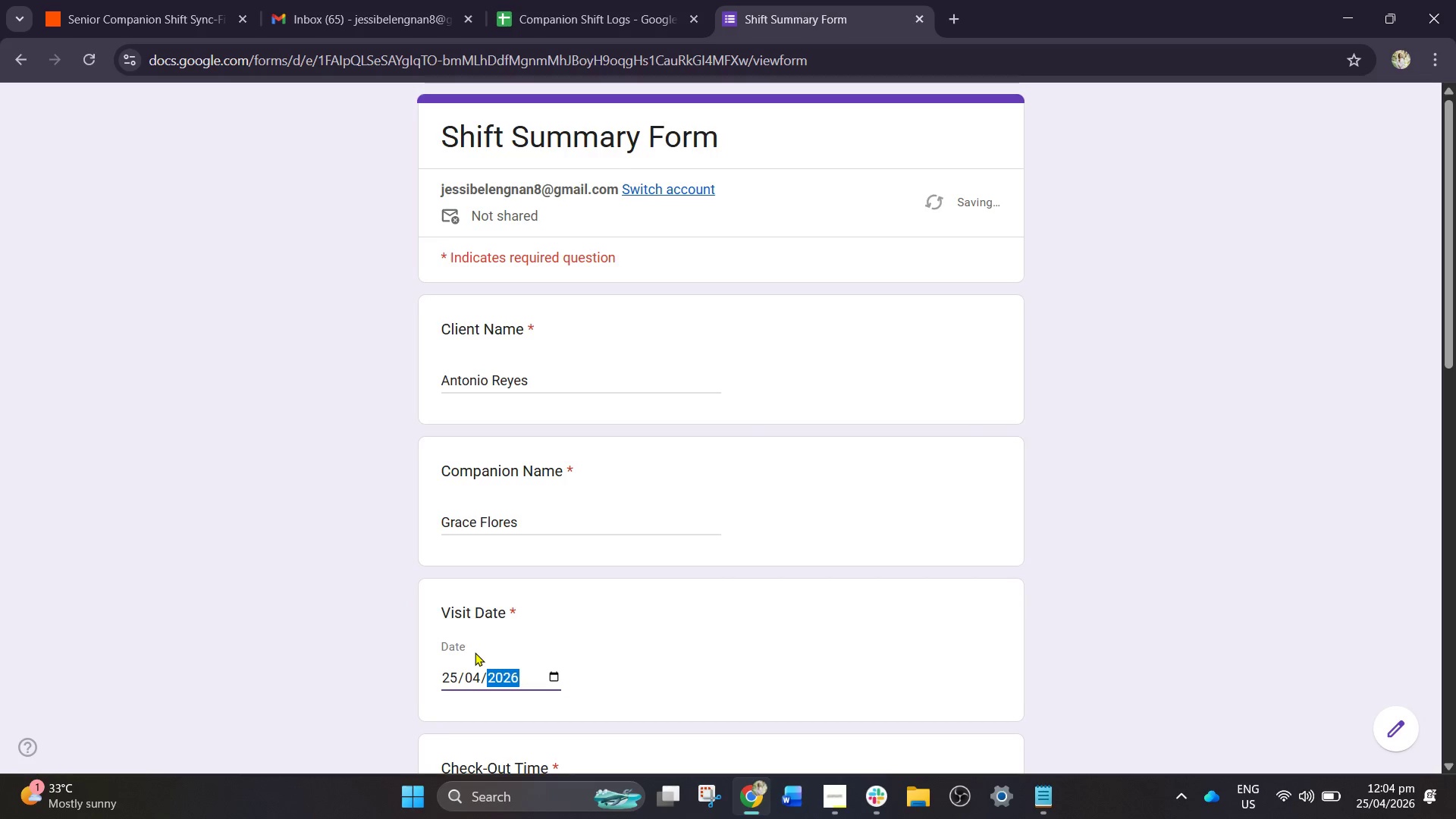 
scroll: coordinate [475, 652], scroll_direction: down, amount: 2.0
 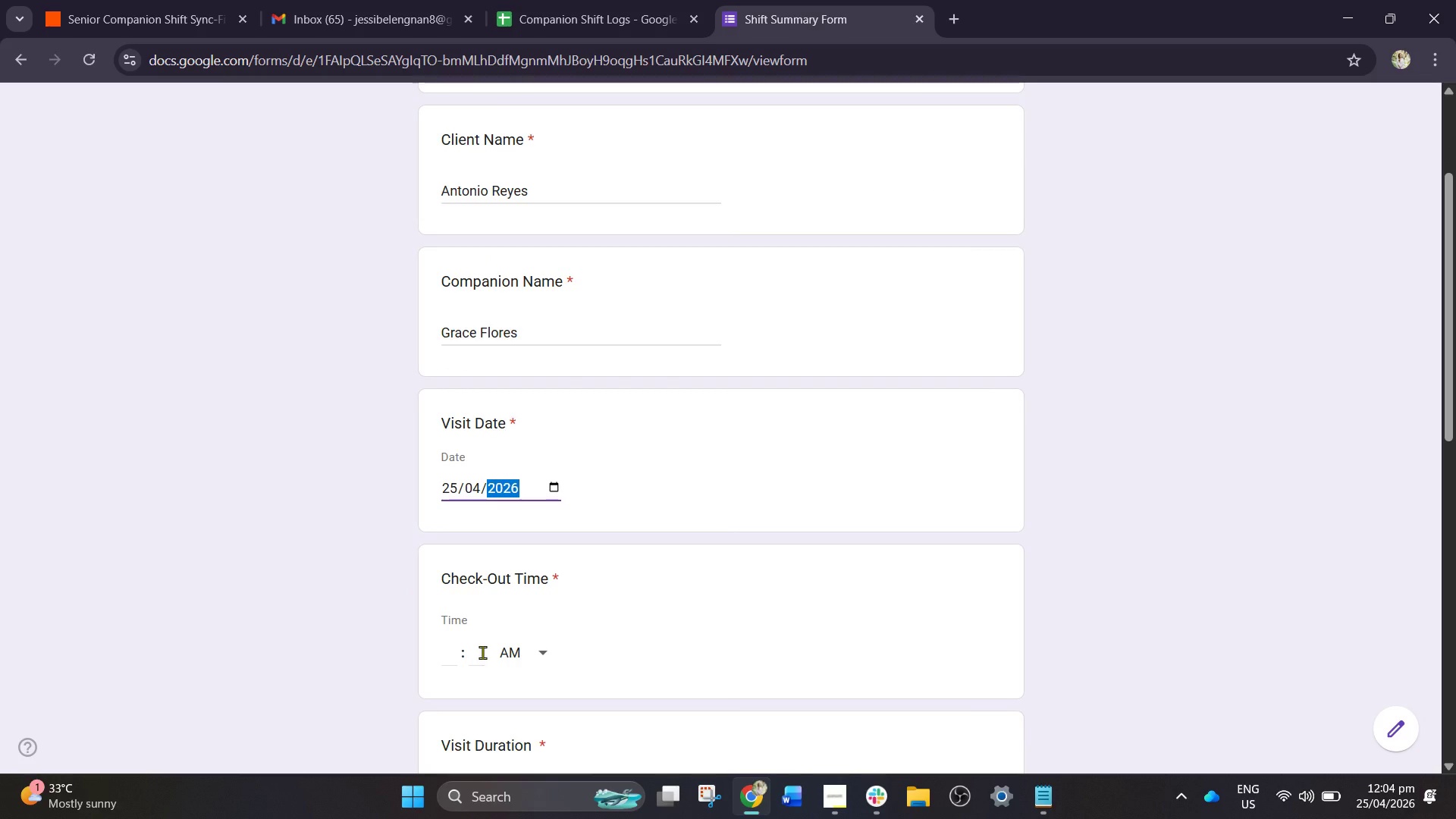 
left_click([457, 656])
 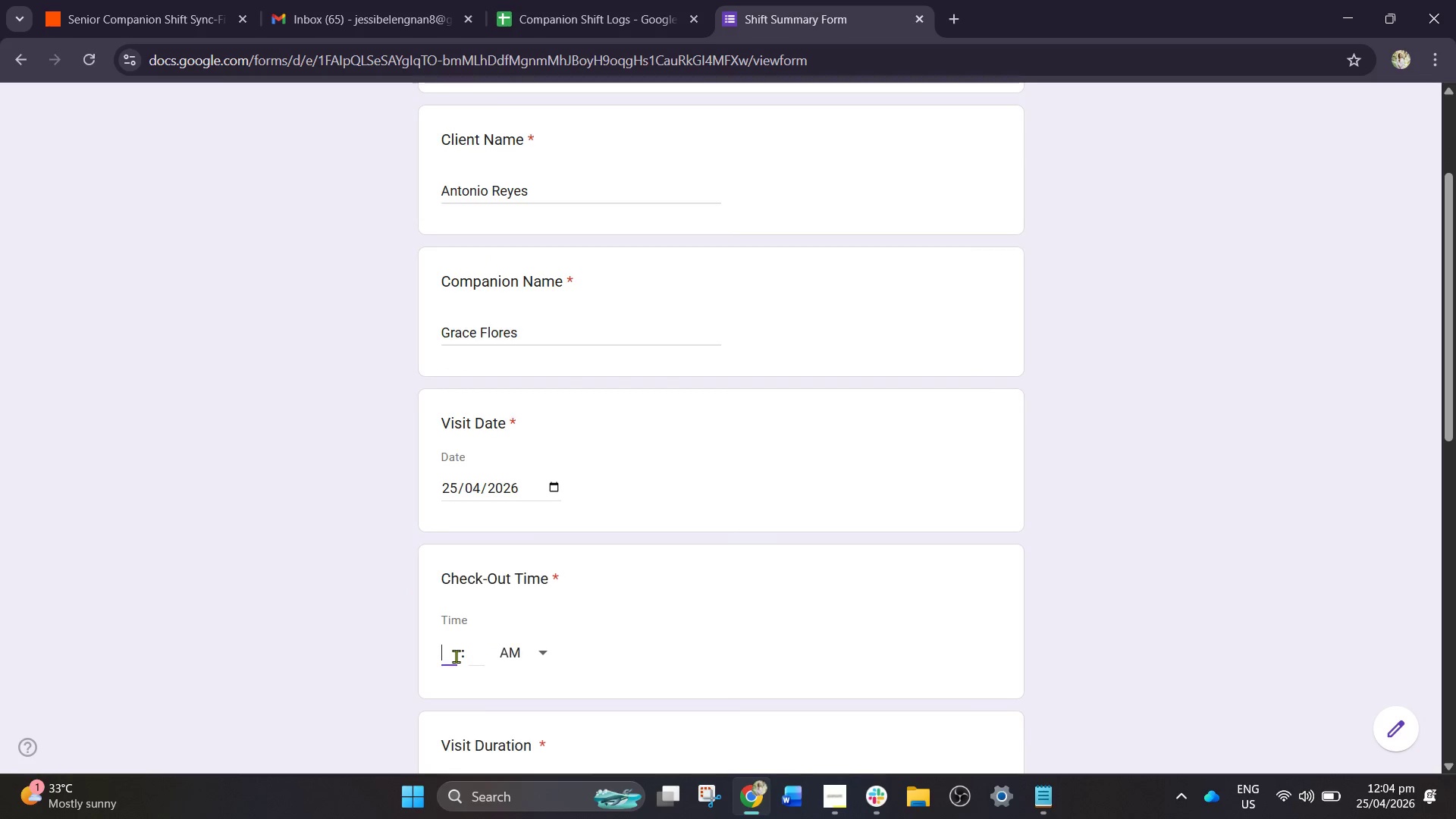 
type(1150)
 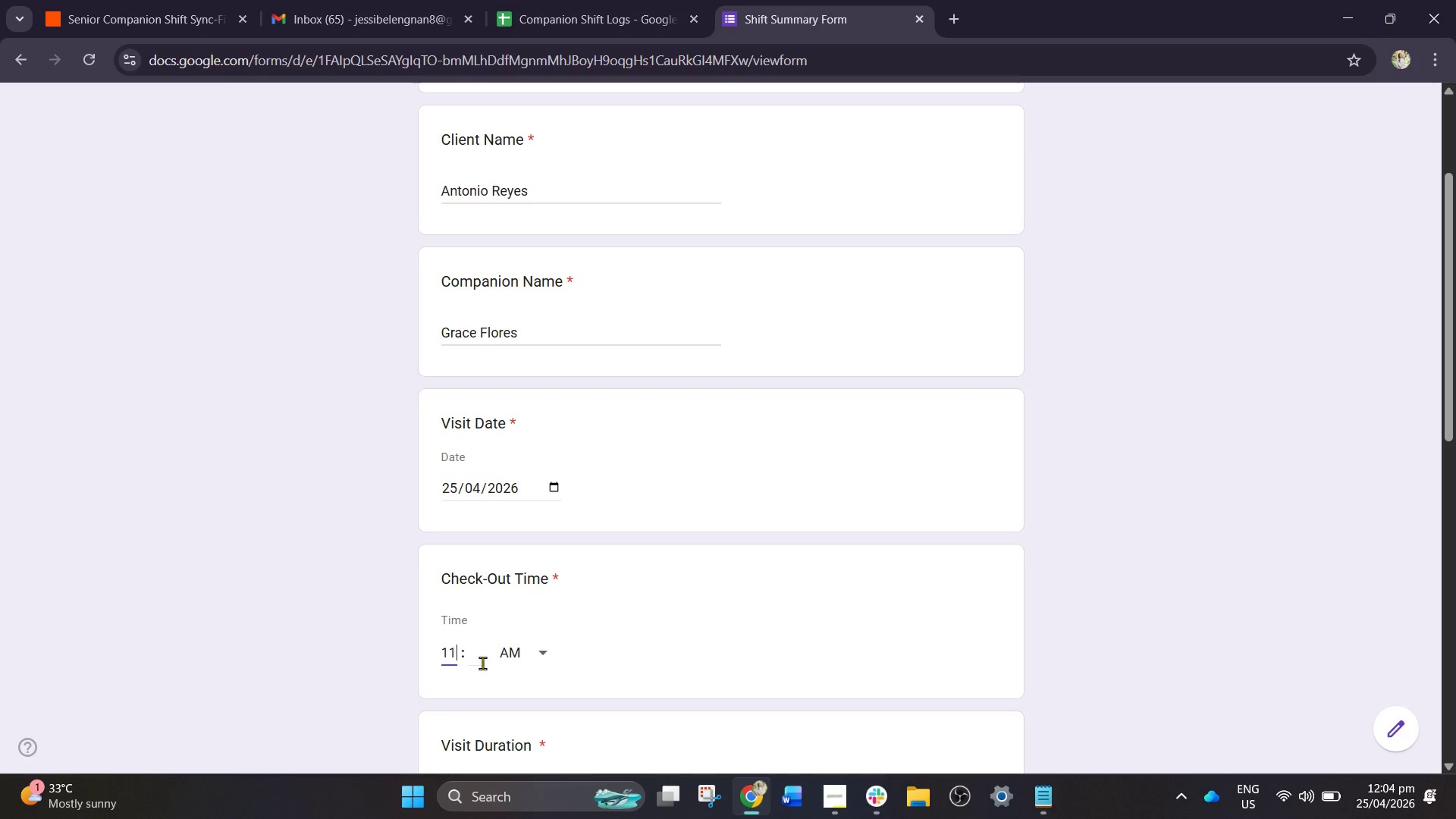 
left_click([482, 663])
 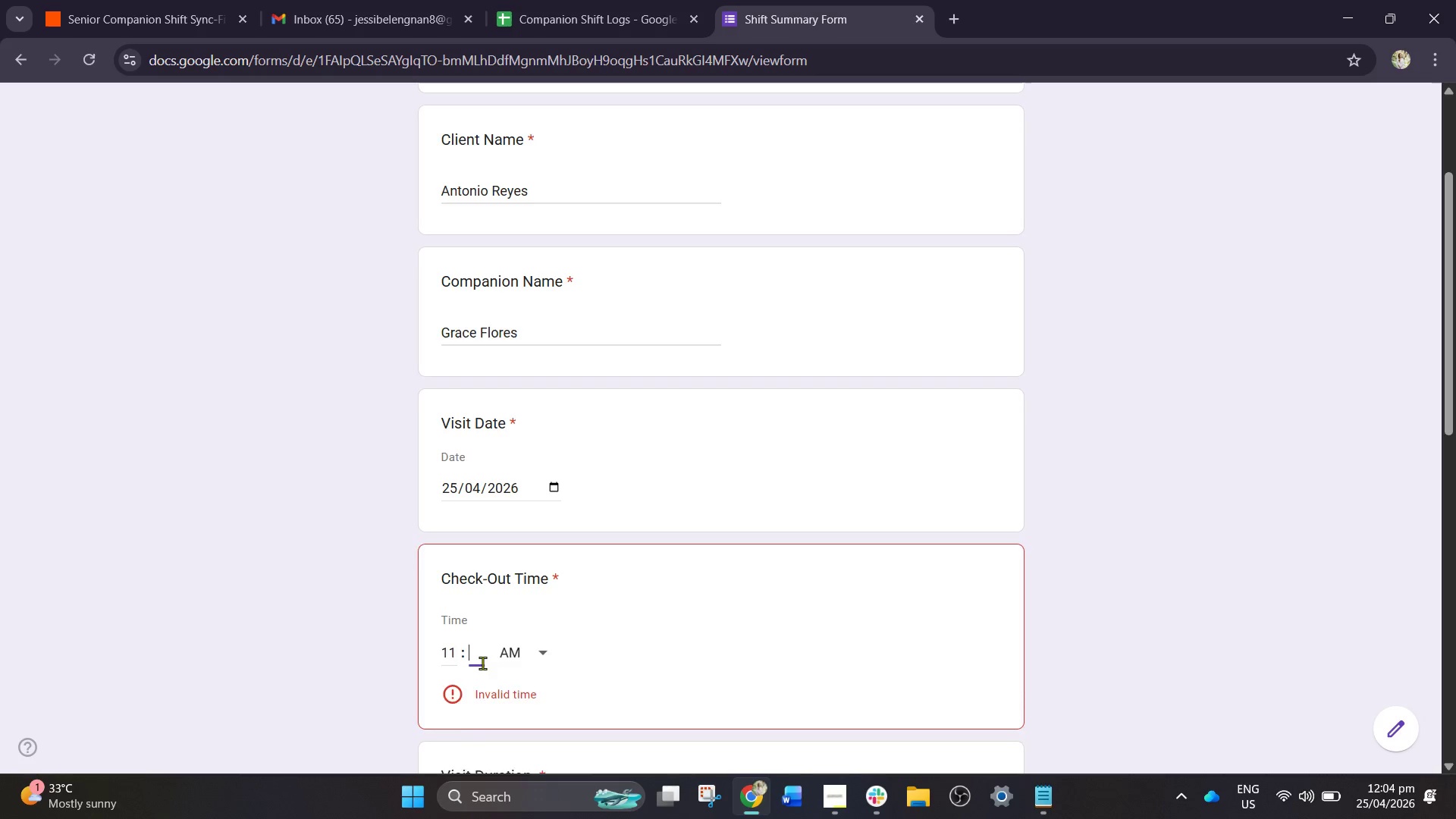 
type(00)
 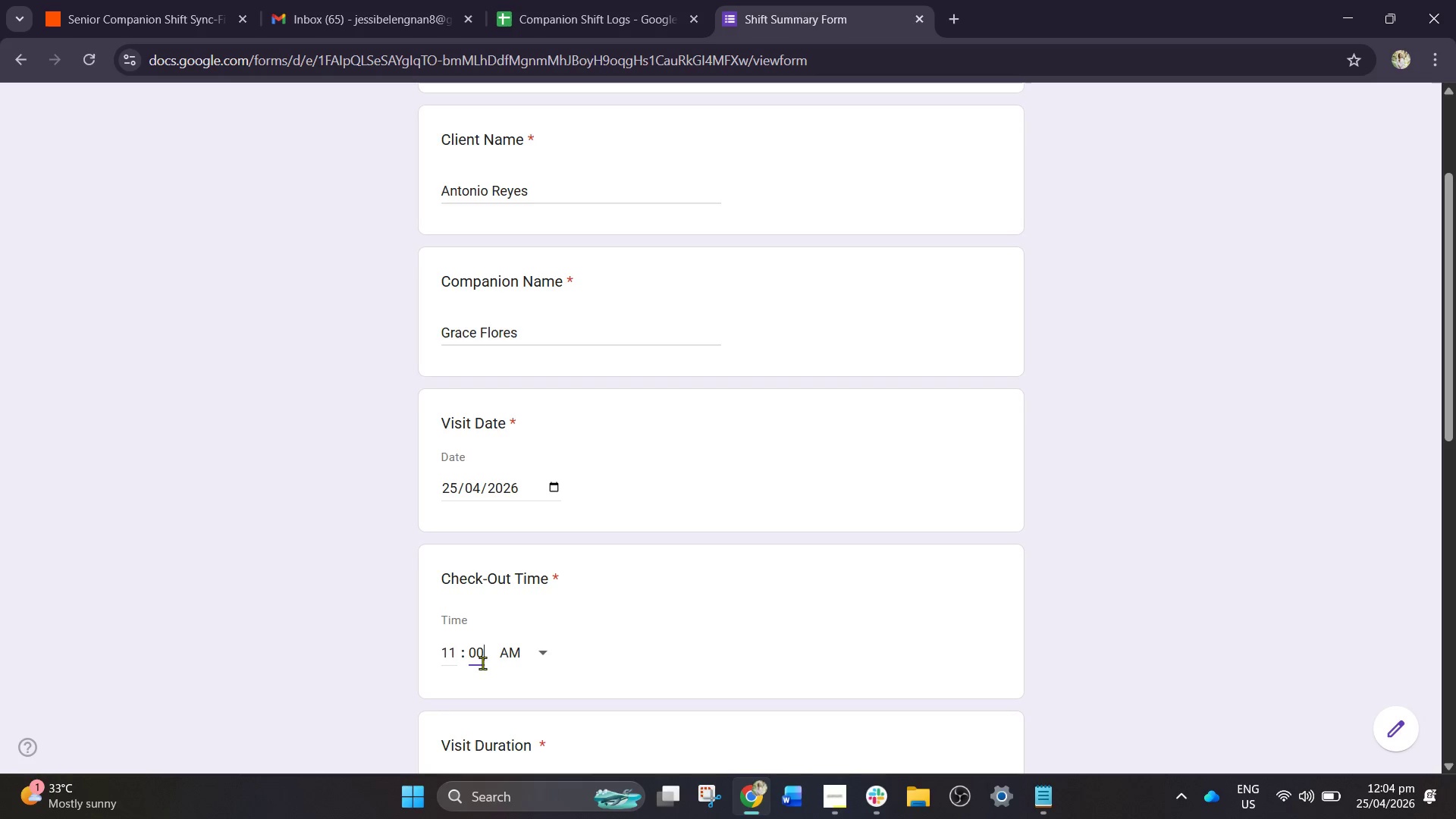 
type(5)
key(Backspace)
key(Backspace)
type(50)
 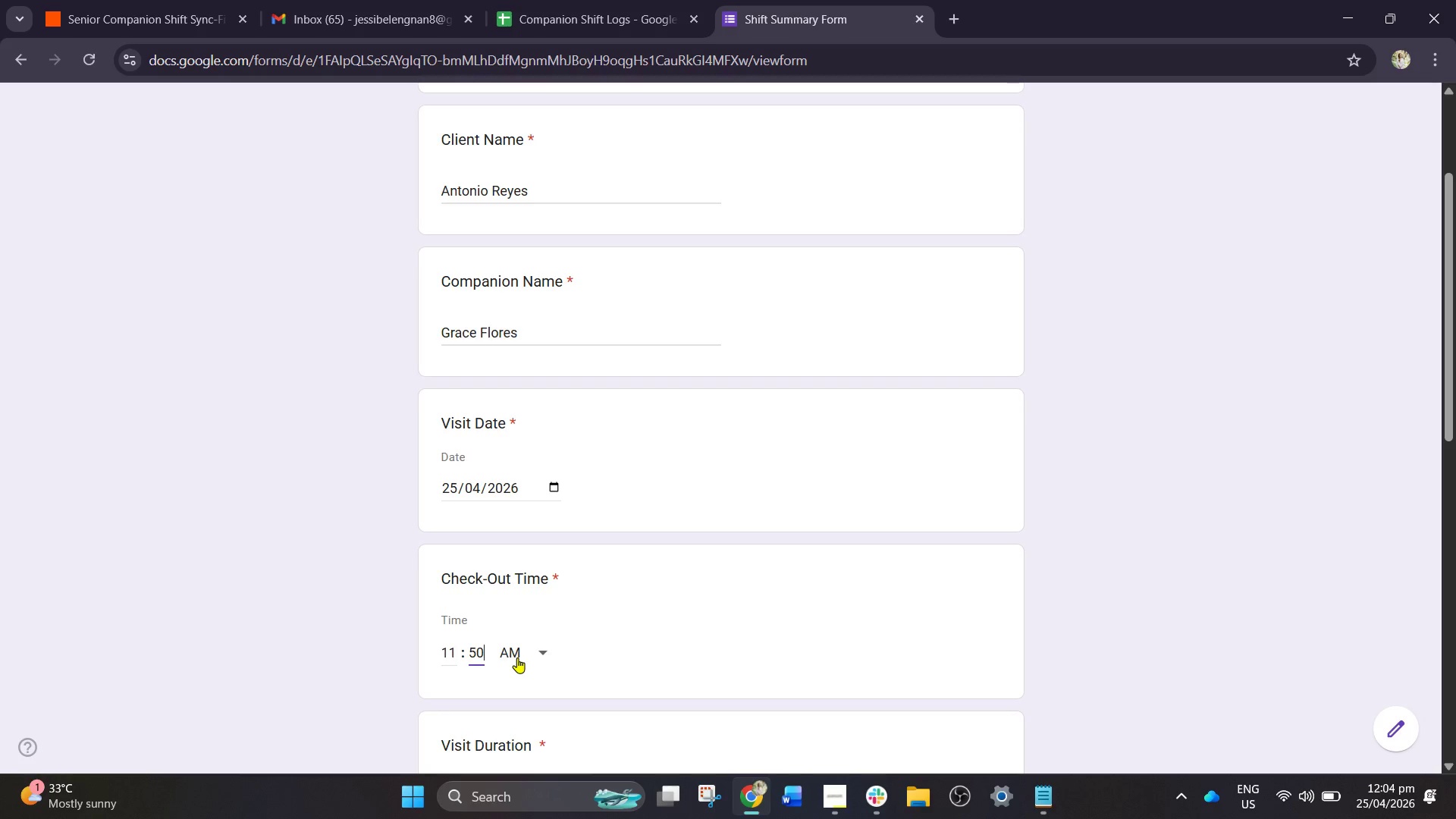 
scroll: coordinate [517, 657], scroll_direction: down, amount: 2.0
 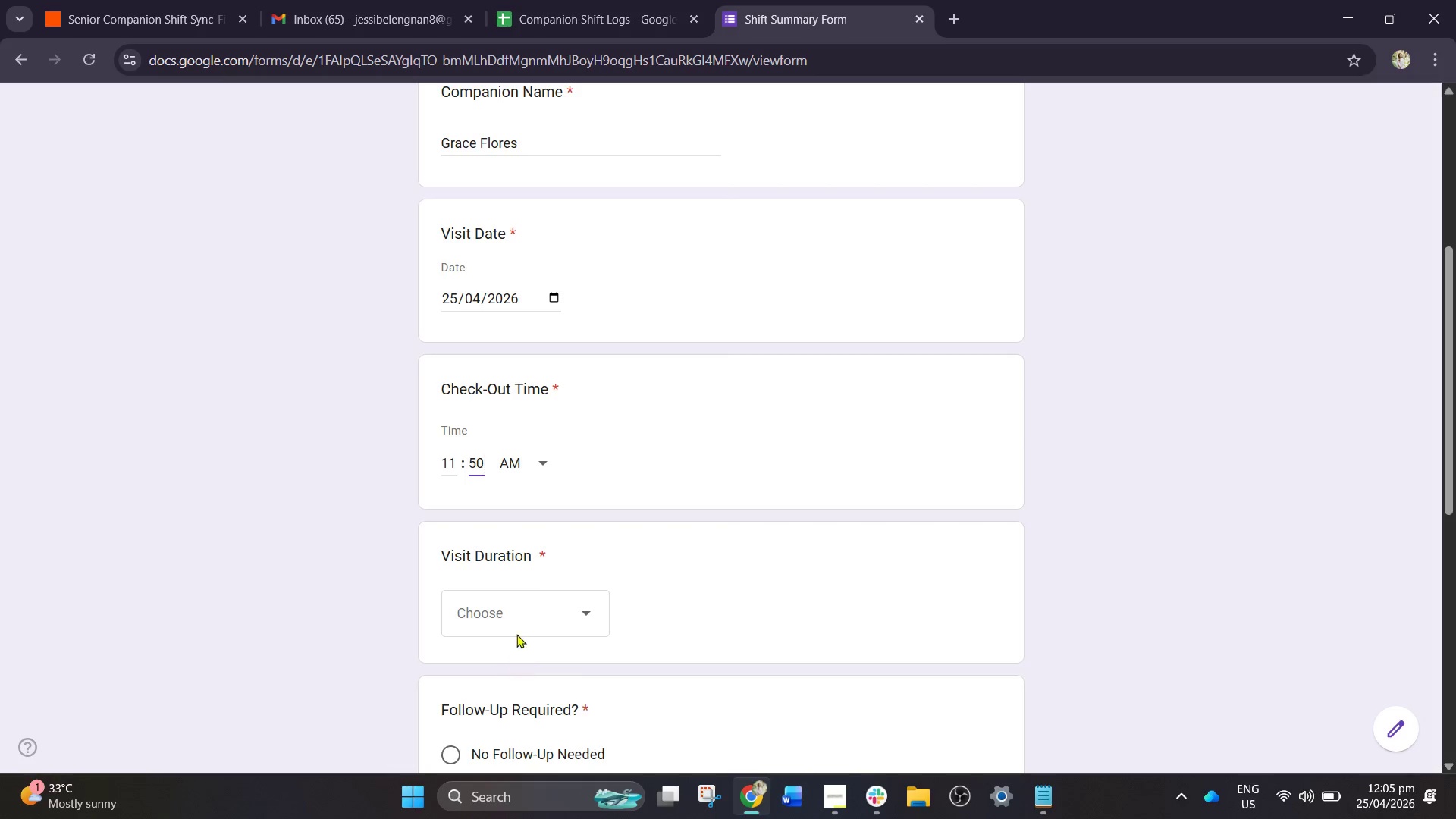 
left_click([513, 627])
 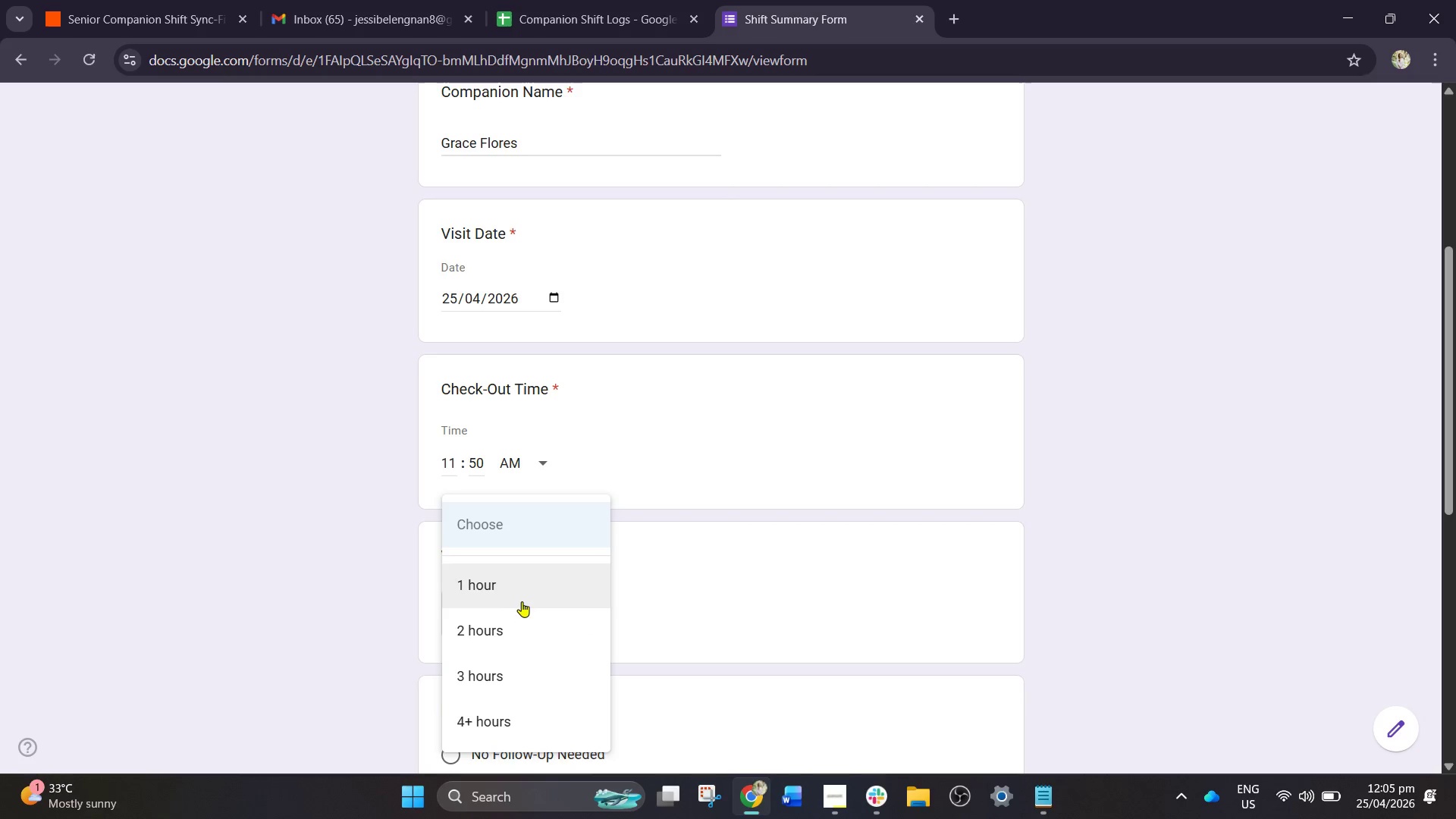 
left_click([525, 593])
 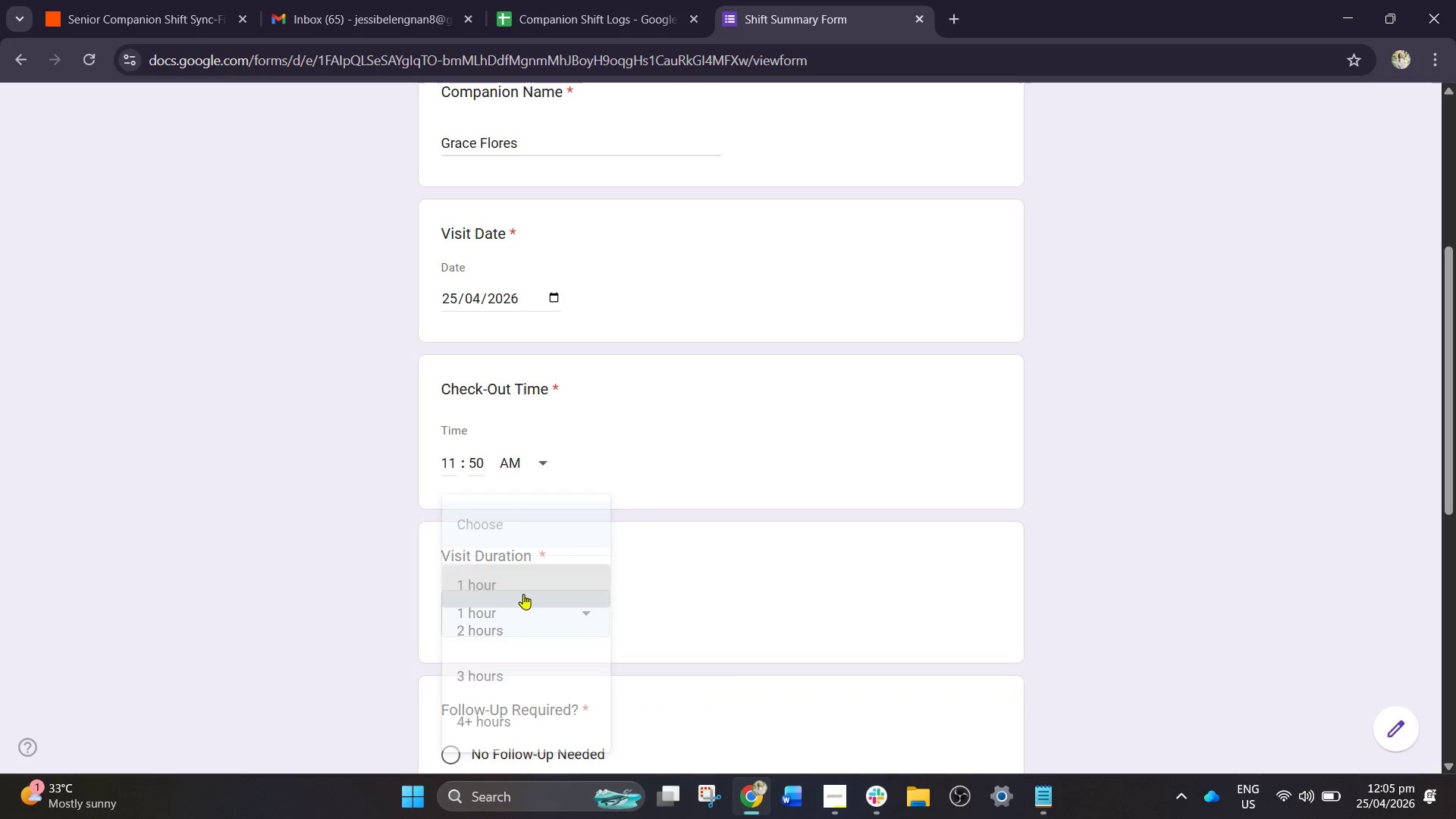 
scroll: coordinate [523, 594], scroll_direction: down, amount: 3.0
 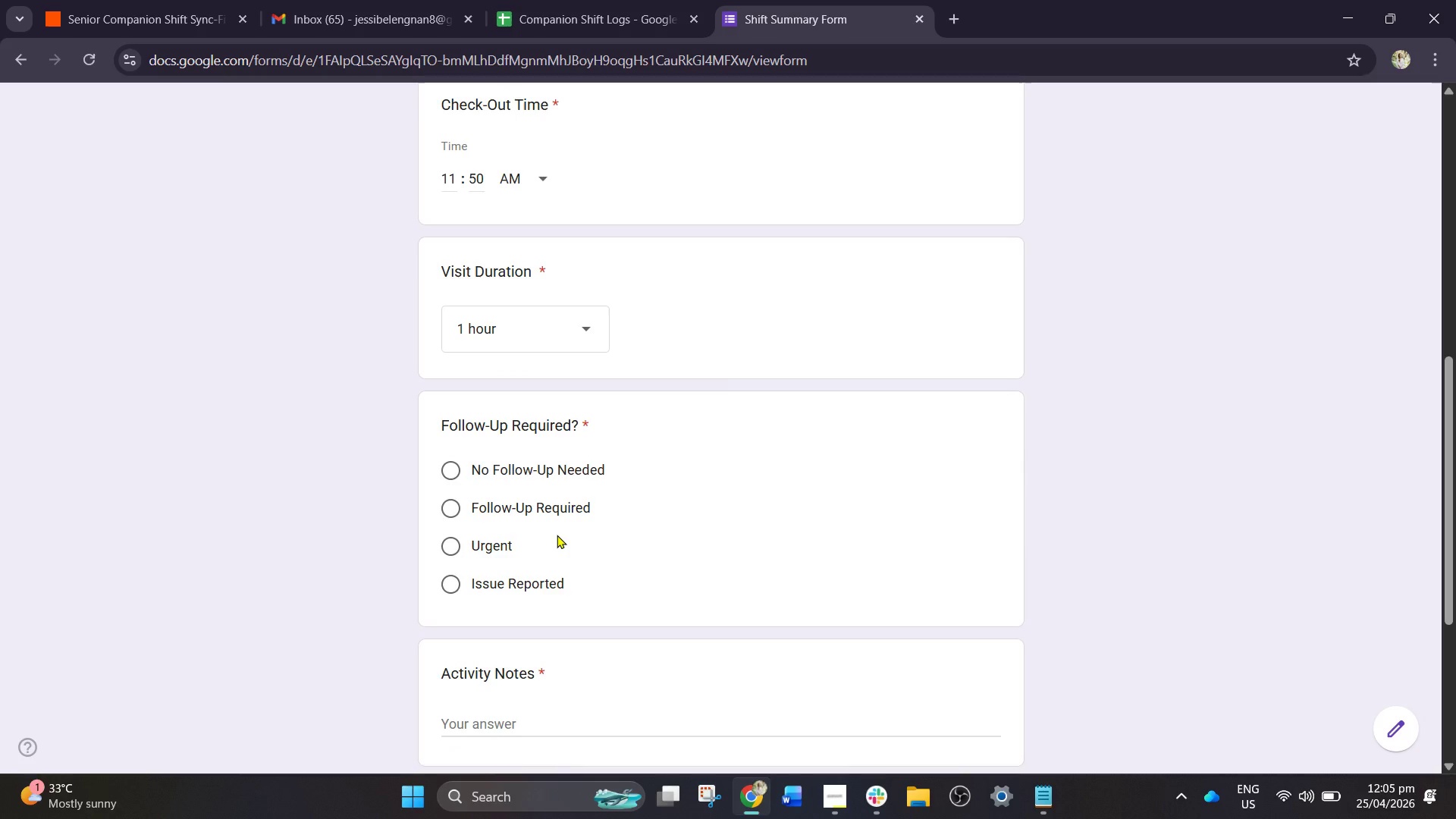 
wait(12.98)
 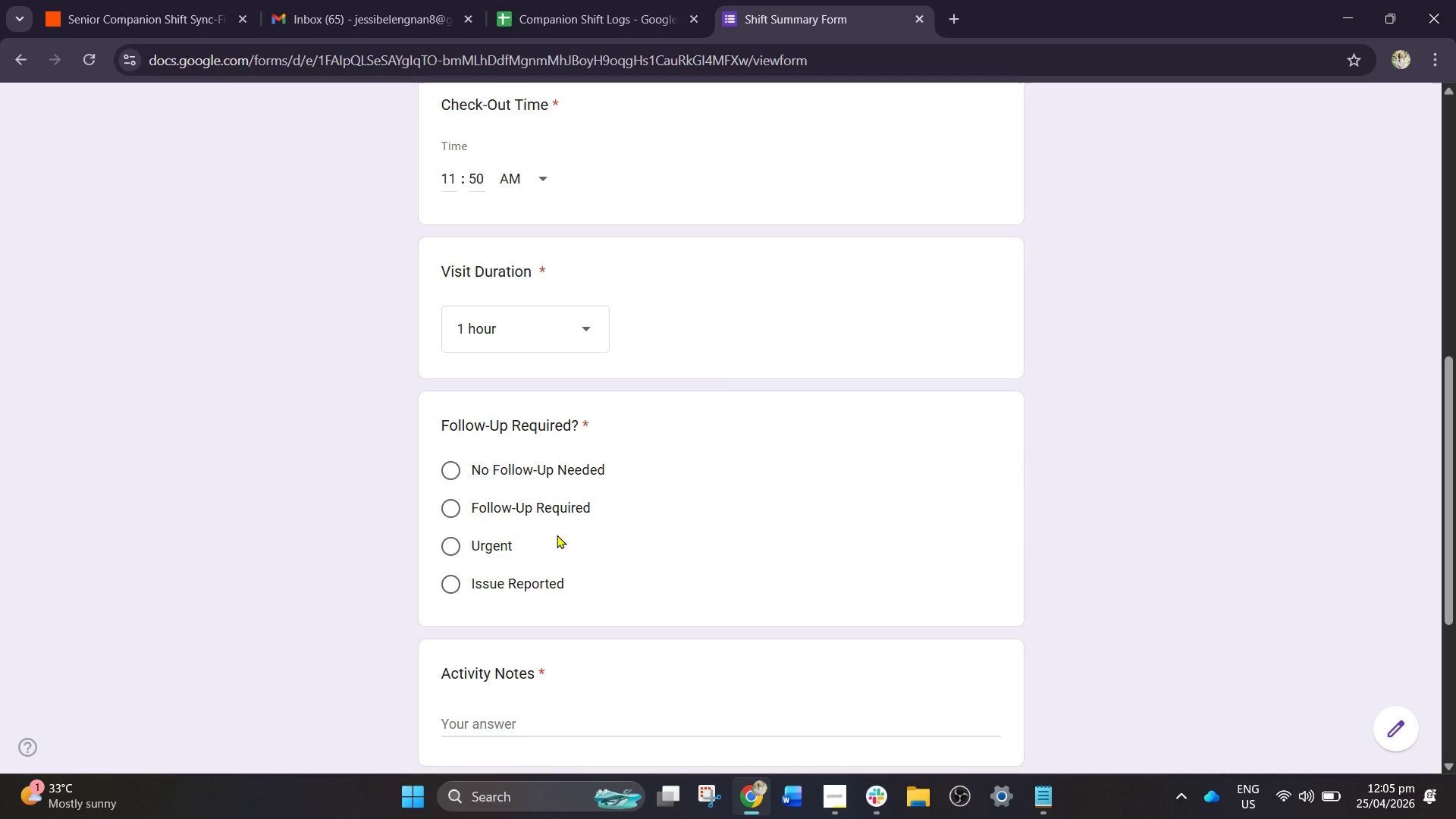 
left_click([585, 472])
 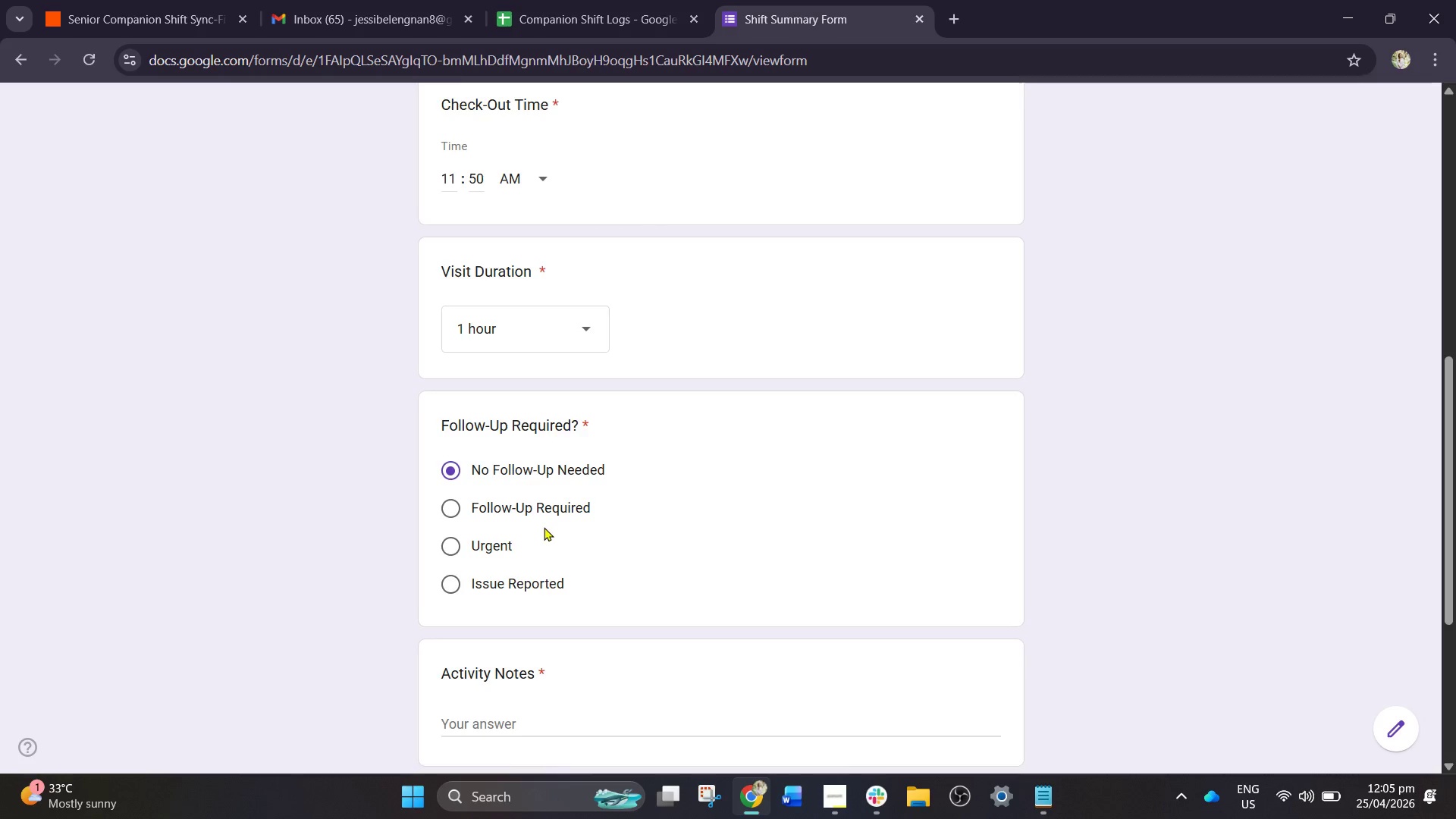 
scroll: coordinate [544, 527], scroll_direction: down, amount: 1.0
 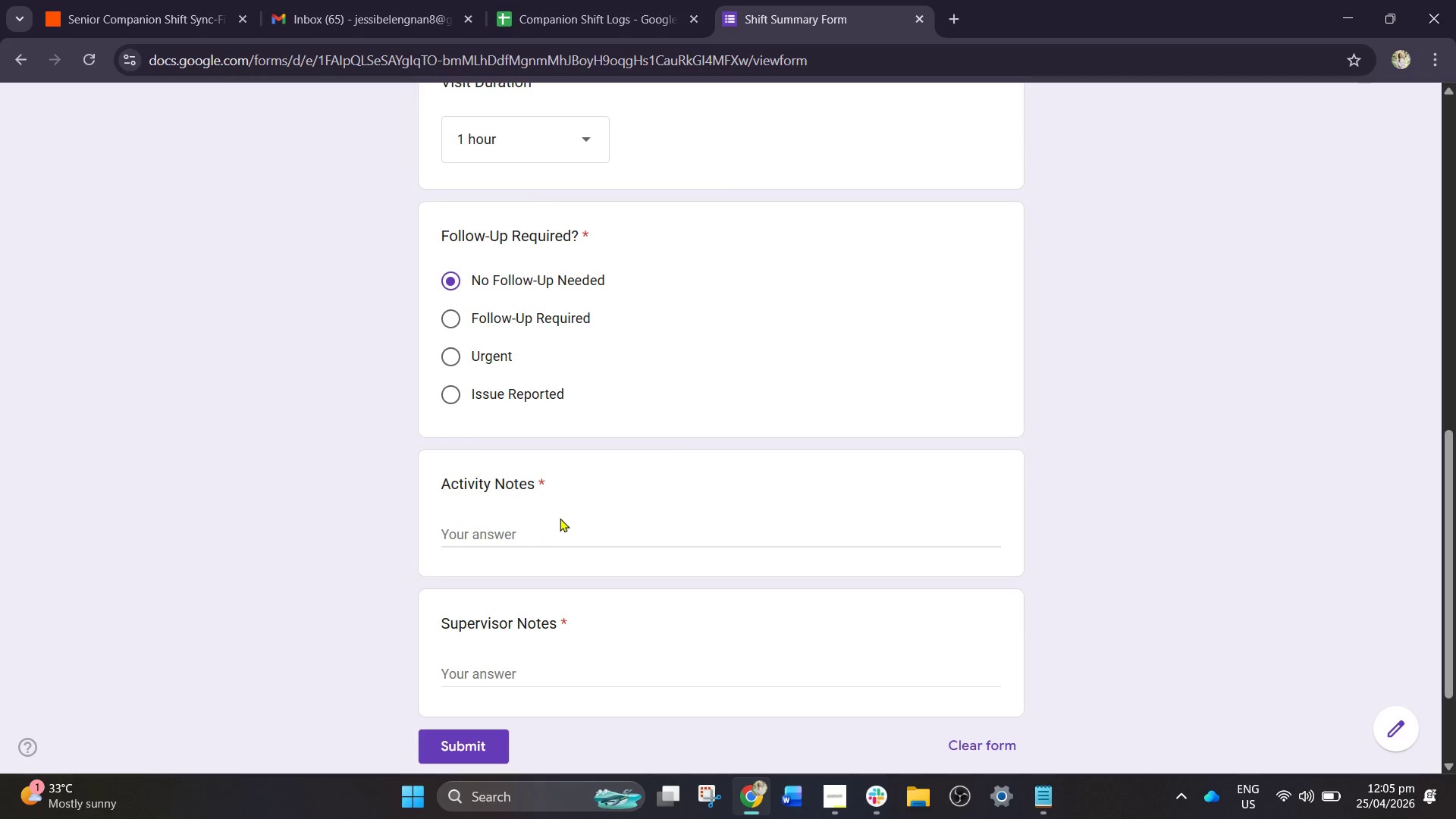 
left_click([560, 518])
 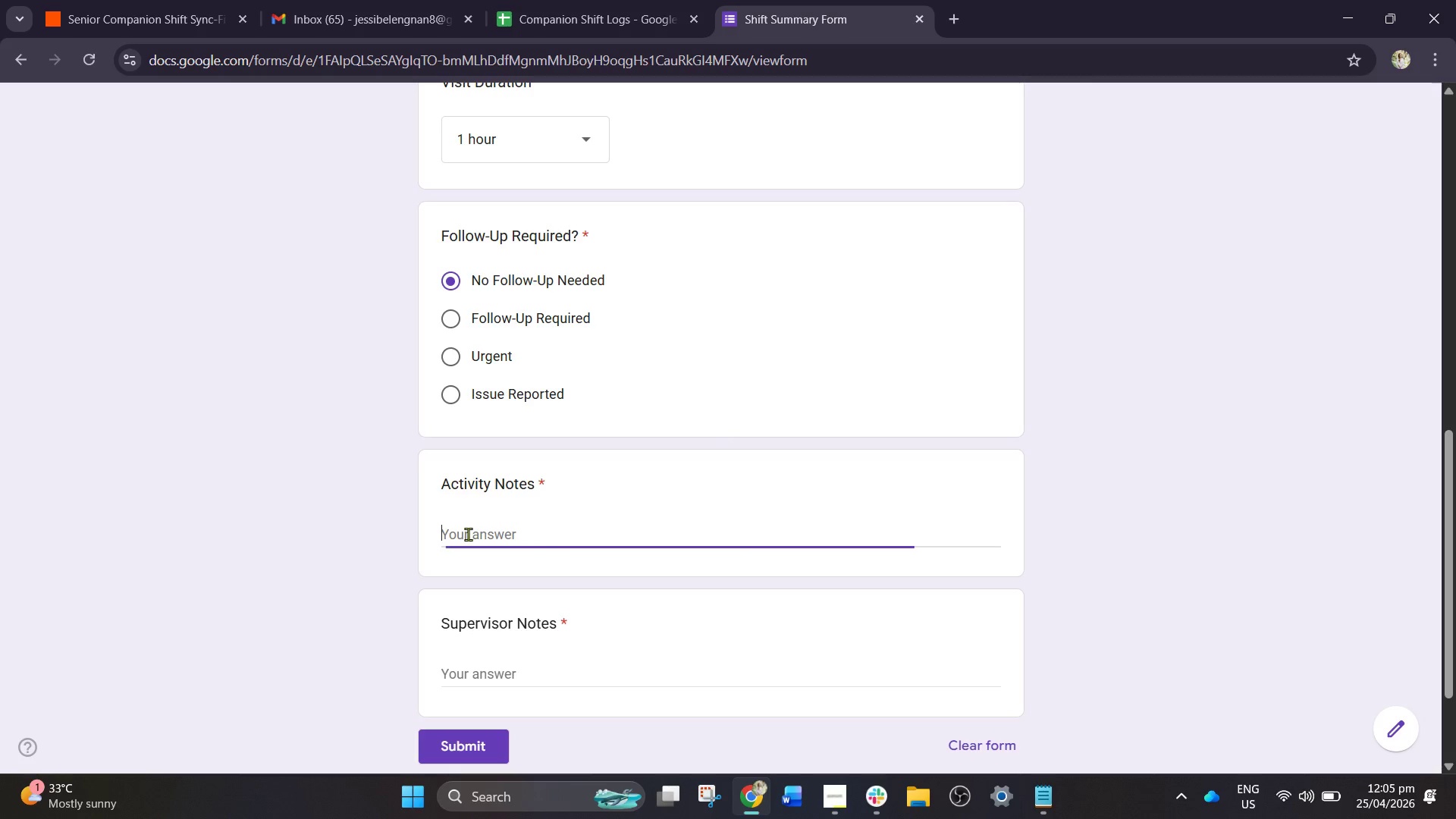 
wait(5.05)
 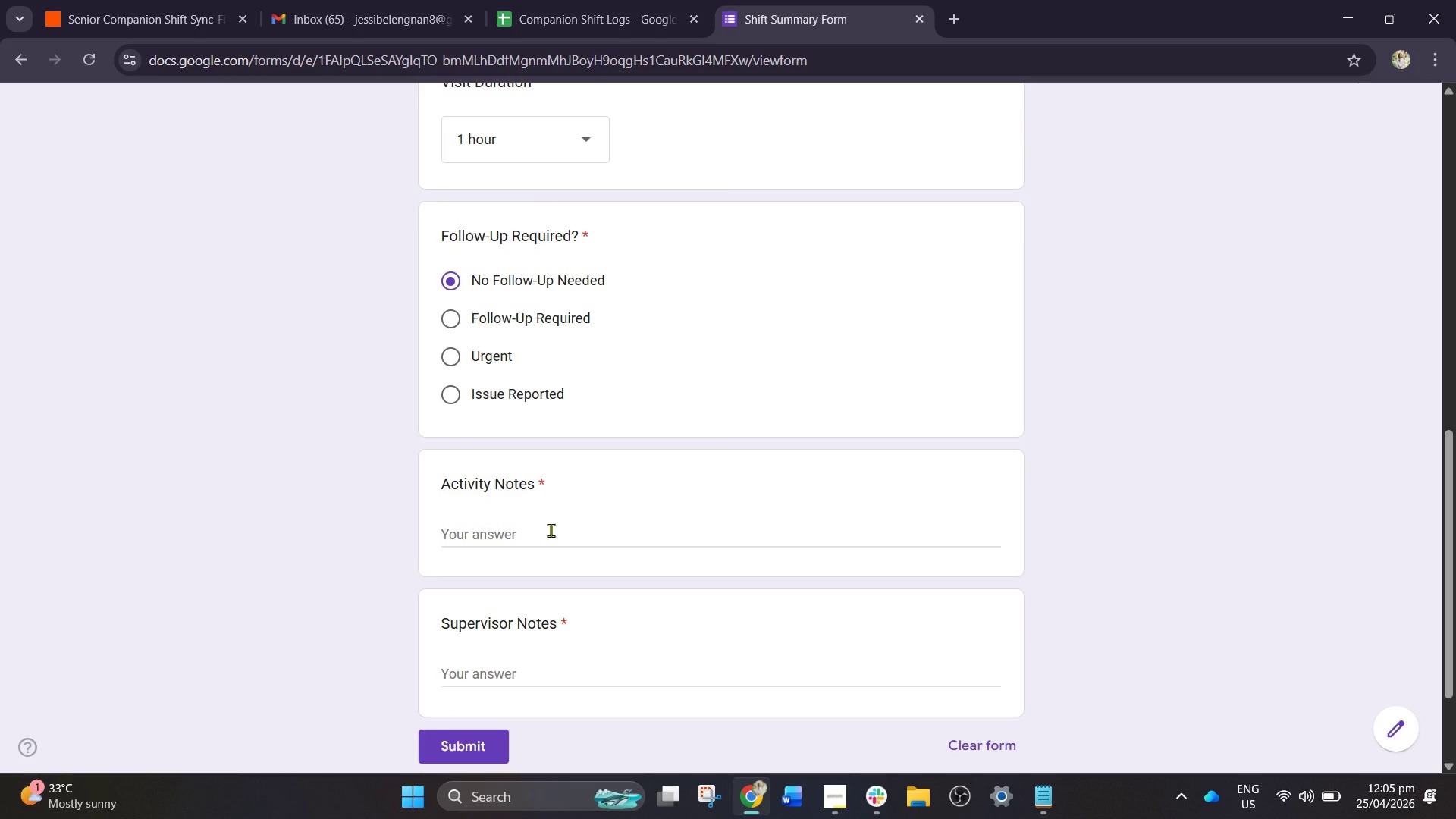 
type(Deliver)
 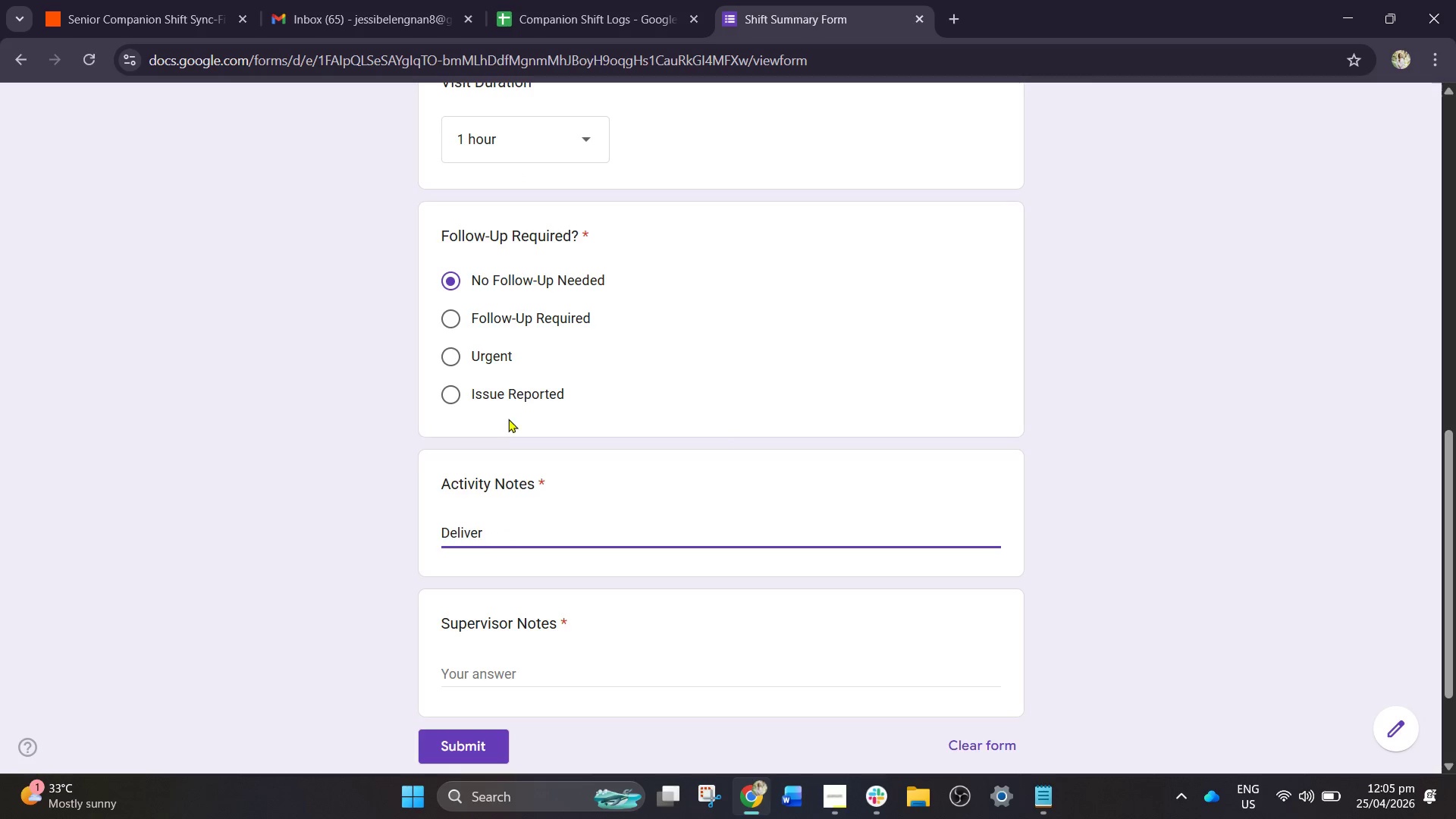 
wait(5.33)
 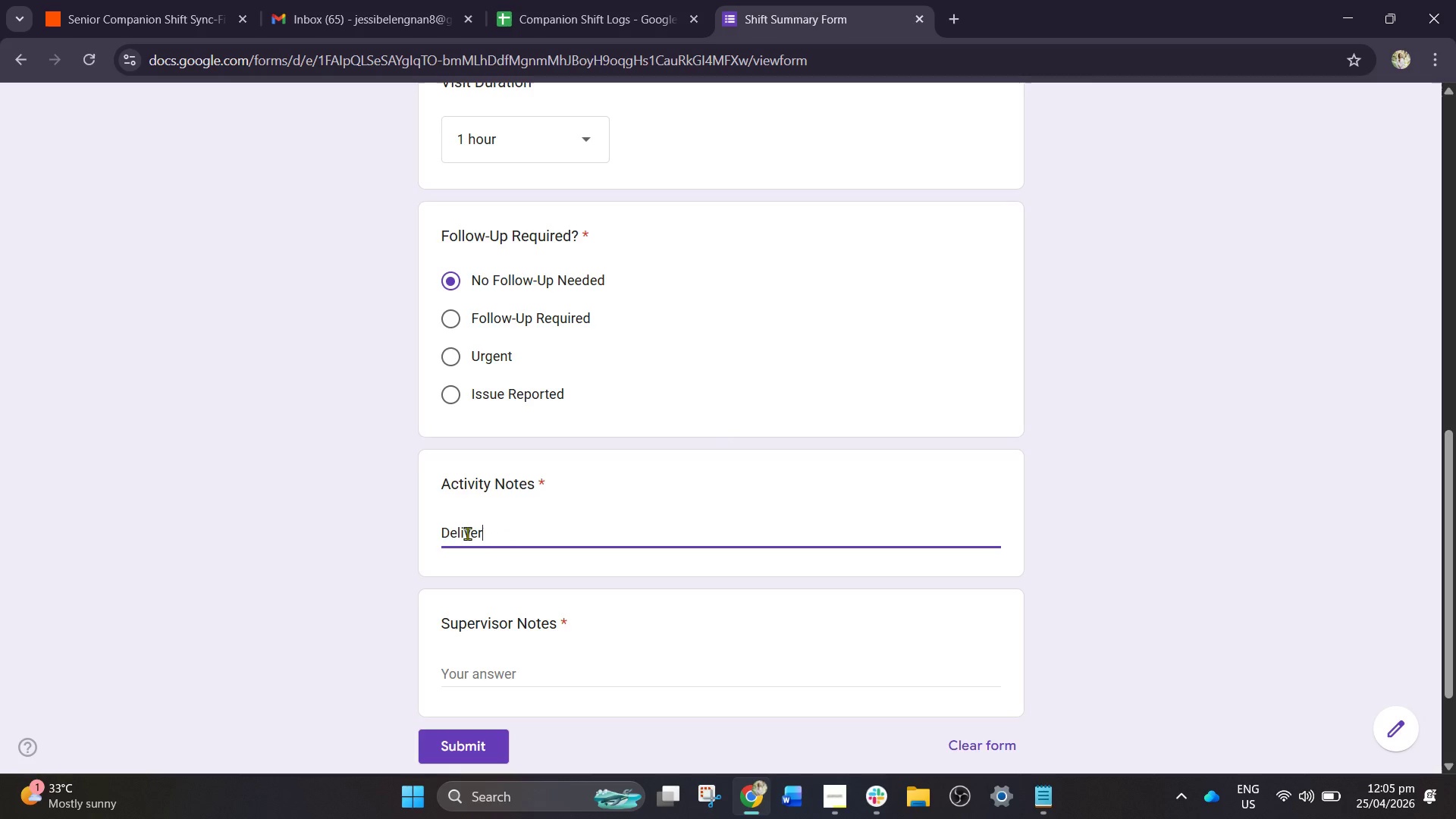 
type(ed )
 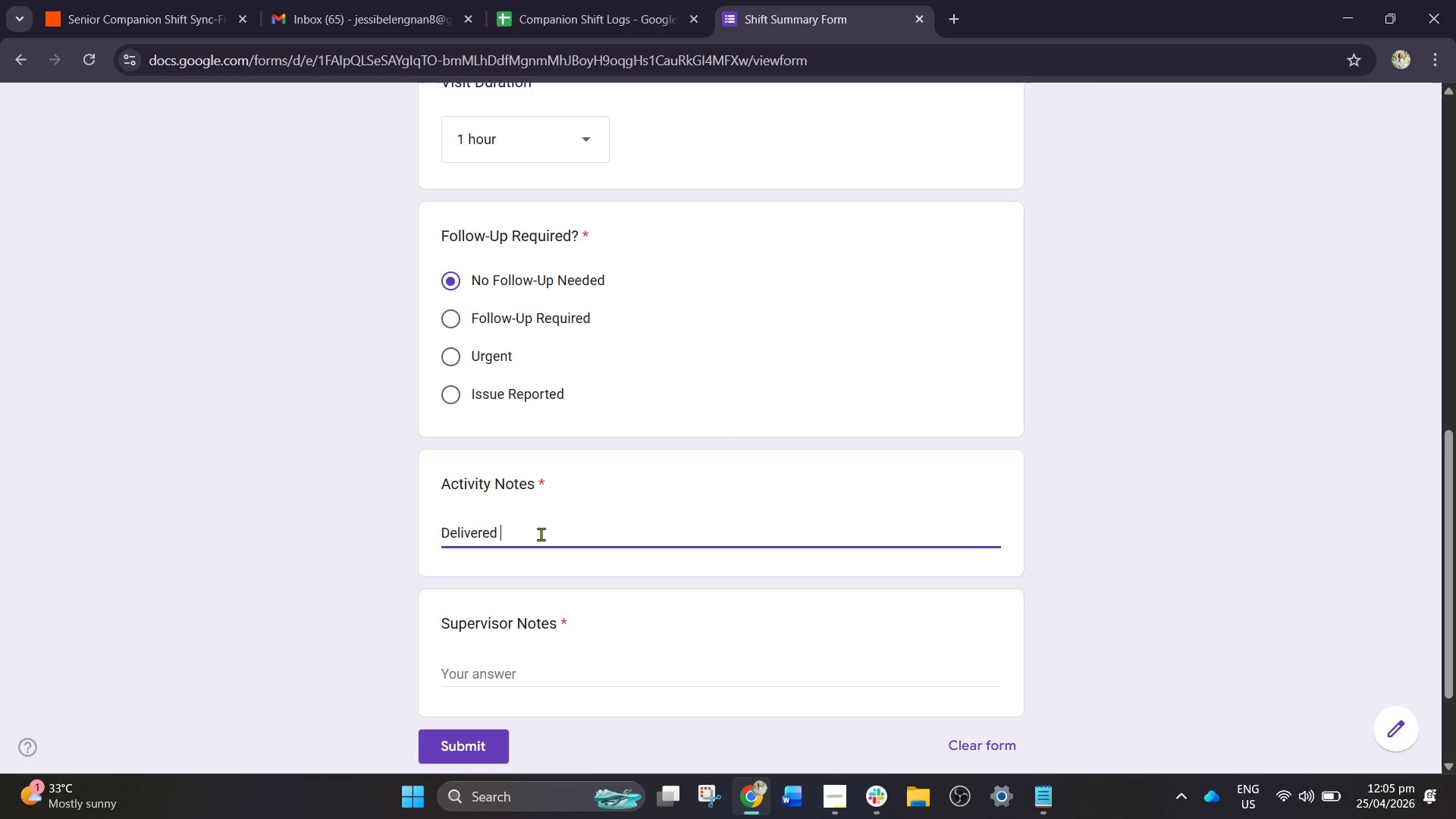 
type(medications and checkwd==)
key(Backspace)
key(Backspace)
key(Backspace)
key(Backspace)
type(ed meal preparation. Client was reting and had no major concerns.)
 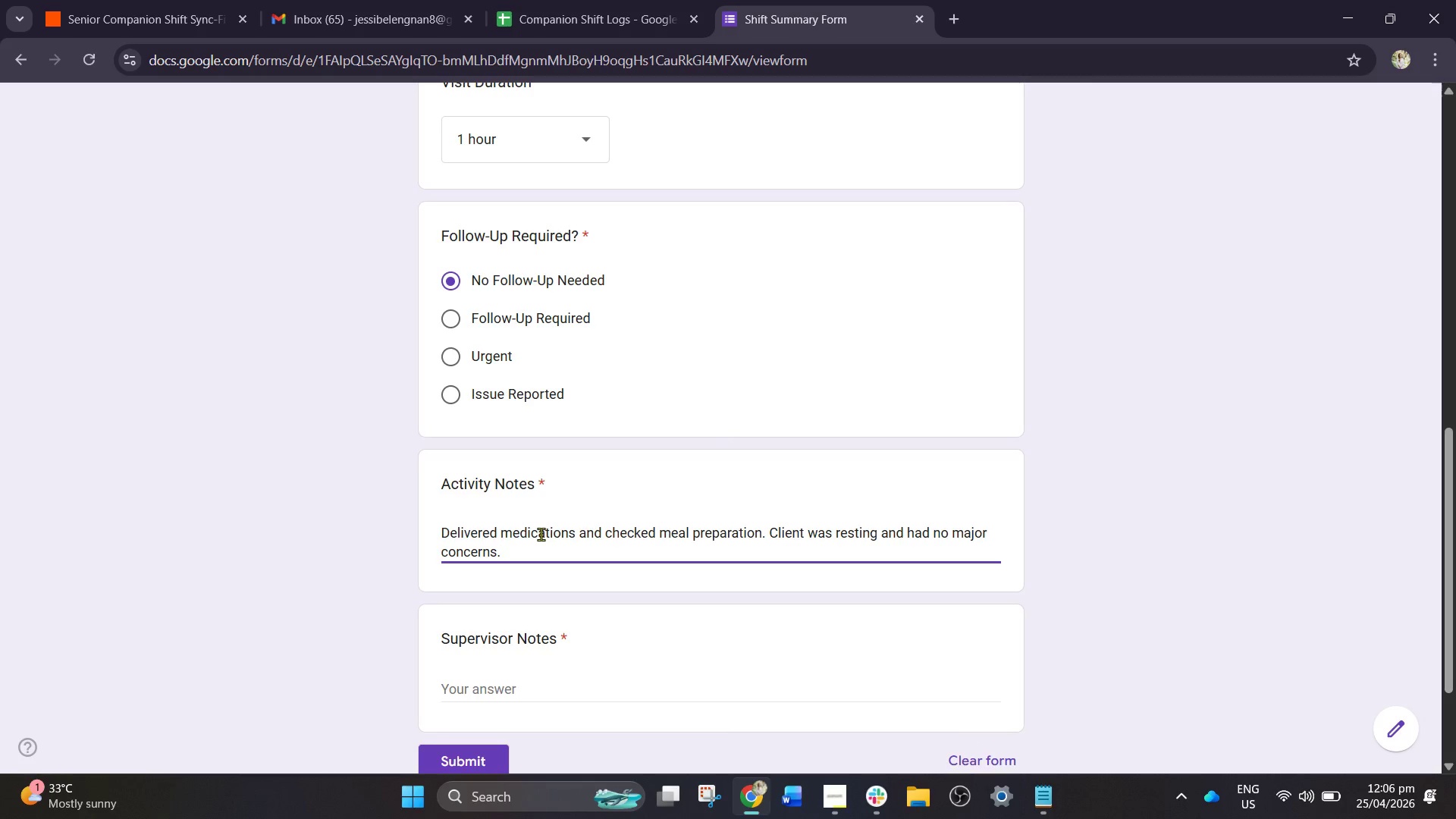 
scroll: coordinate [577, 600], scroll_direction: down, amount: 2.0
 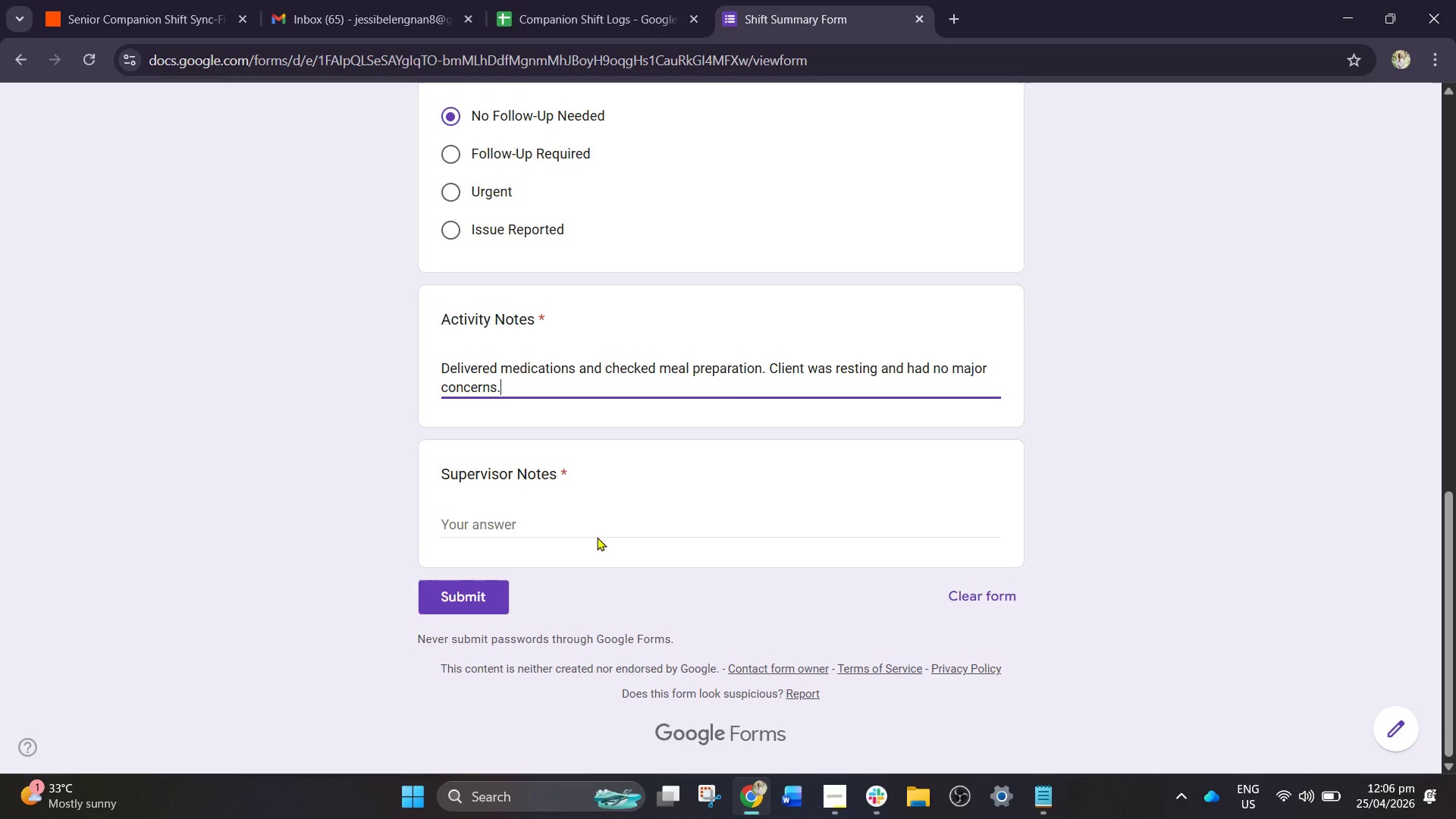 
left_click([598, 525])
 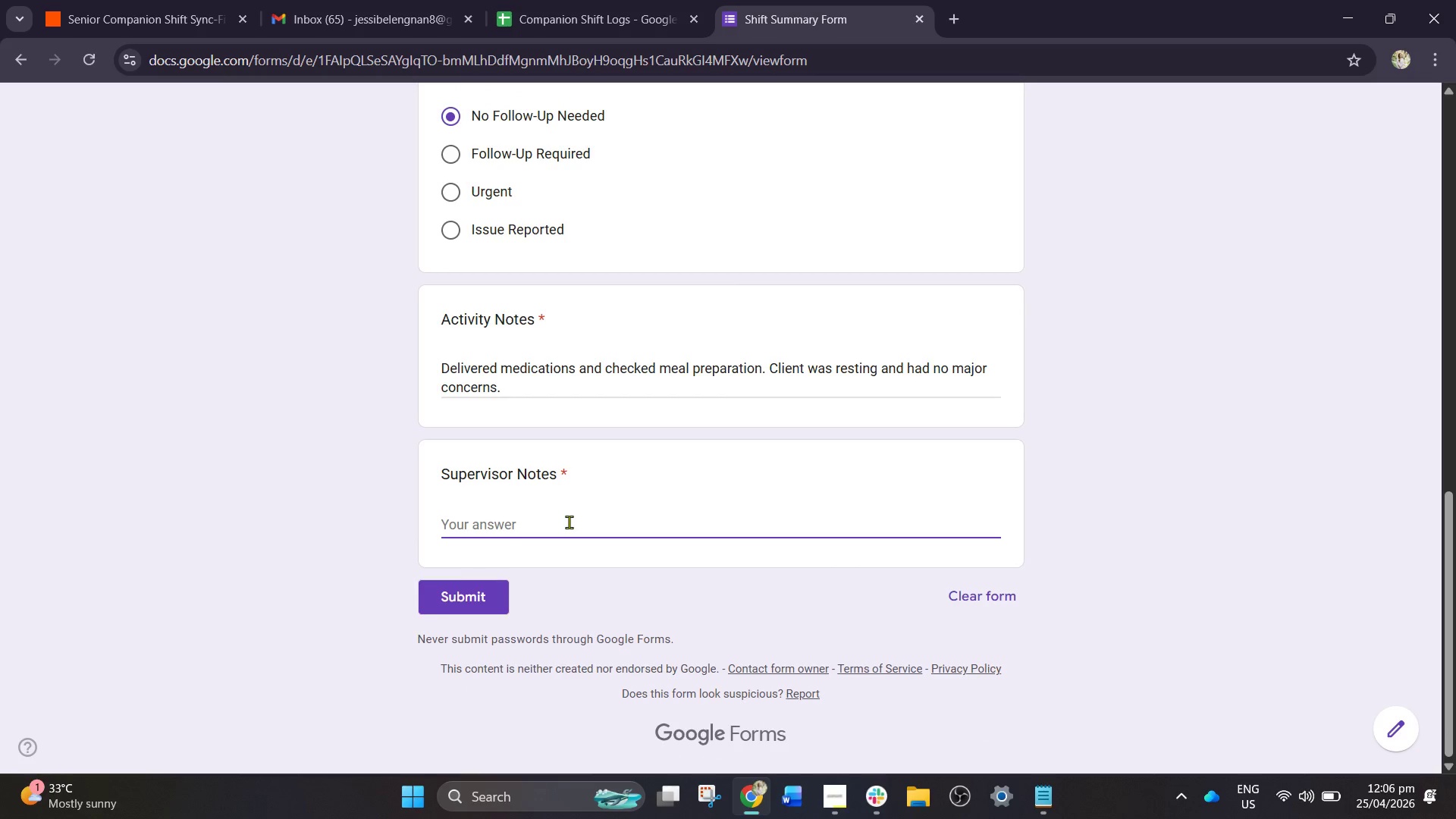 
type(Routine visit completed successfully.)
 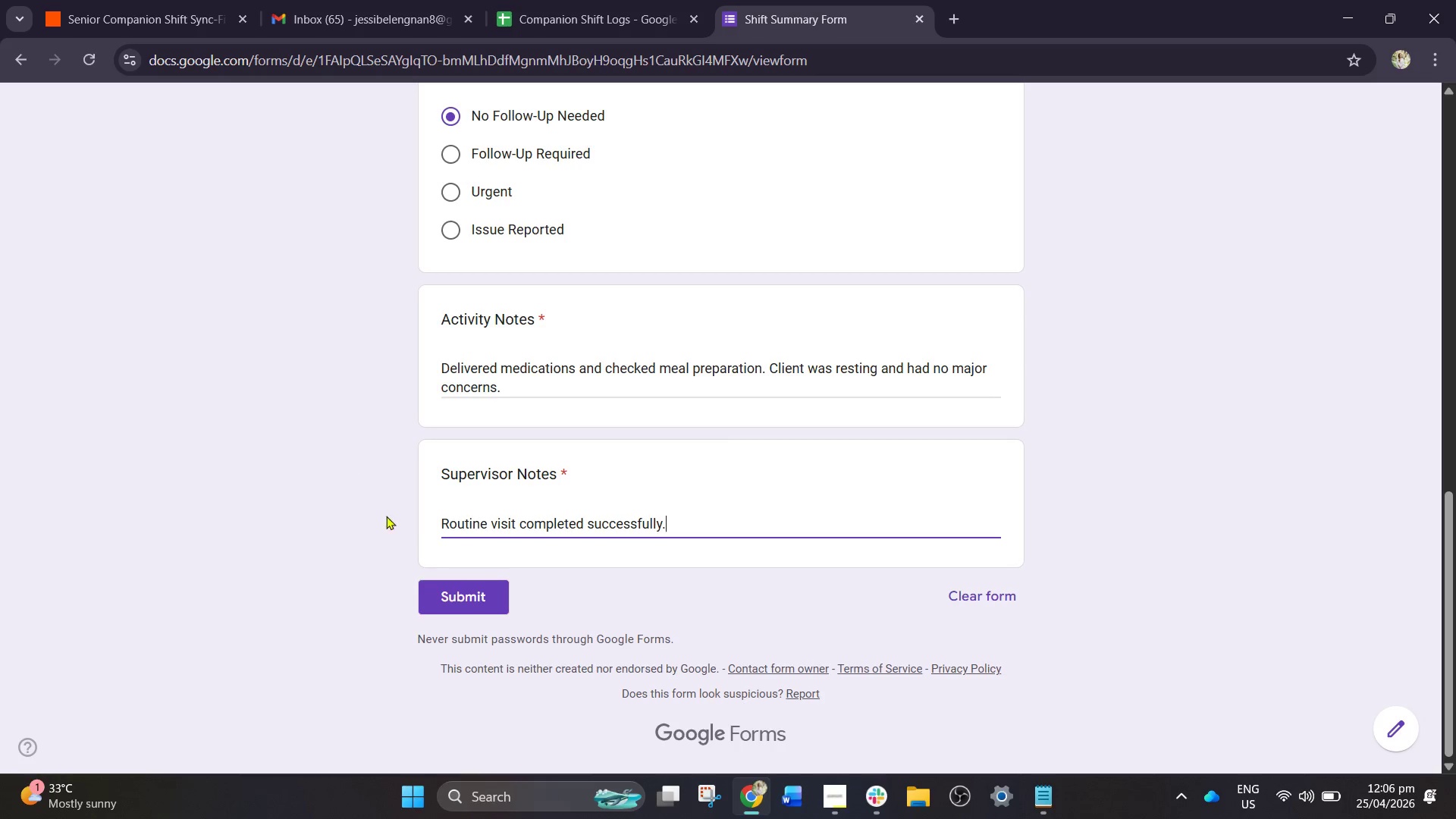 
scroll: coordinate [516, 571], scroll_direction: none, amount: 0.0
 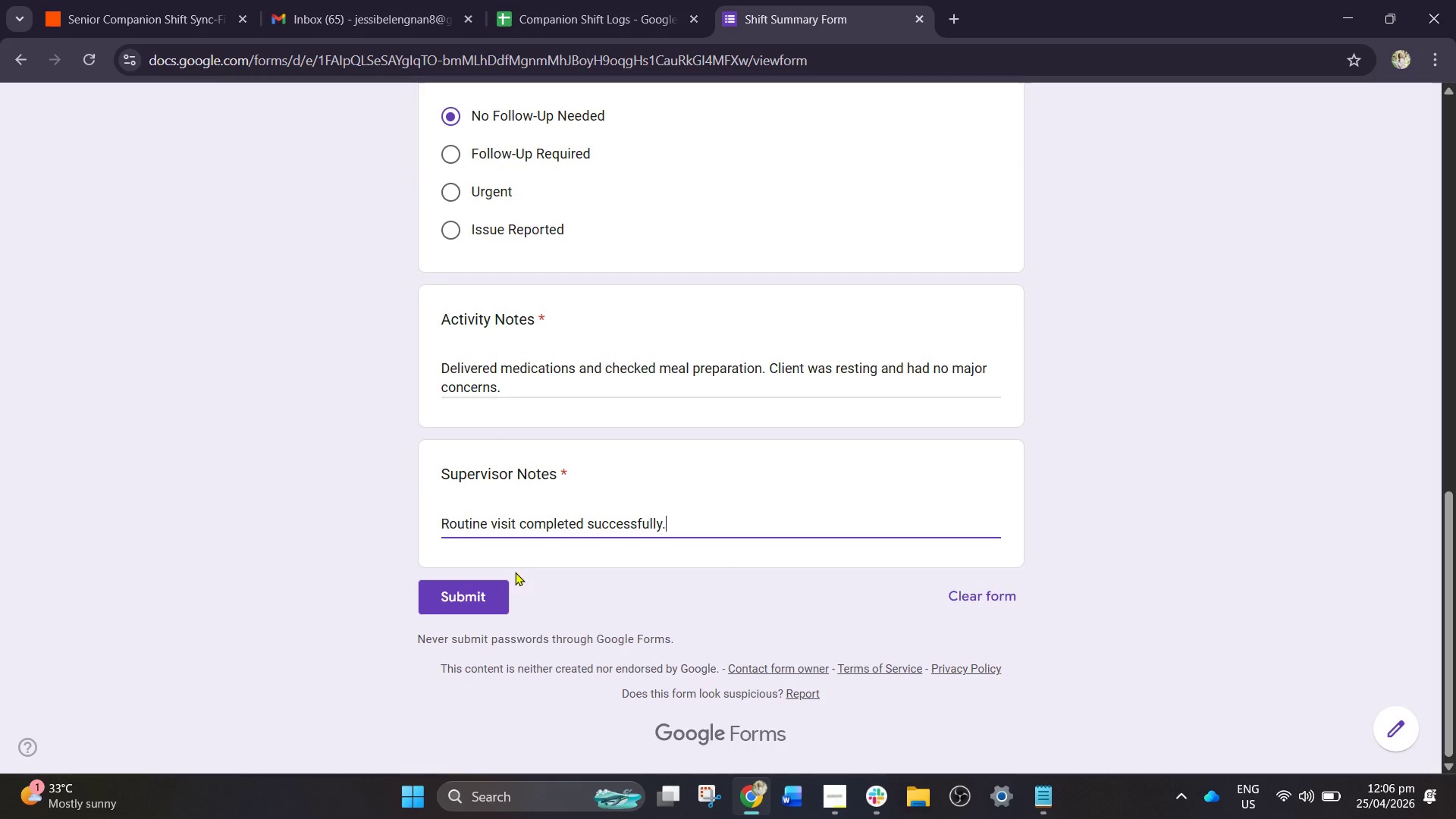 
scroll: coordinate [513, 579], scroll_direction: down, amount: 2.0
 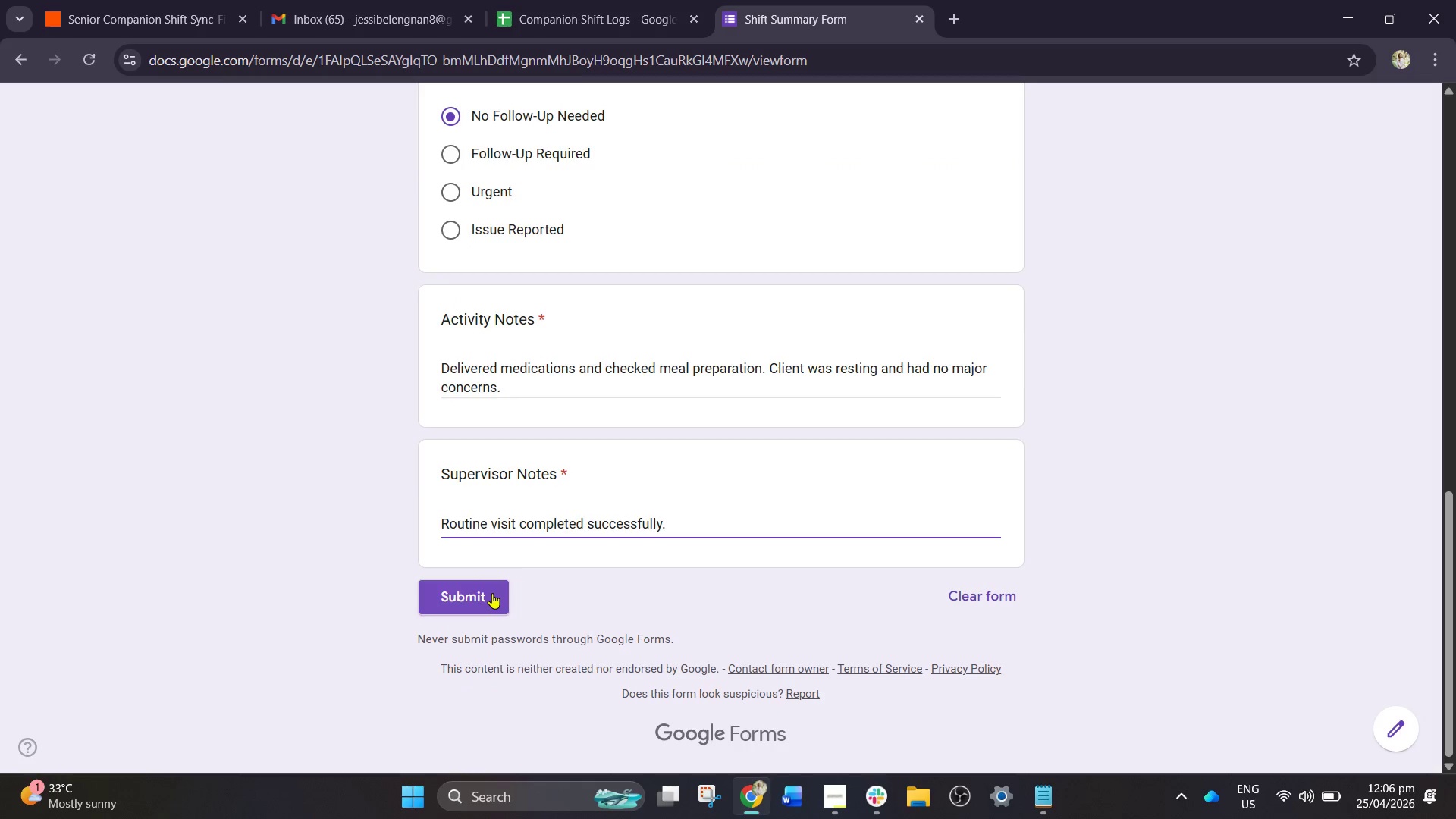 
left_click([492, 593])
 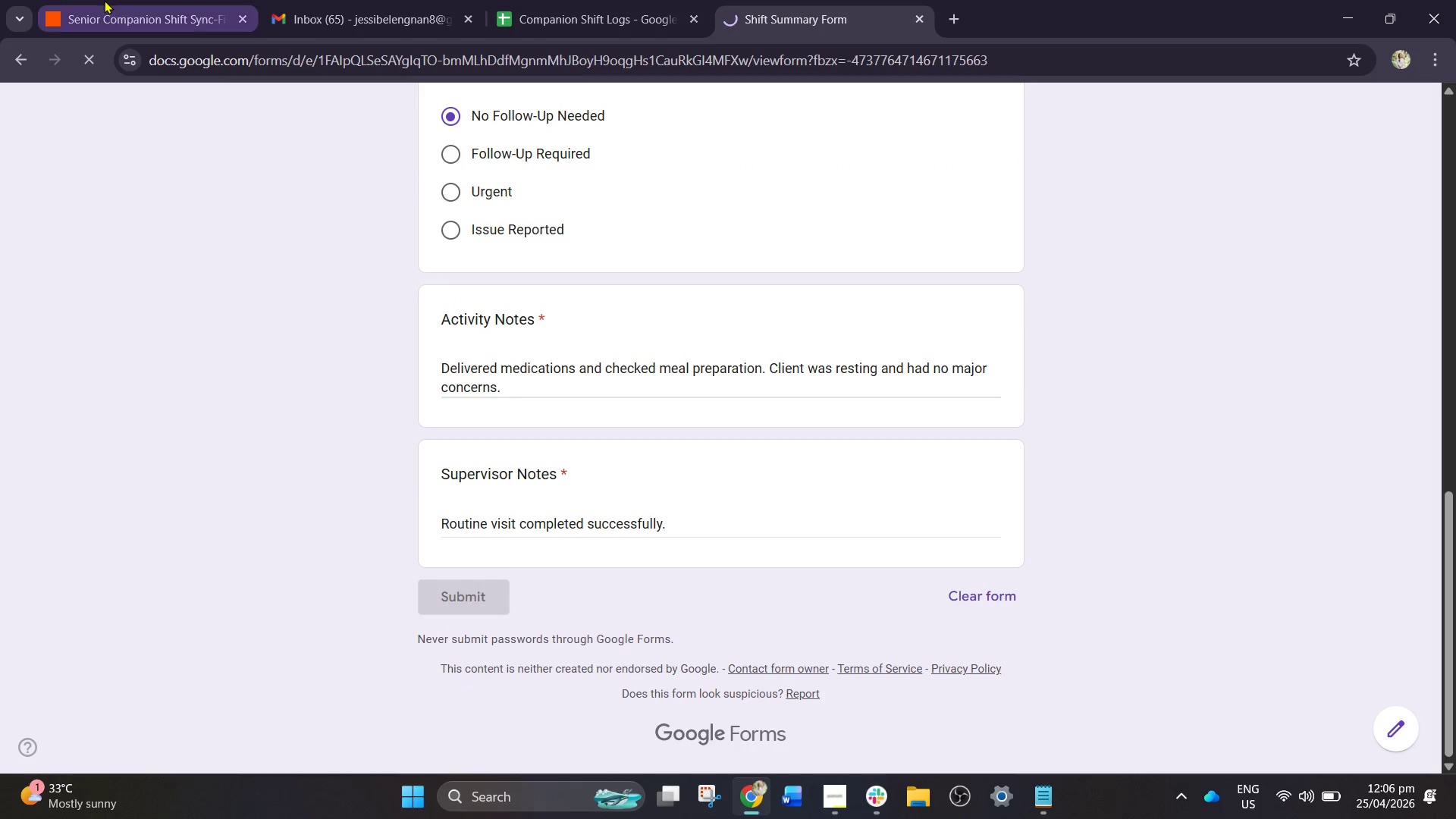 
left_click([102, 0])
 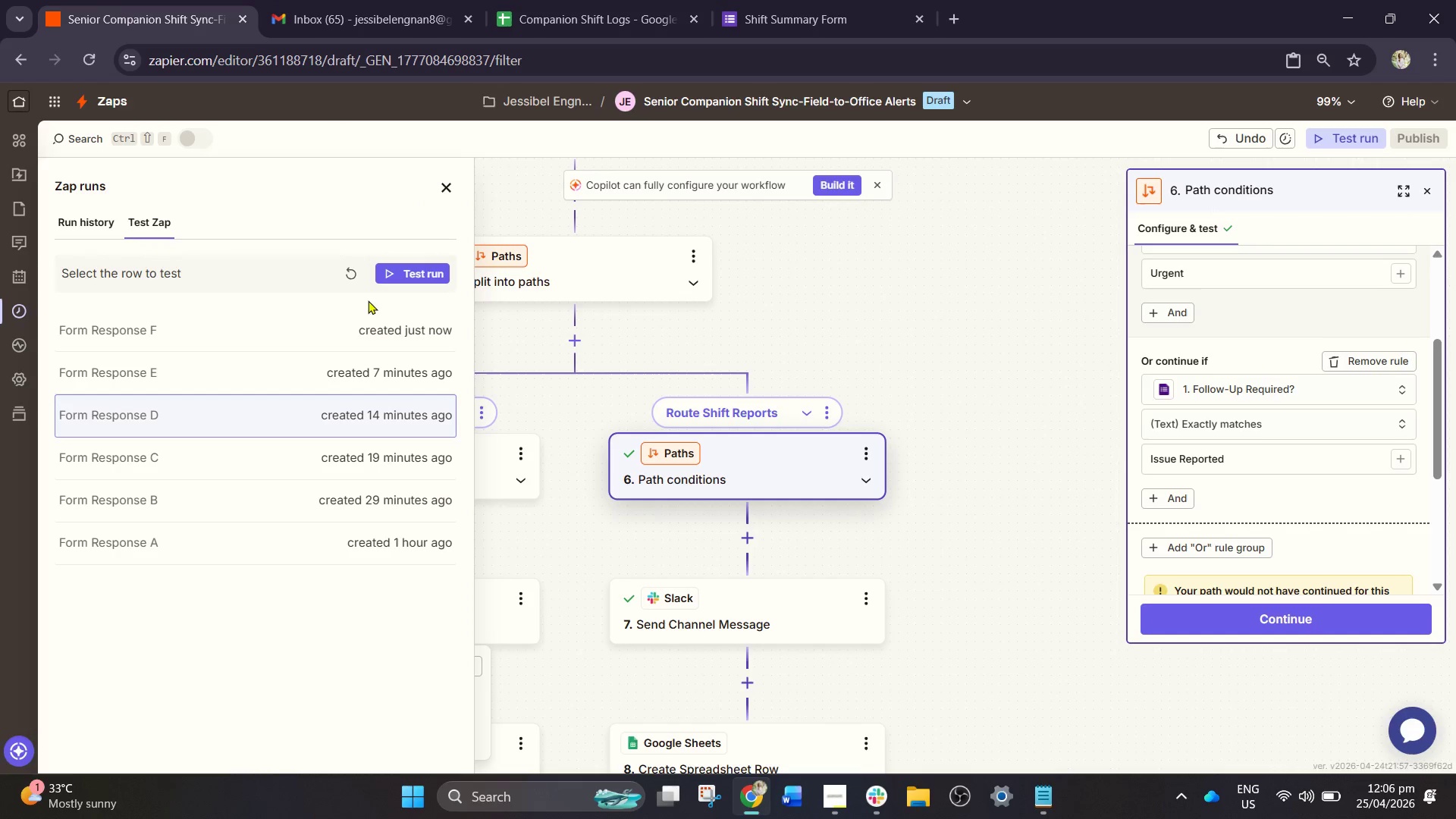 
left_click([344, 366])
 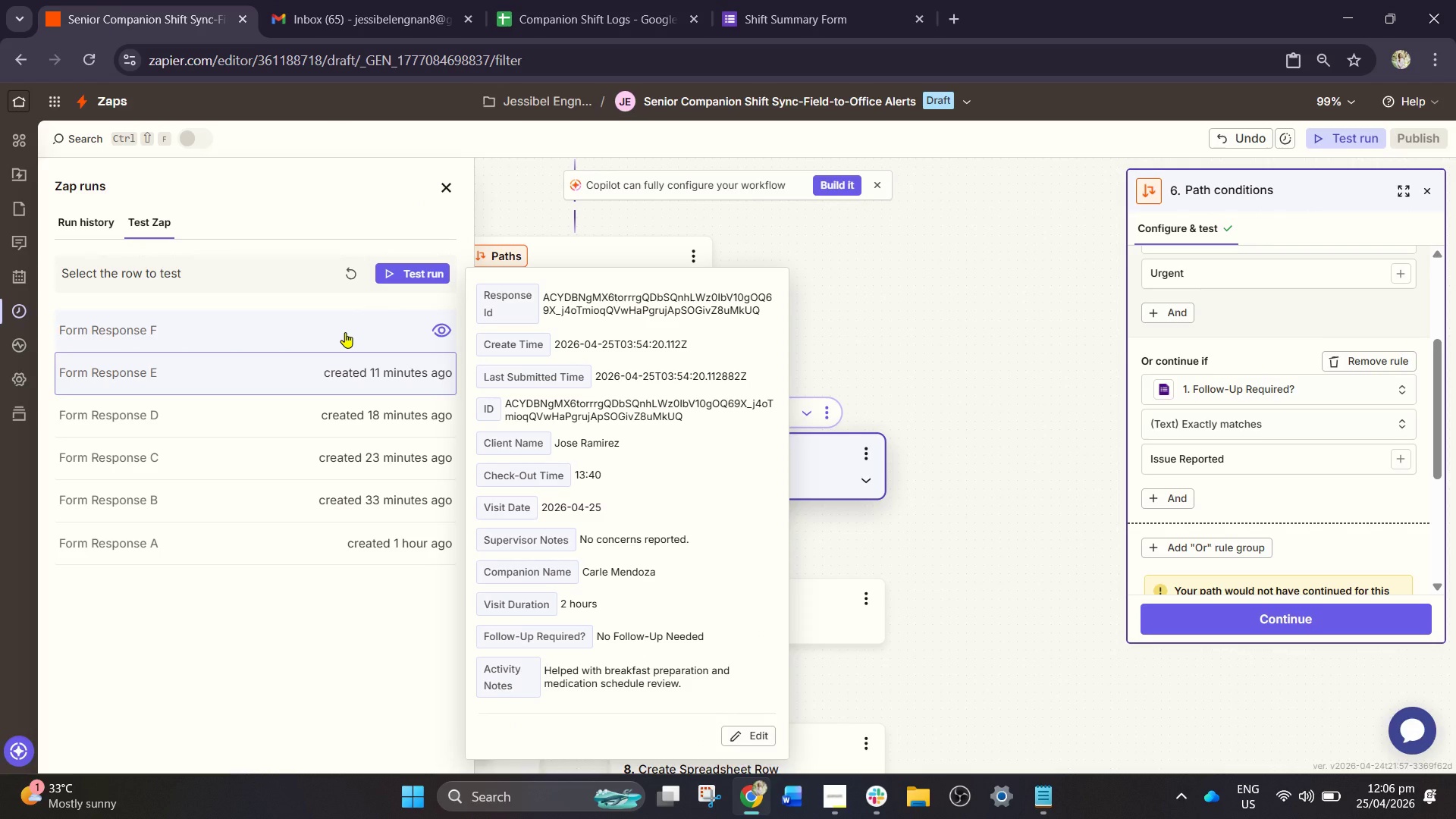 
left_click([345, 332])
 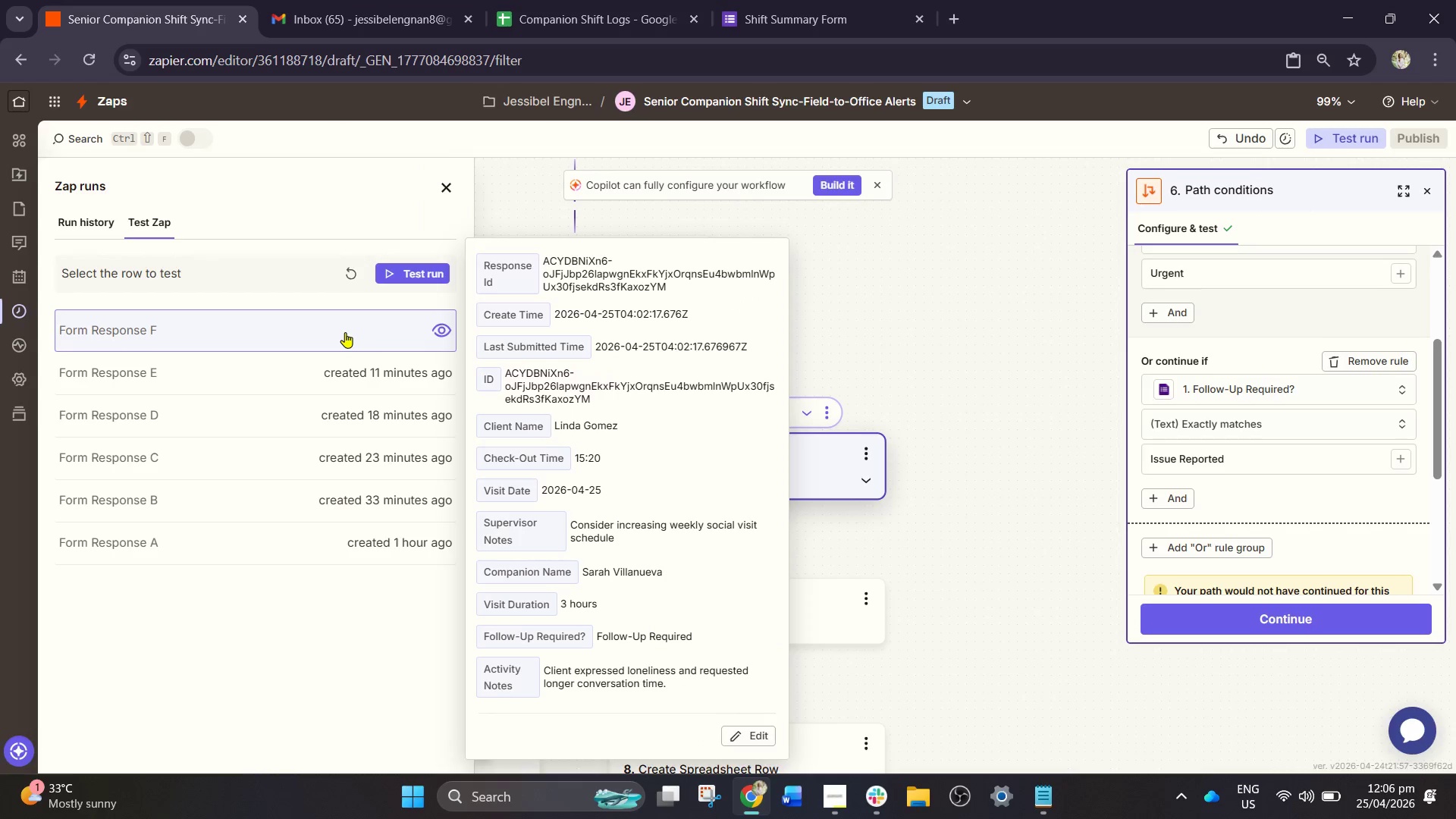 
wait(5.24)
 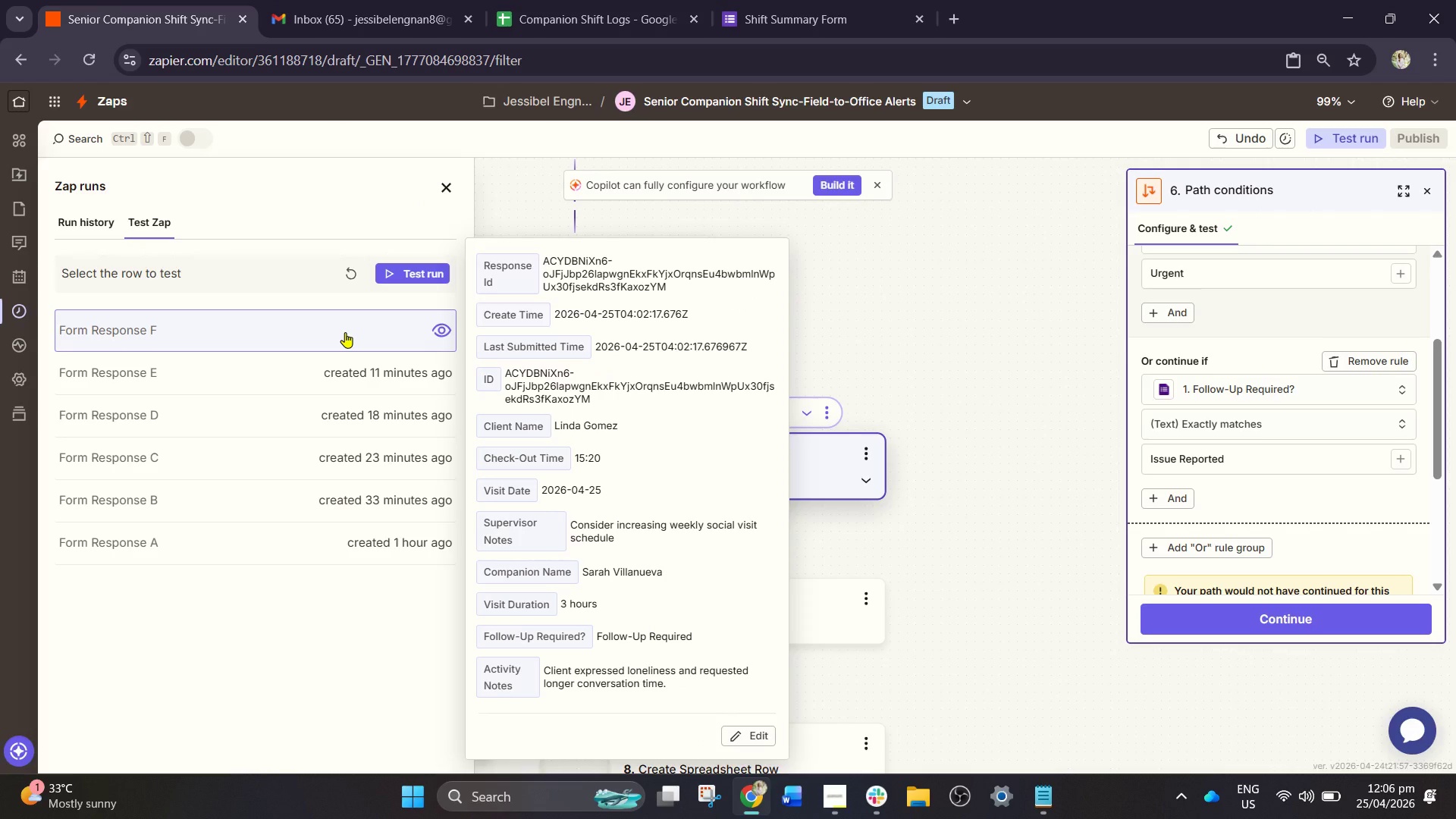 
left_click([353, 362])
 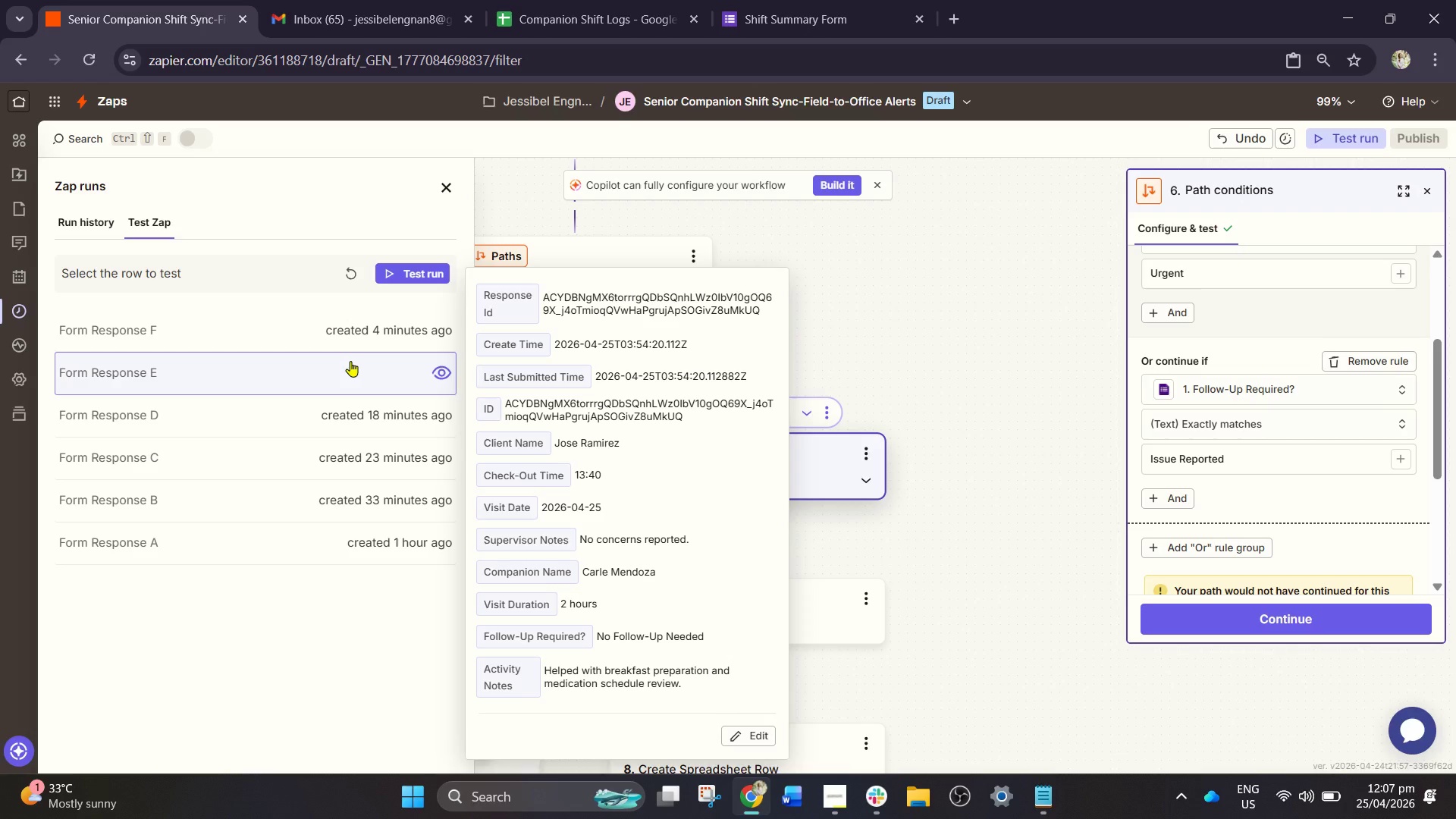 
wait(29.88)
 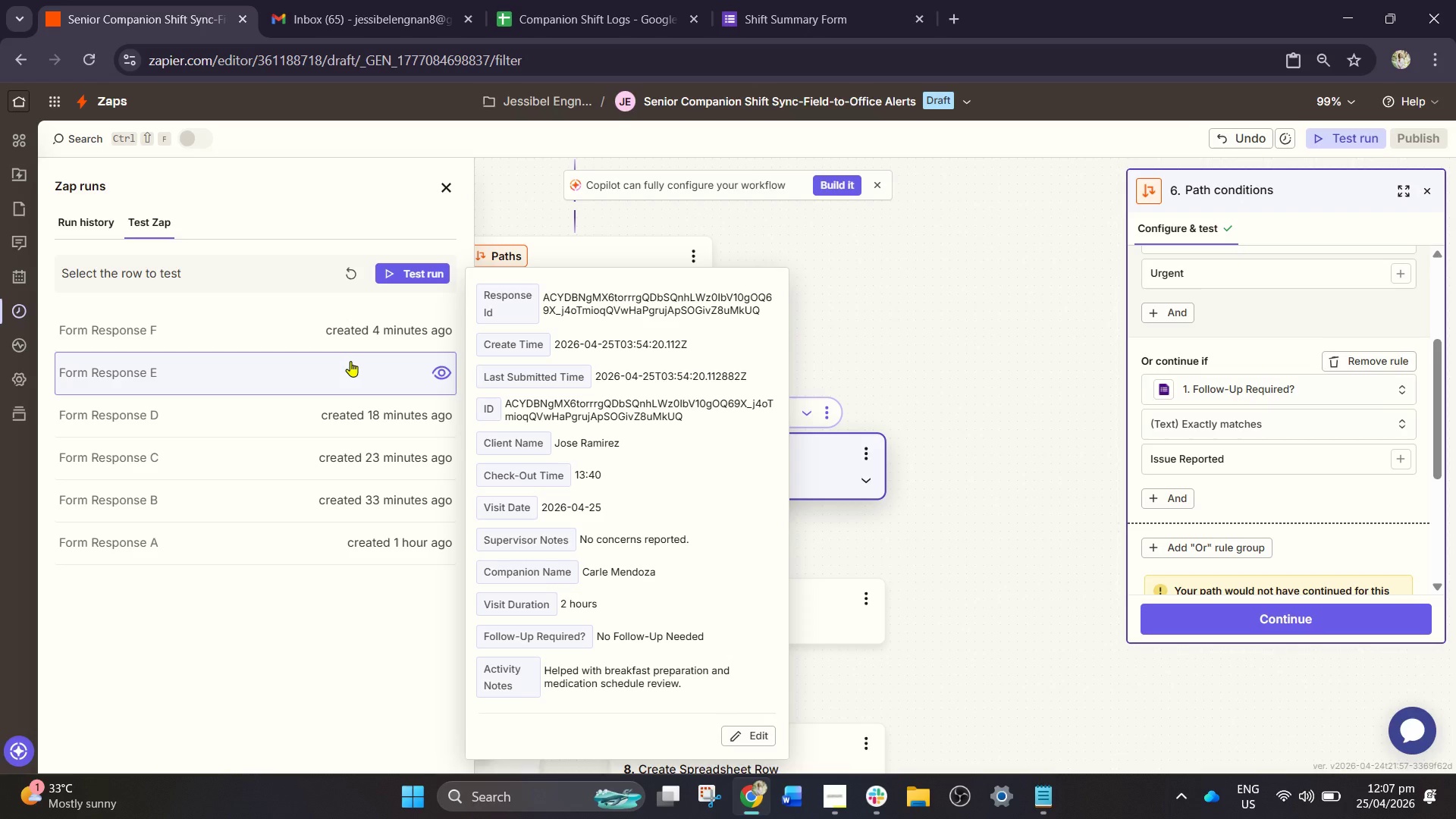 
left_click([350, 271])
 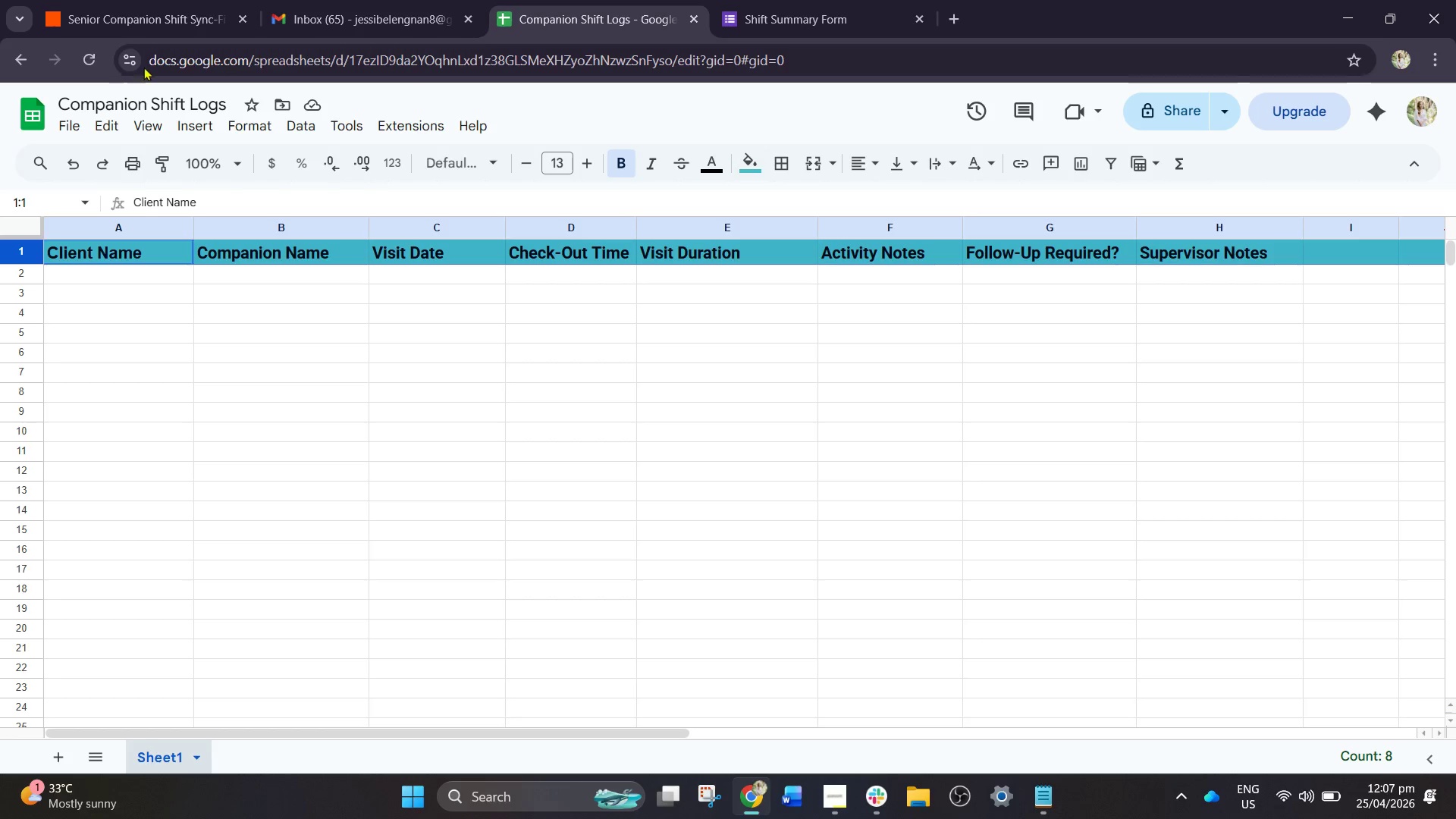 
left_click([91, 58])
 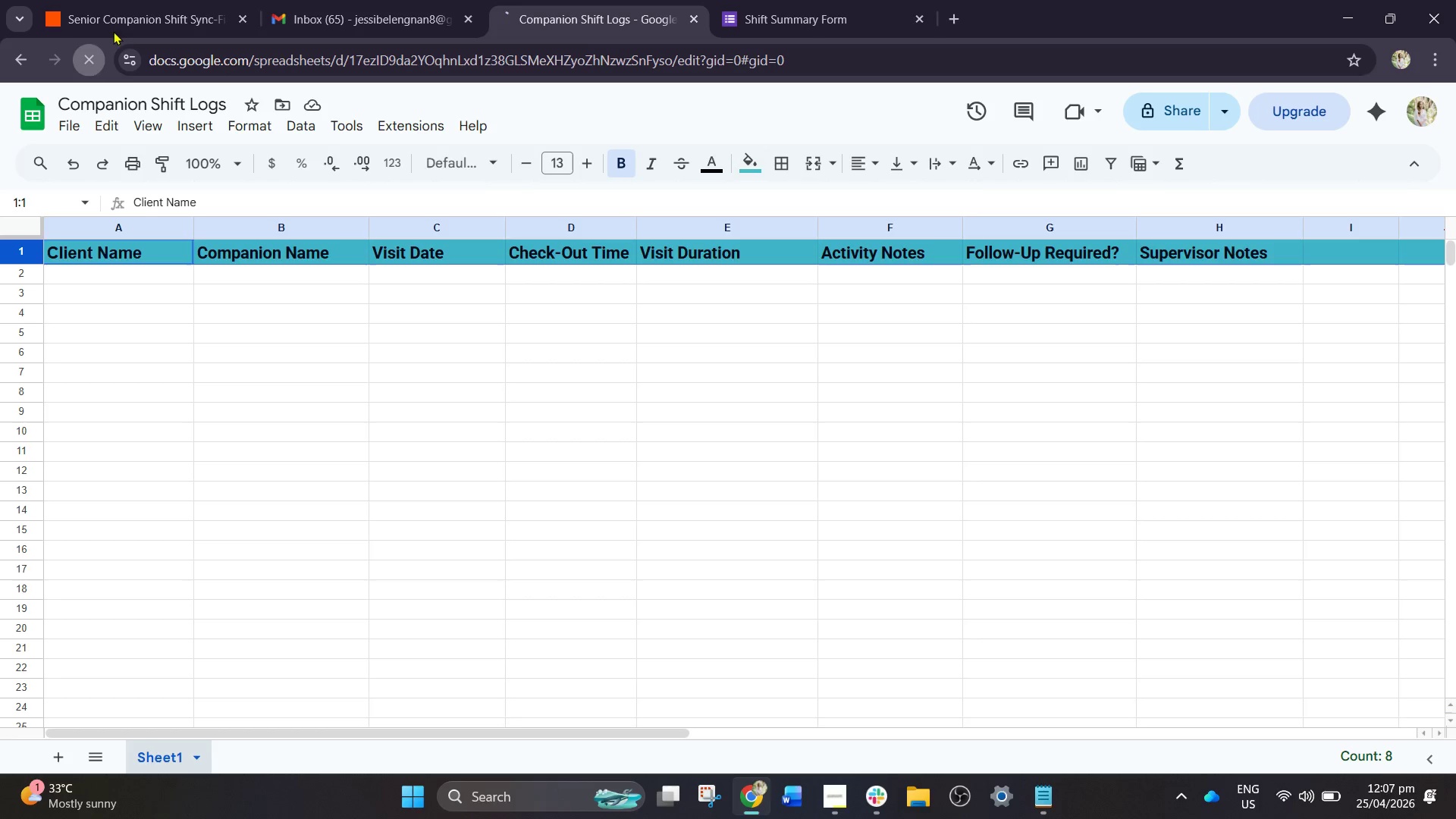 
mouse_move([173, 18])
 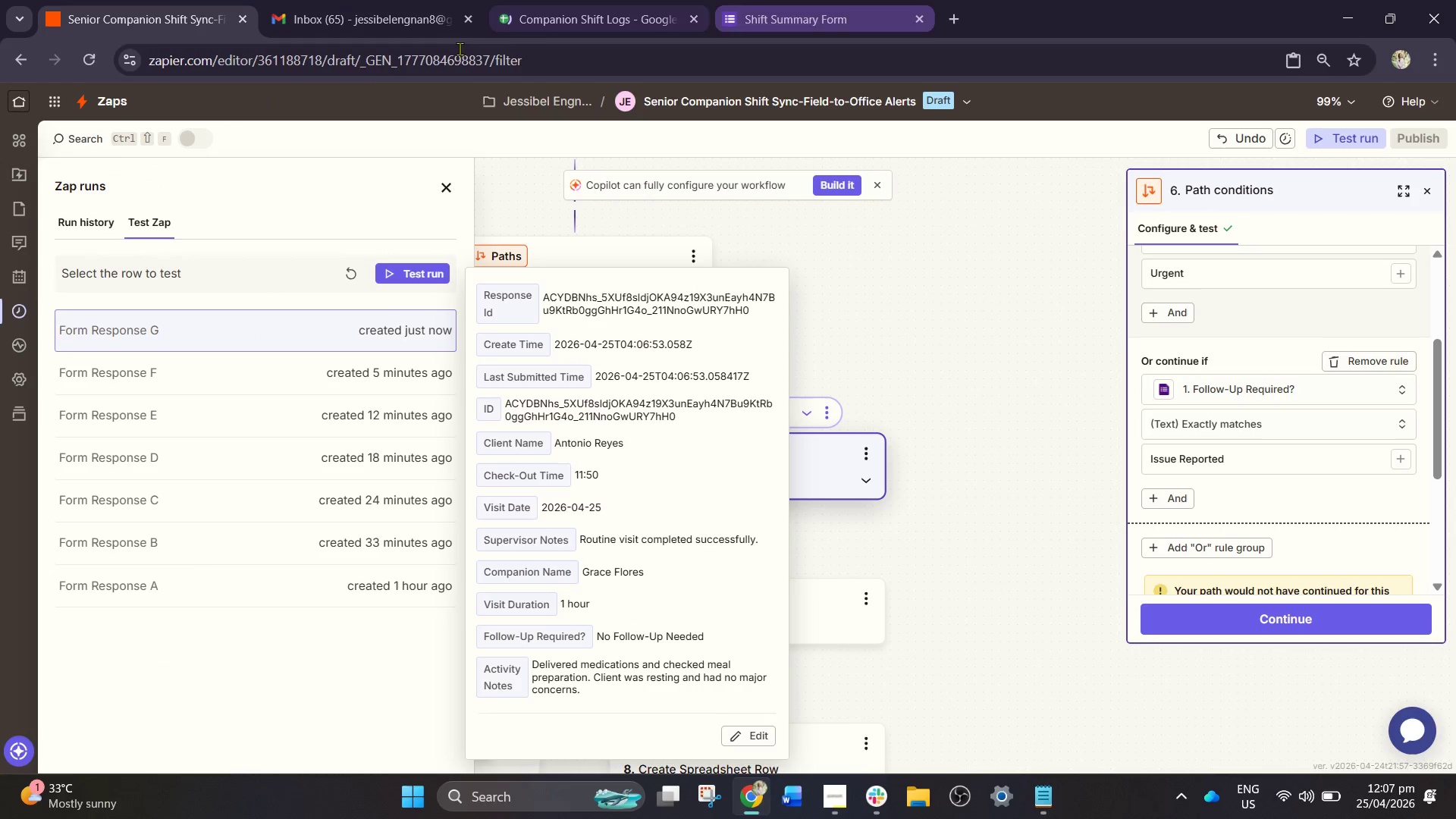 
left_click([746, 21])
 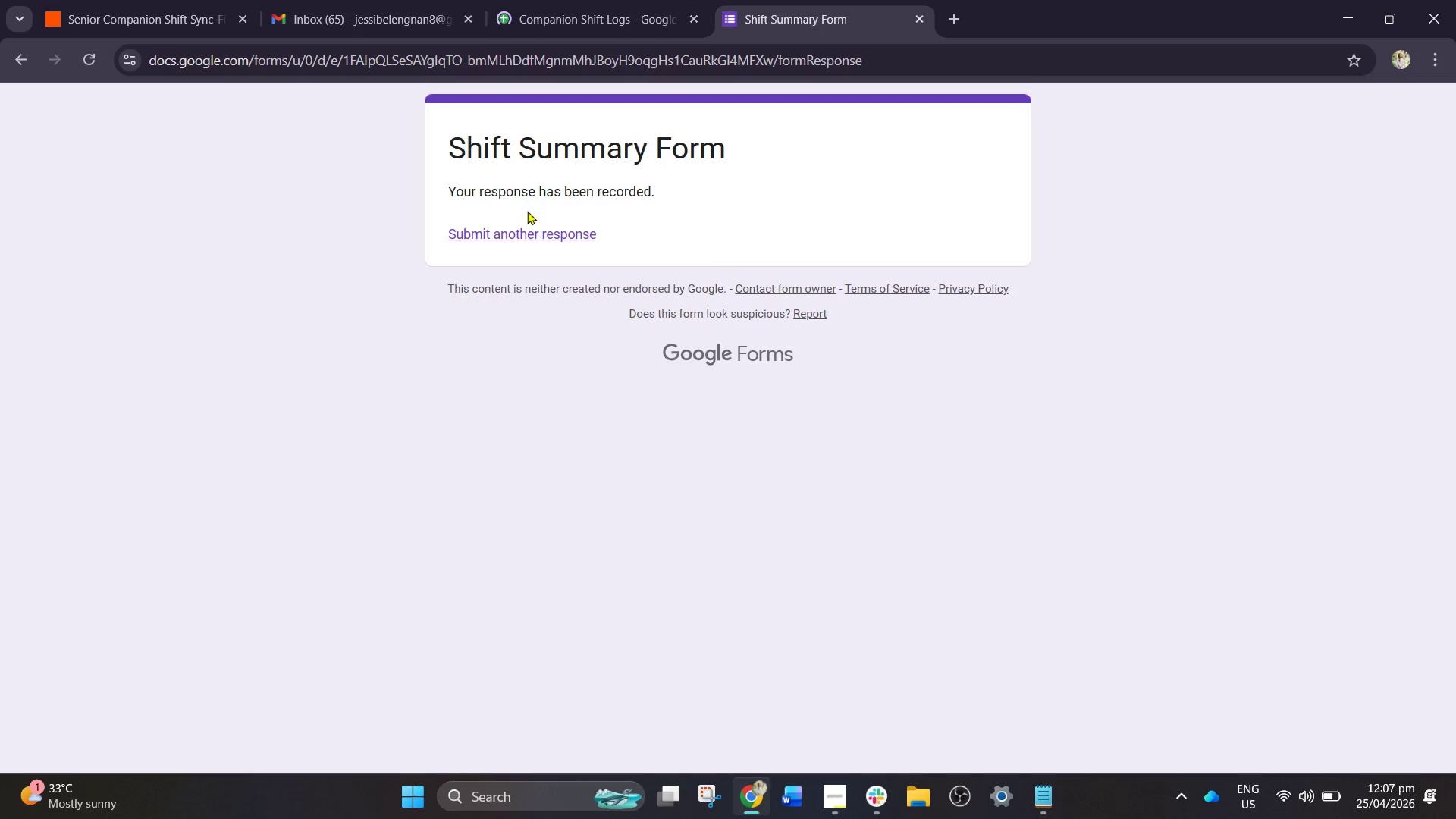 
left_click([521, 229])
 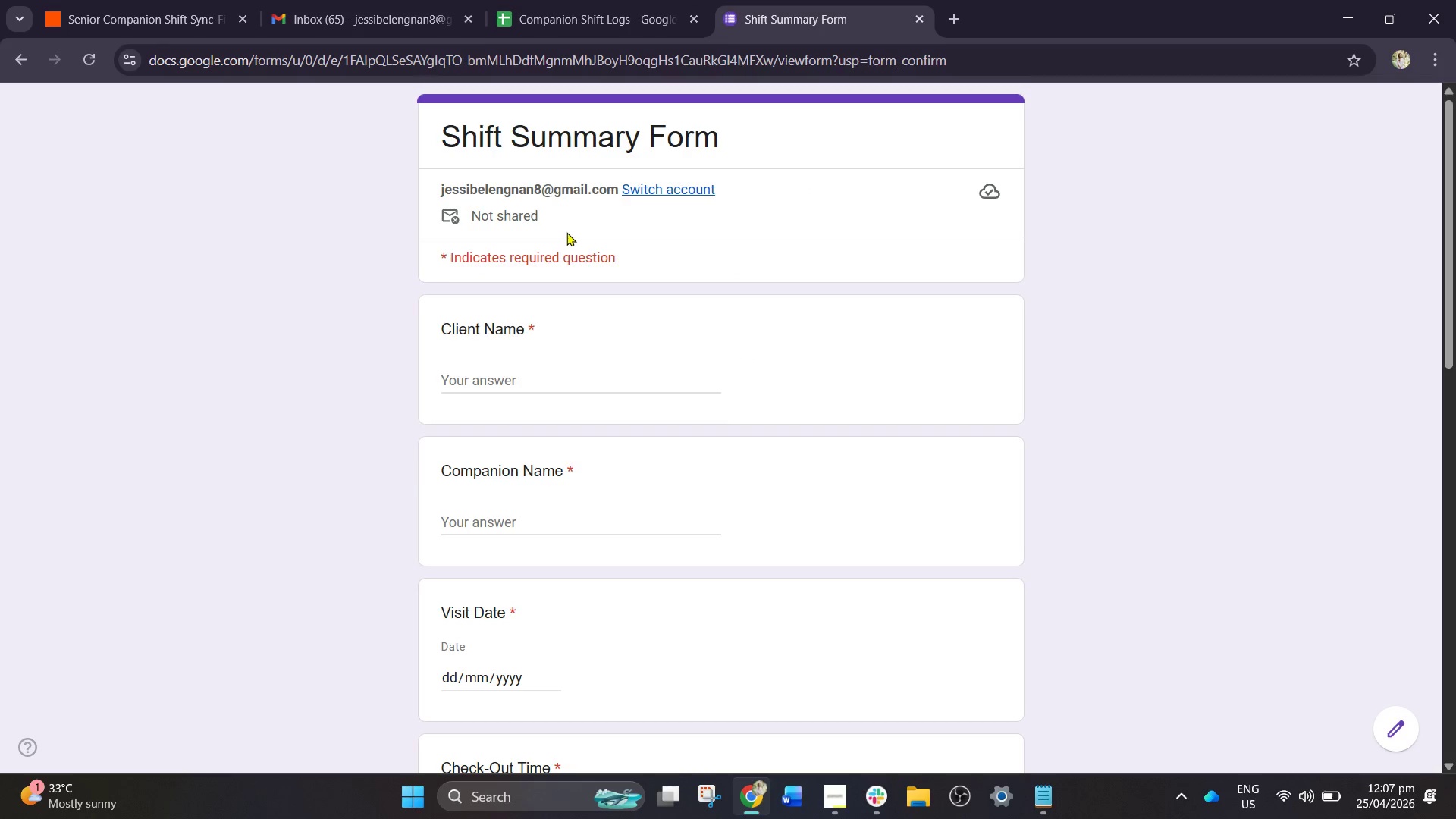 
left_click([513, 374])
 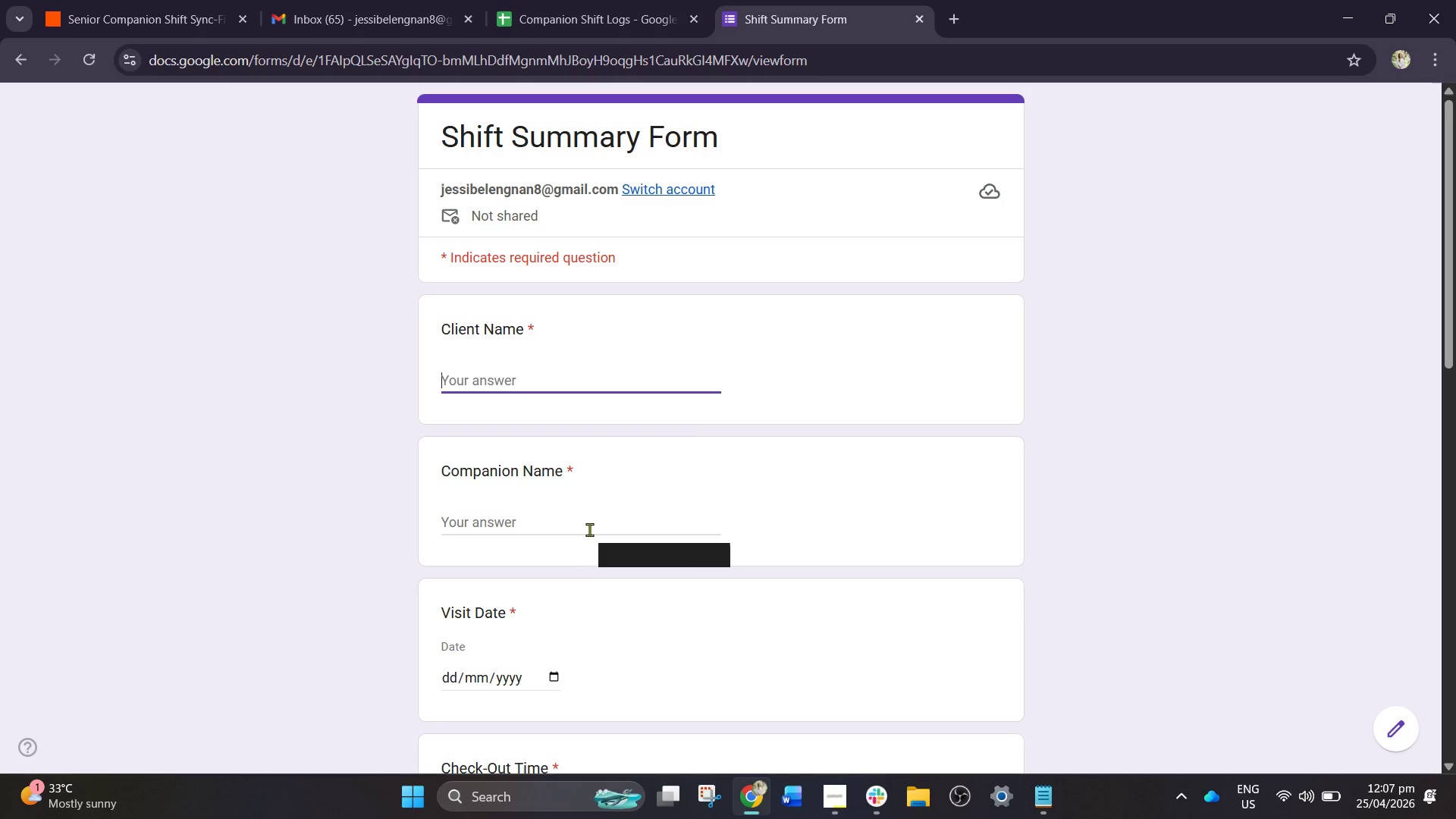 
type(Teresa Navarro)
 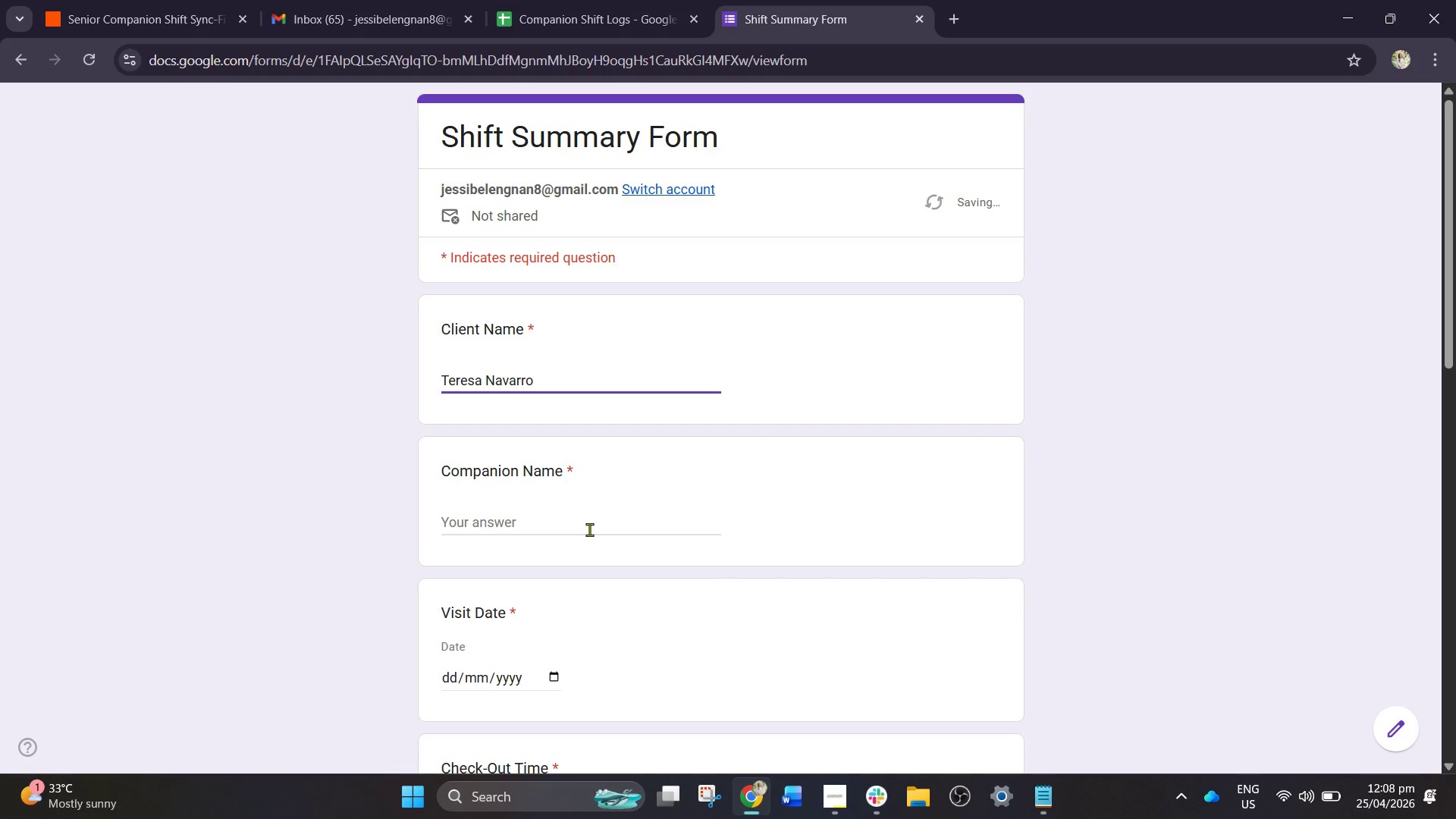 
hold_key(key=Tab, duration=0.31)
 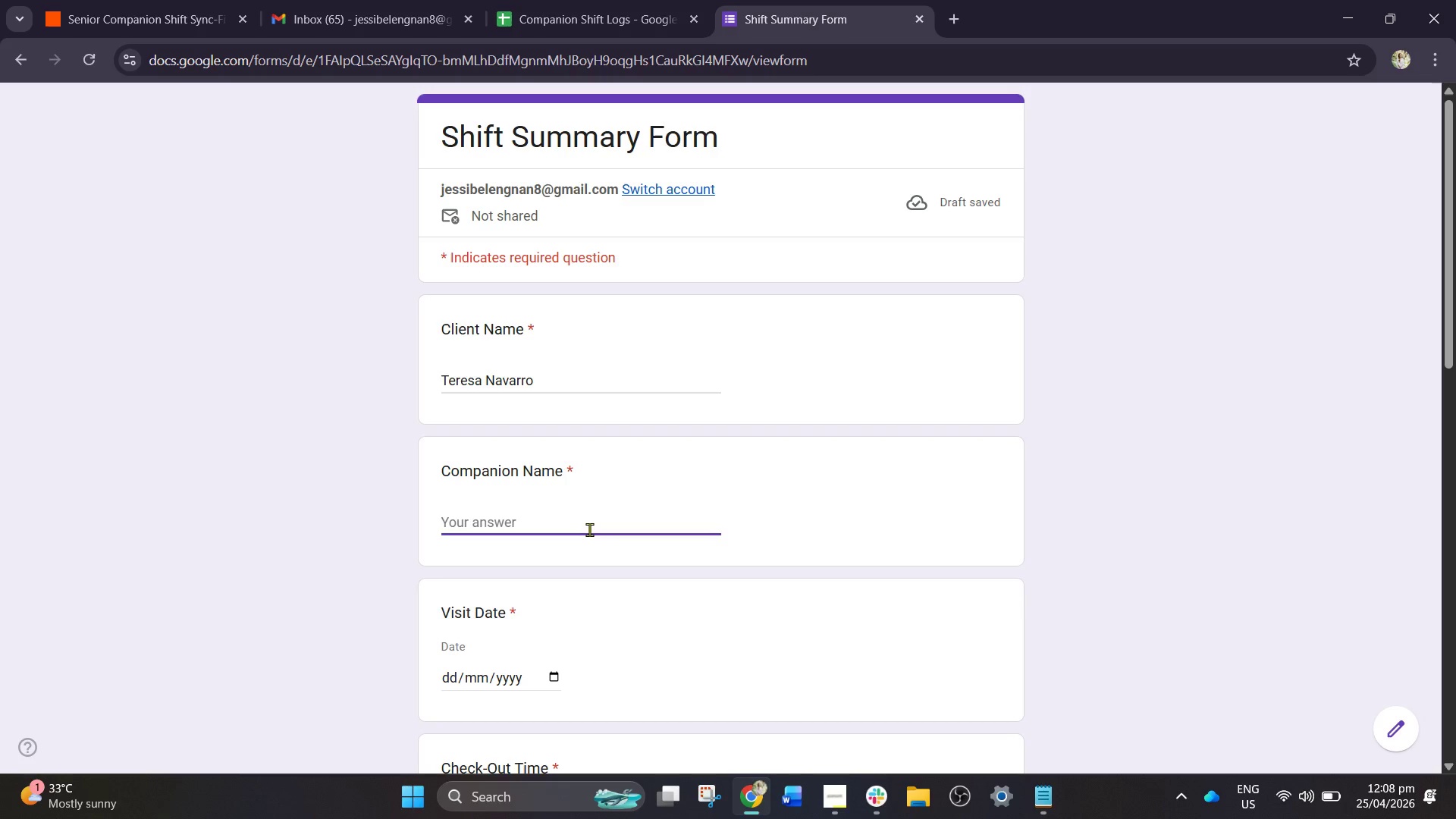 
hold_key(key=Numpad1, duration=1.03)
 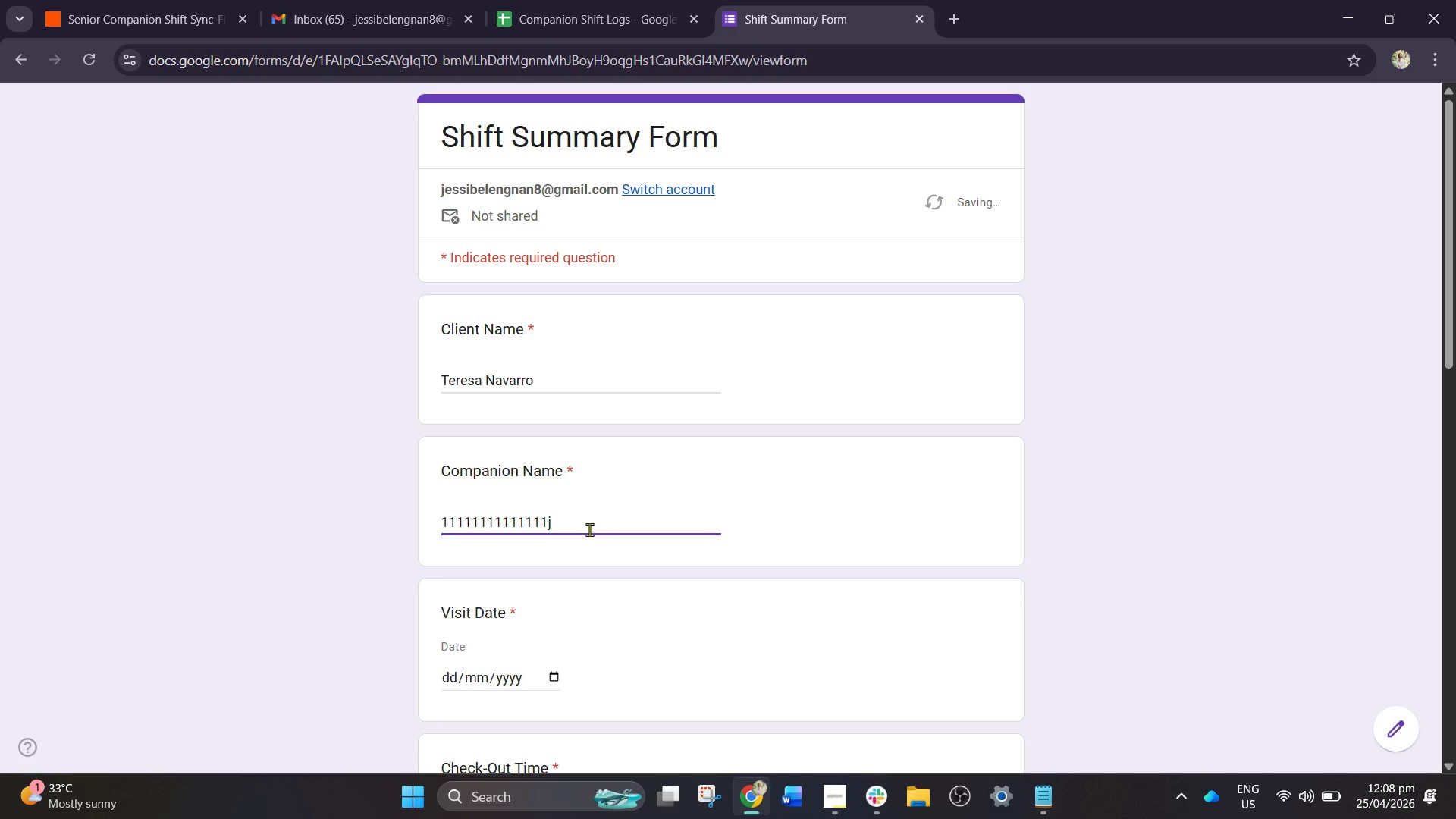 
key(J)
 